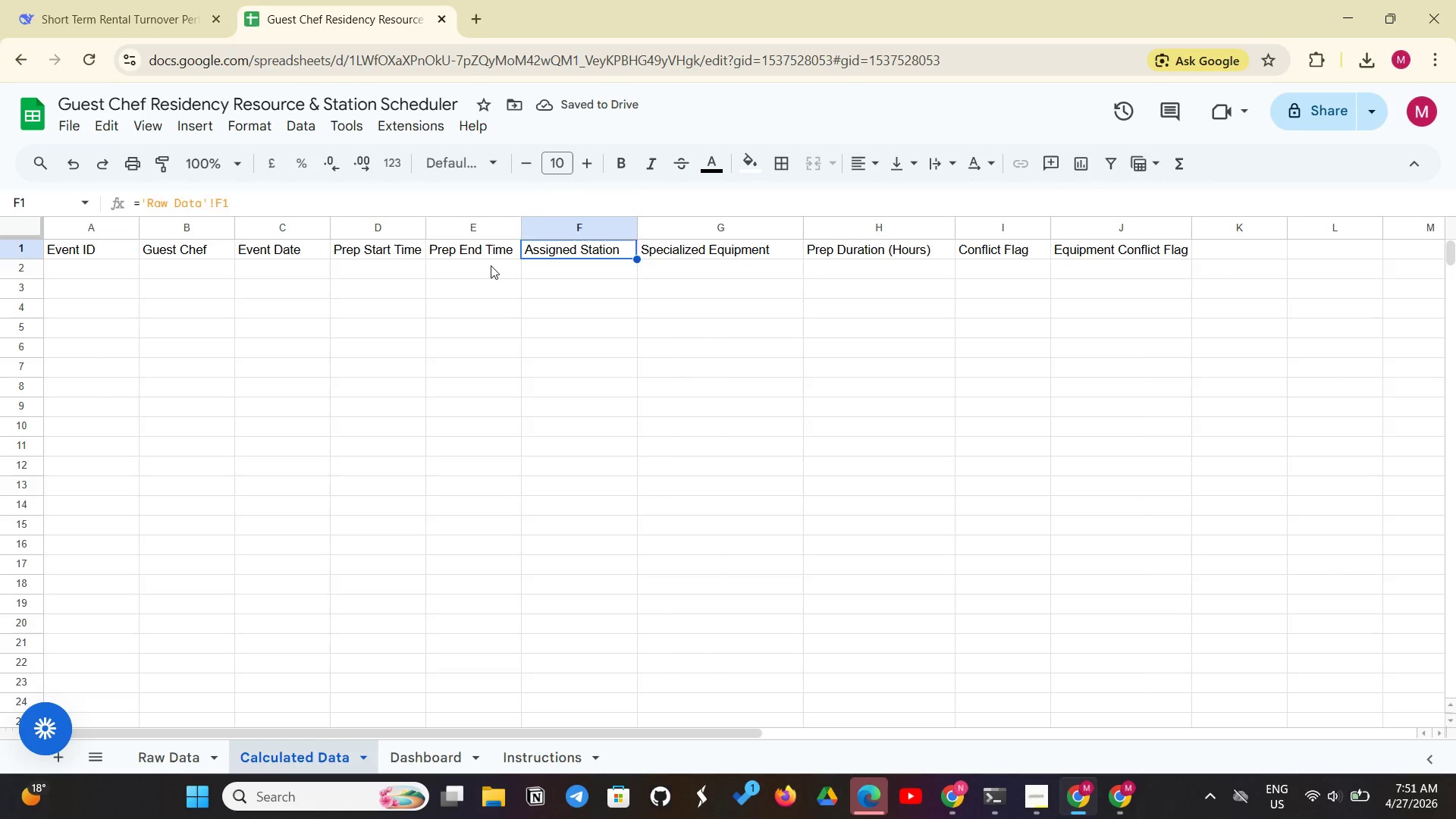 
left_click([491, 265])
 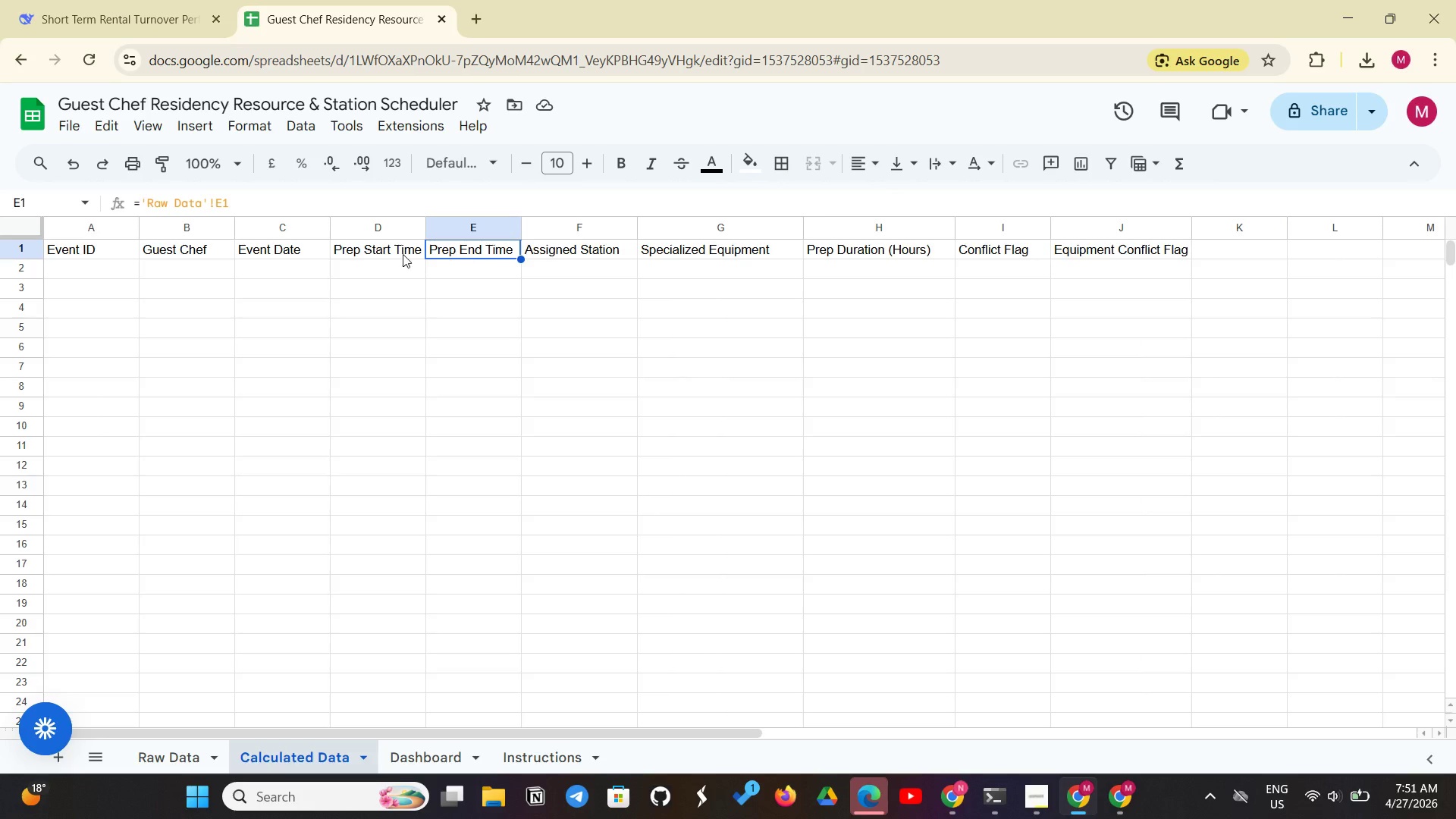 
double_click([402, 254])
 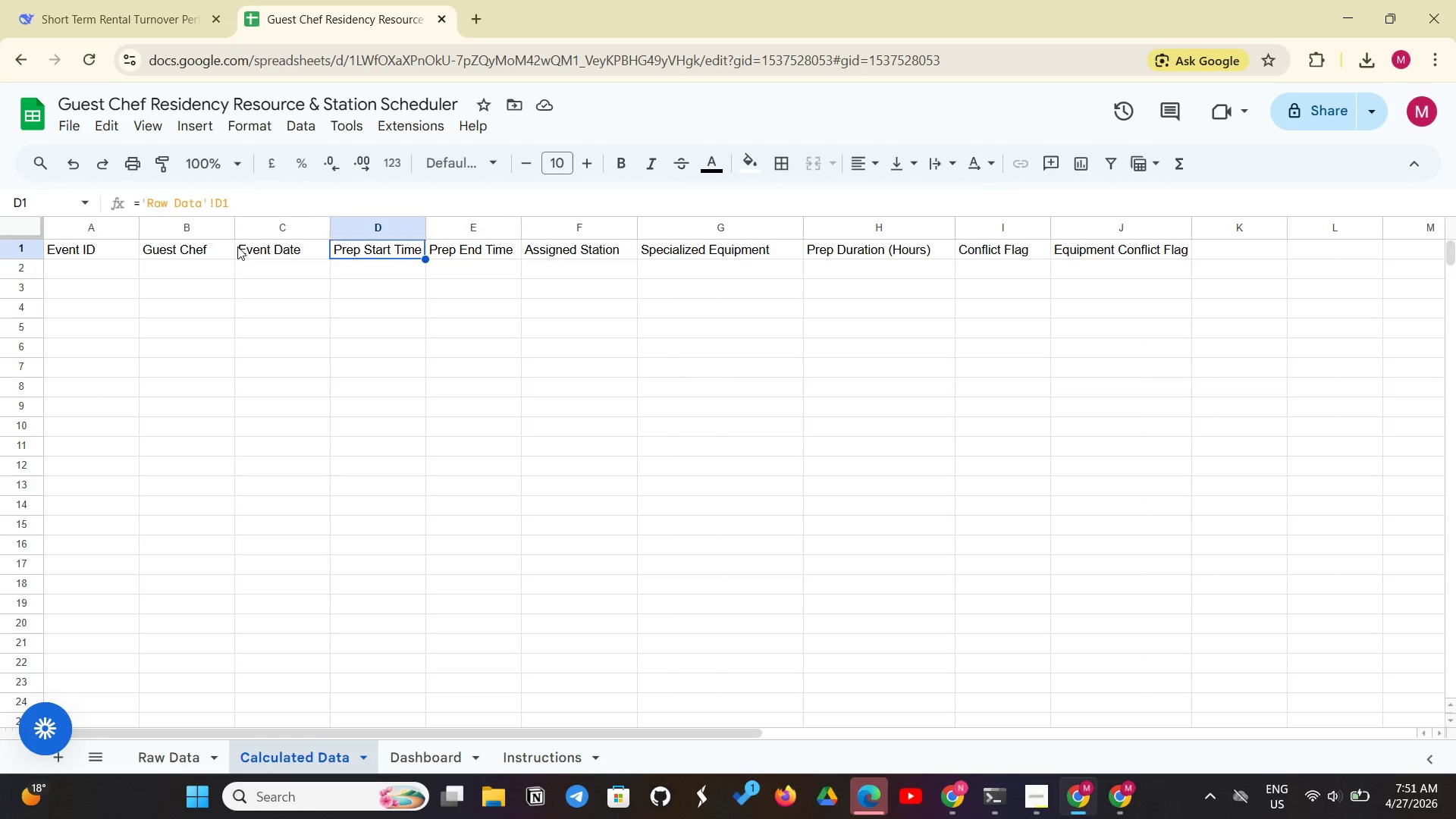 
left_click([237, 246])
 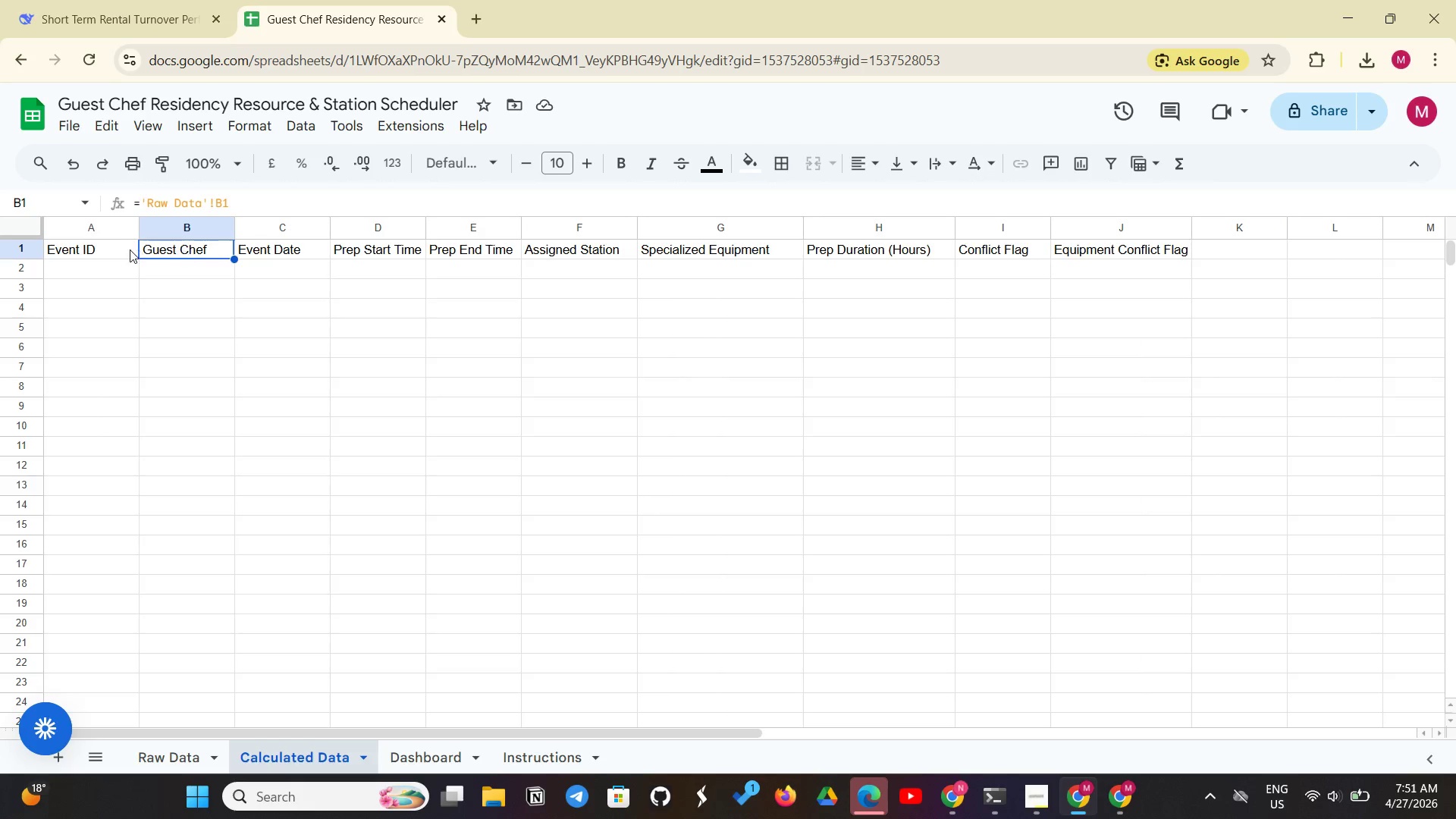 
double_click([124, 251])
 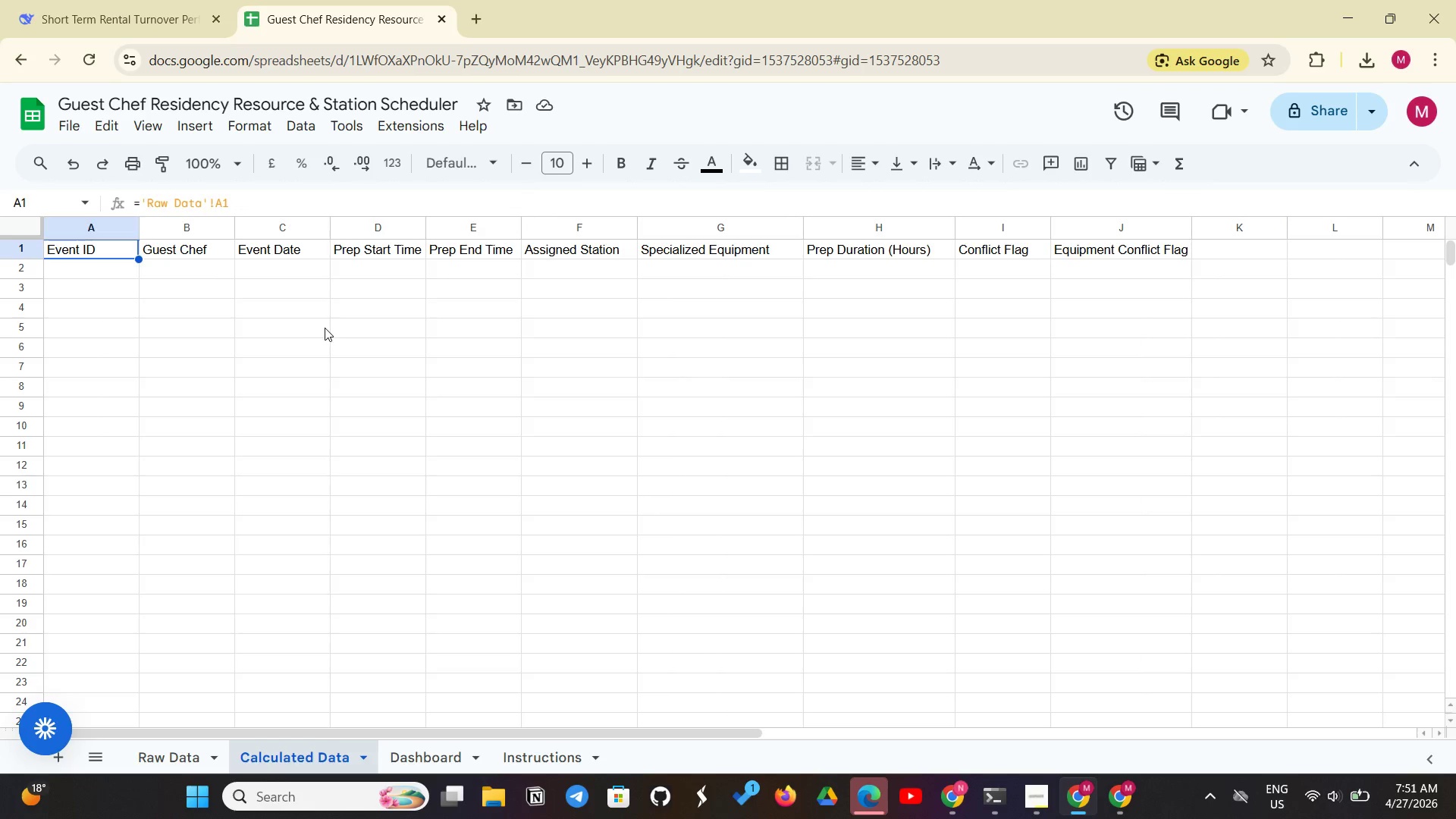 
left_click([325, 328])
 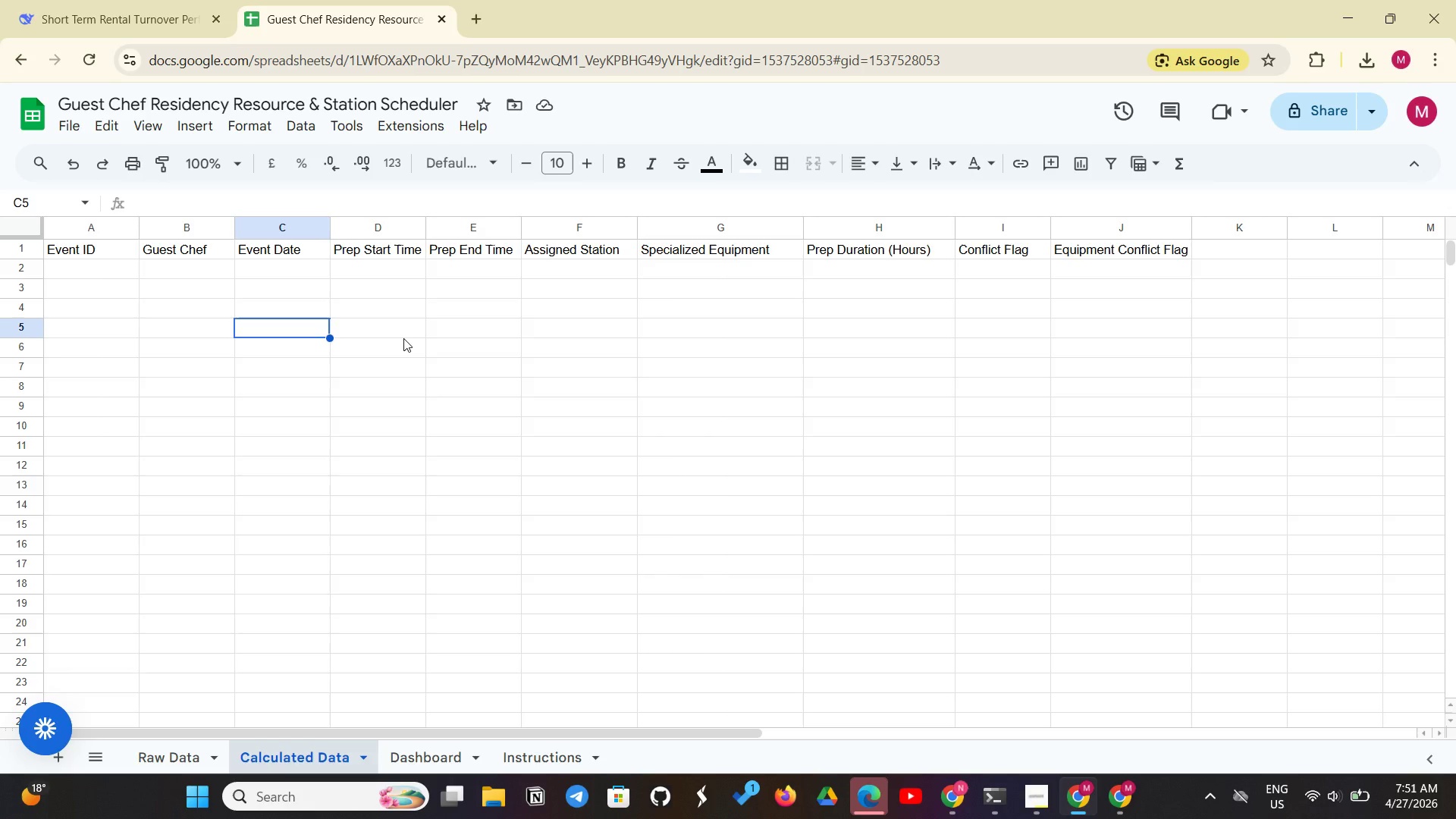 
wait(7.44)
 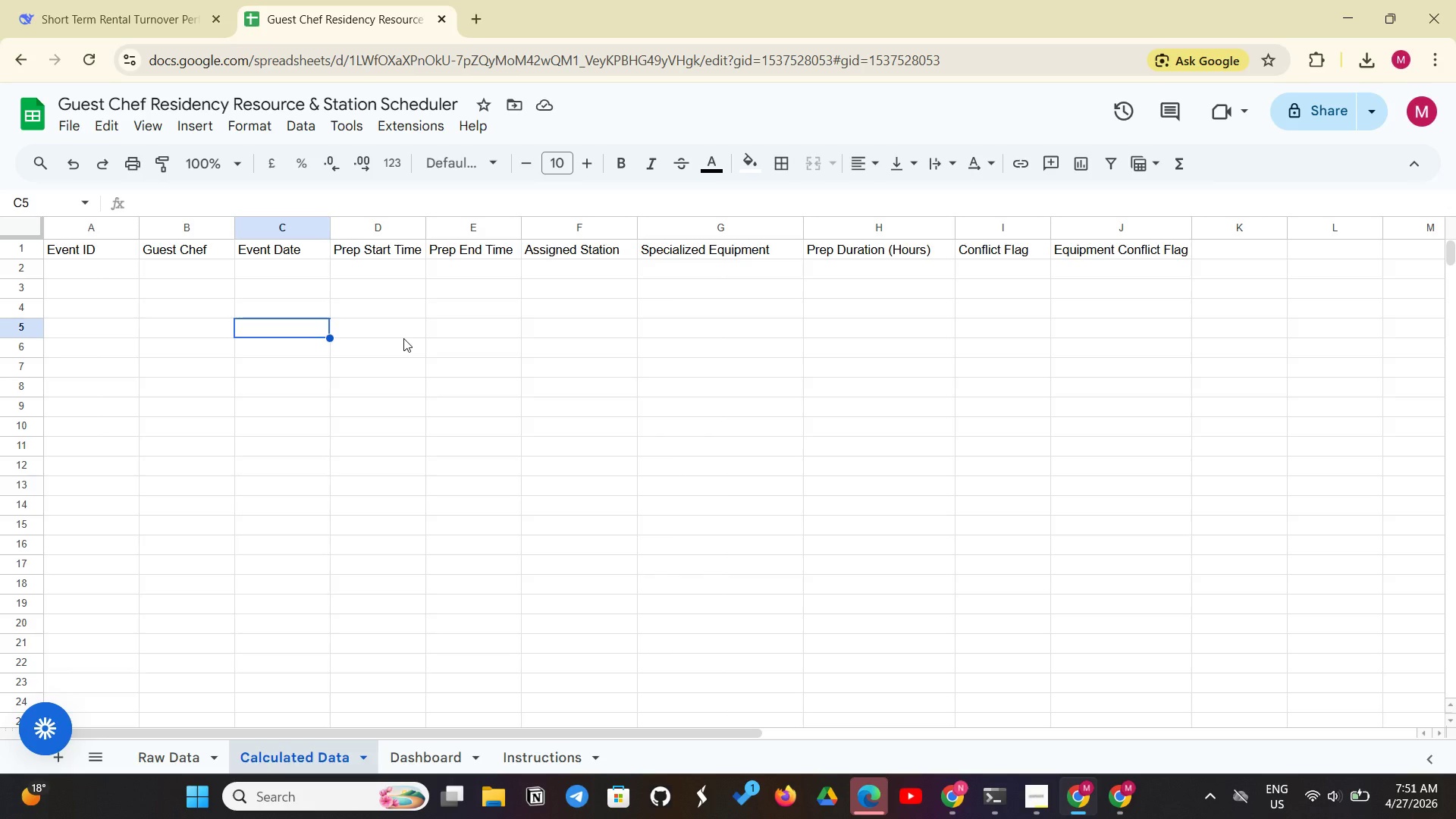 
left_click([121, 264])
 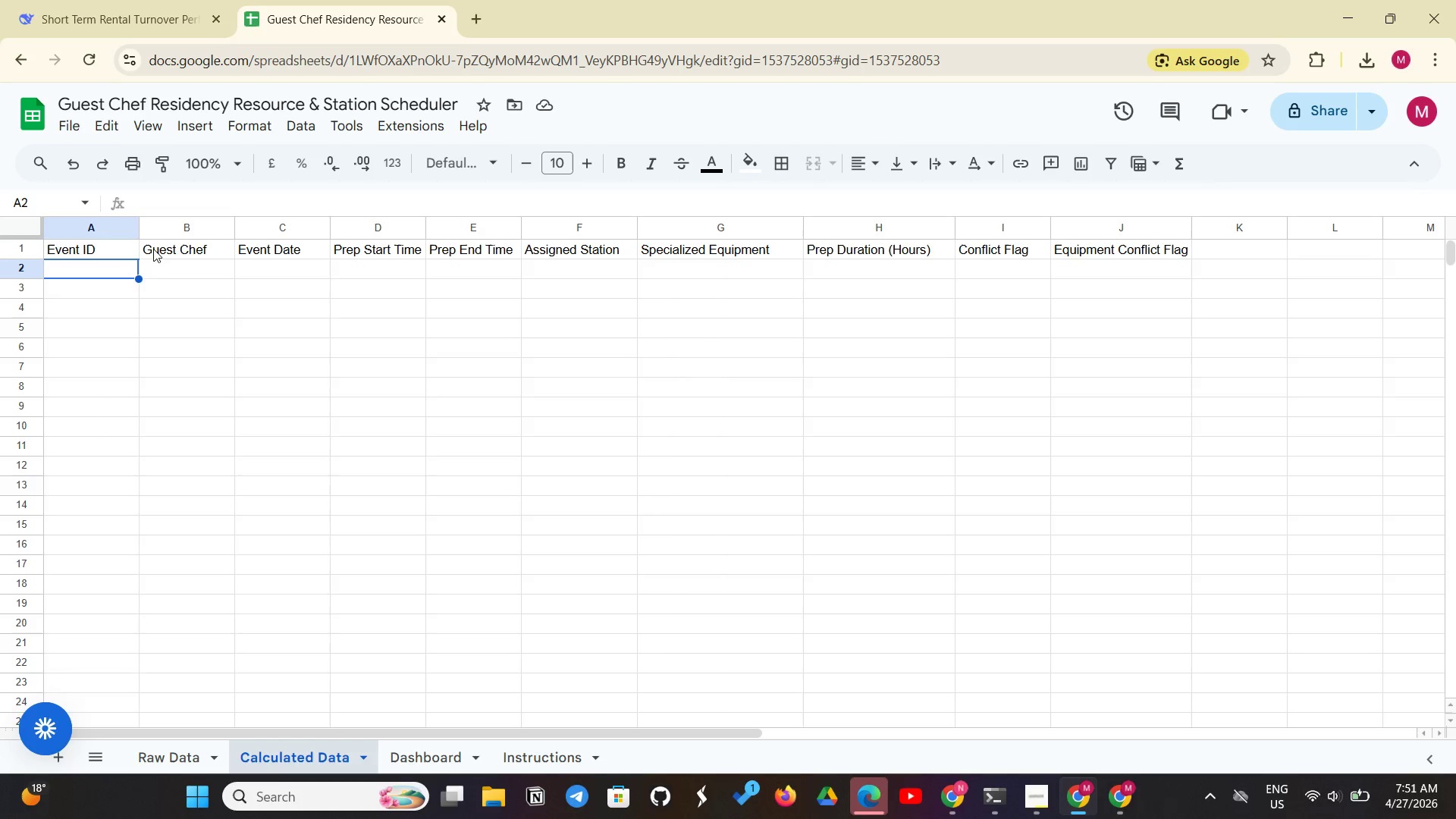 
left_click([108, 255])
 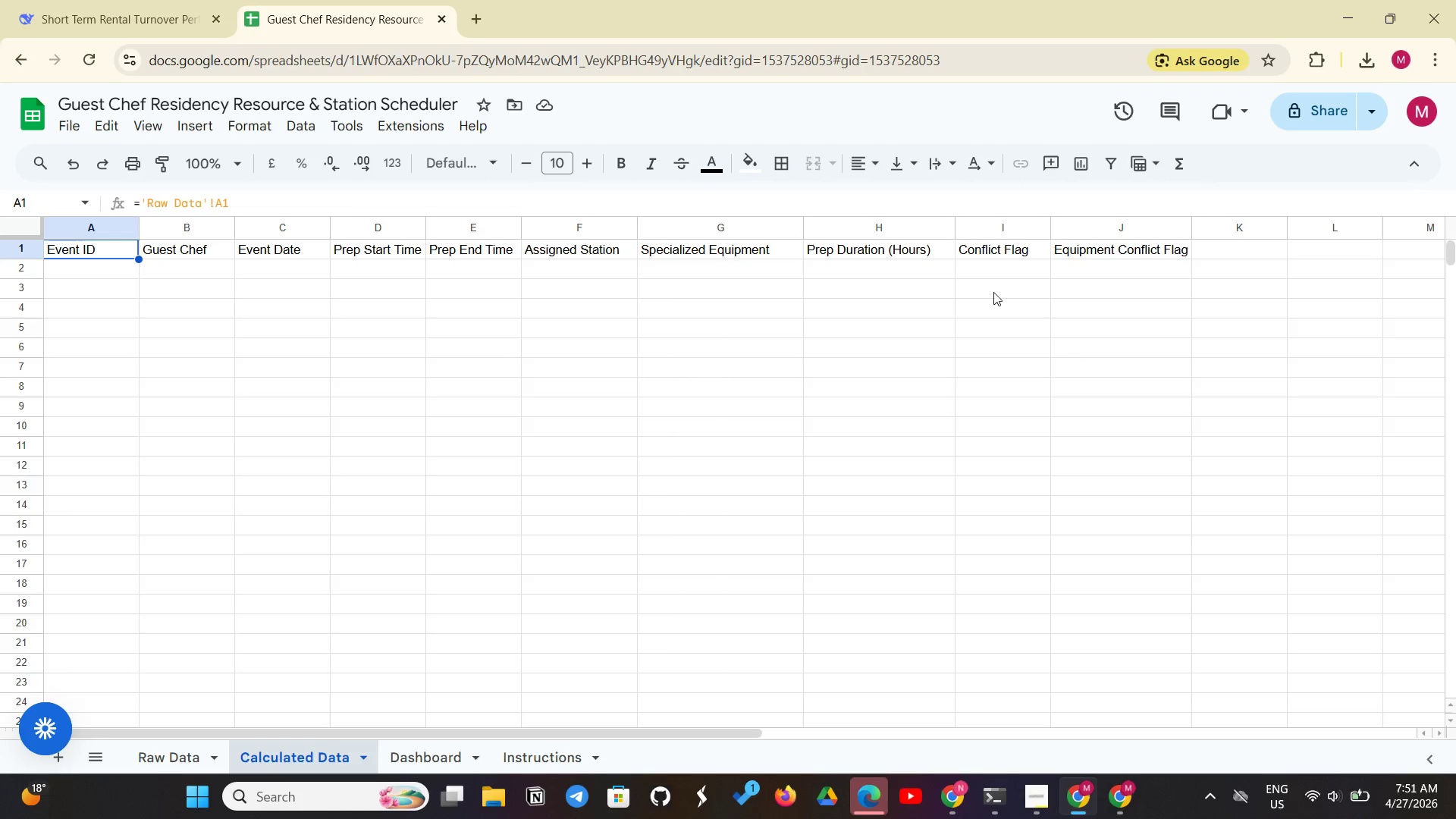 
left_click([847, 262])
 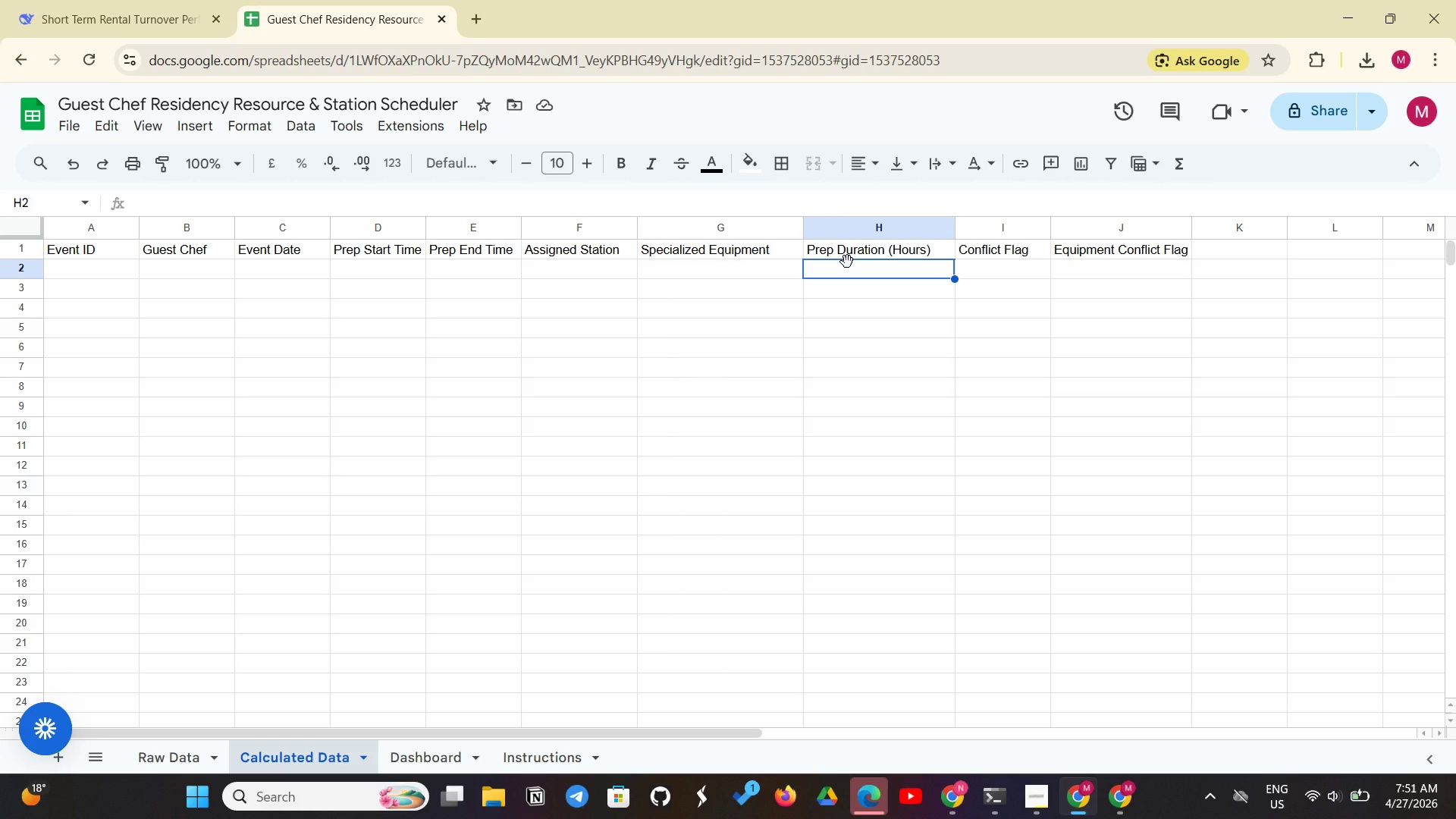 
type(=IF(AND(E2<>"", D2<>""),)
 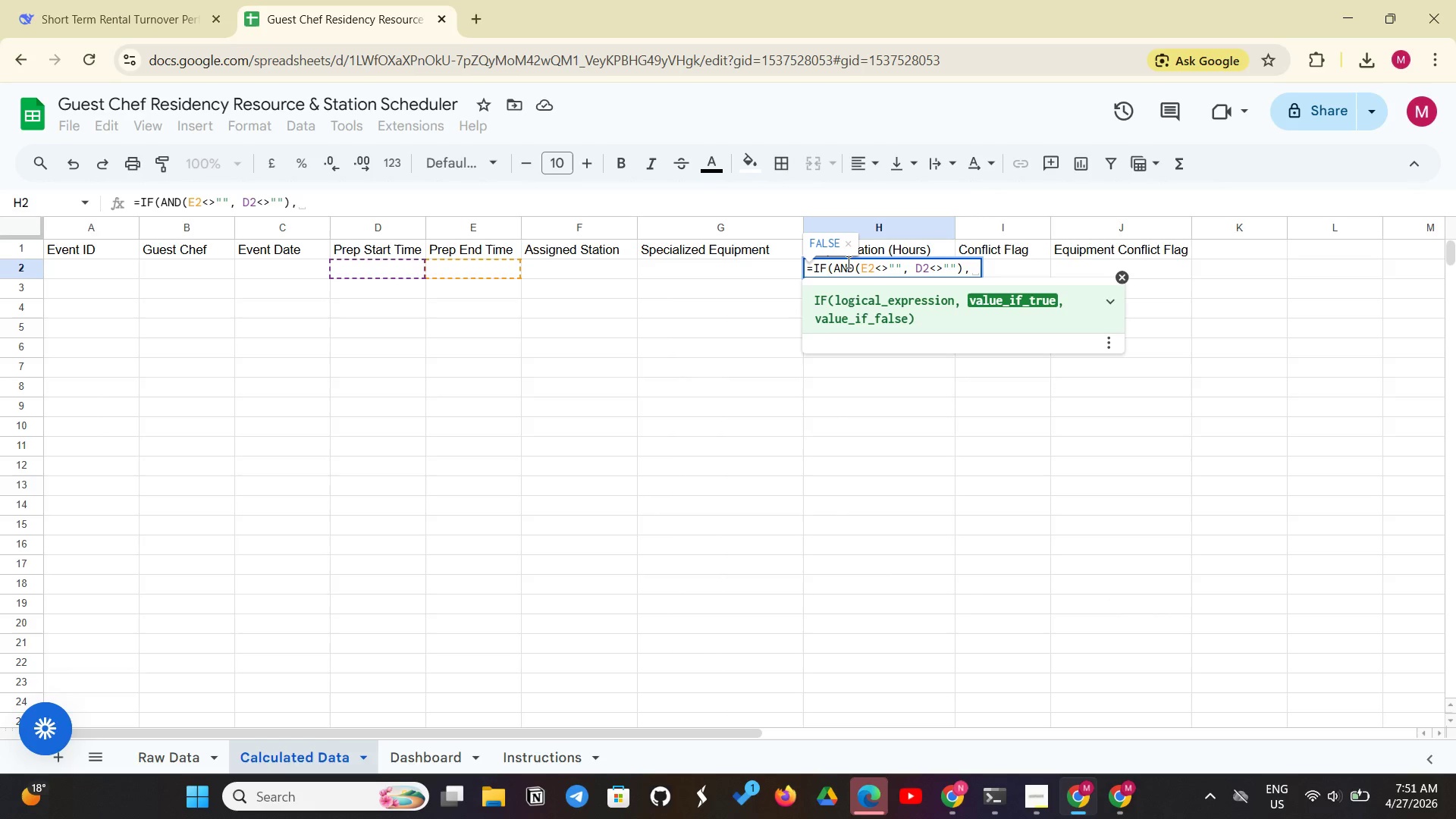 
key(Shift+9)
 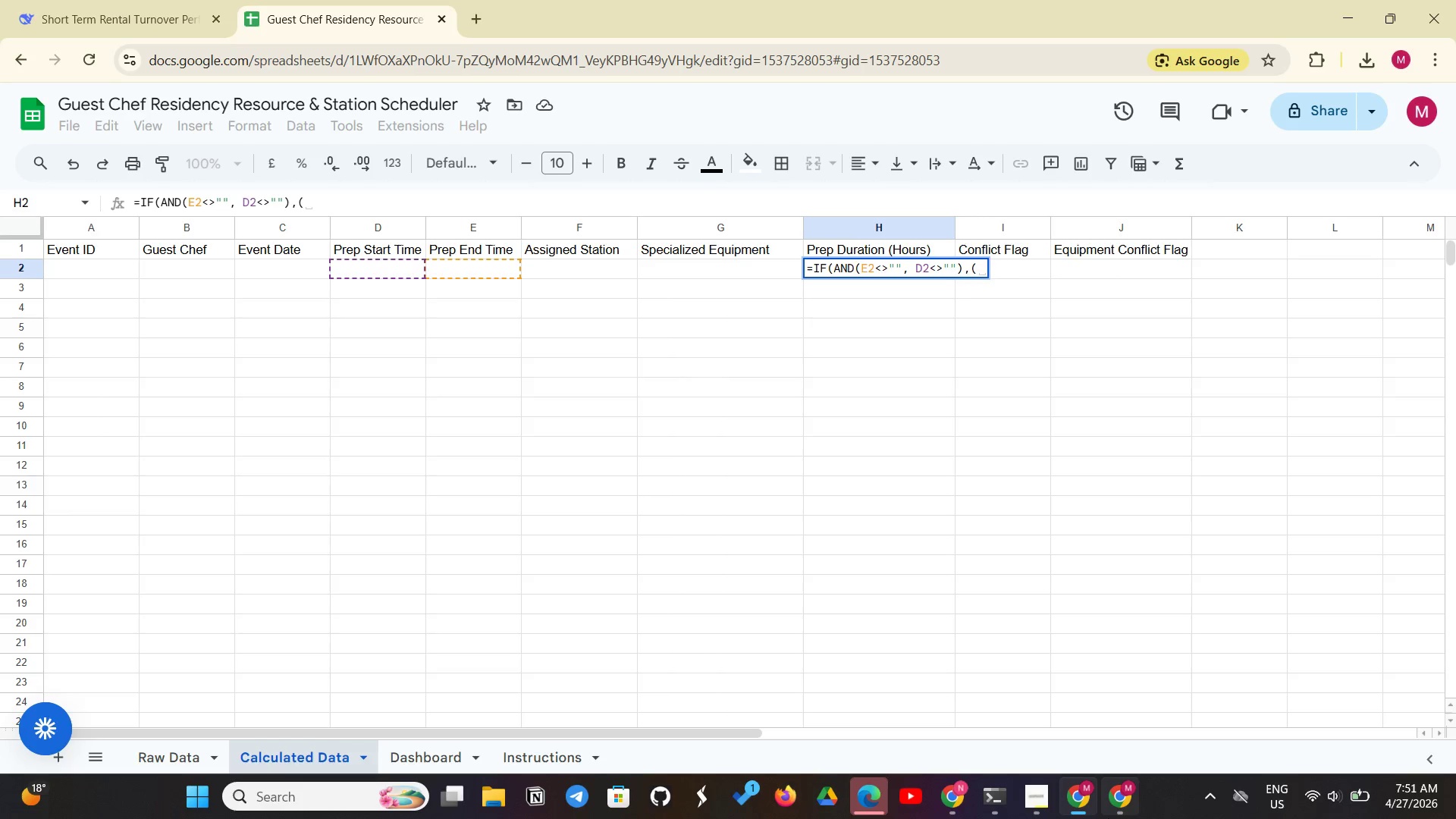 
left_click([1129, 812])
 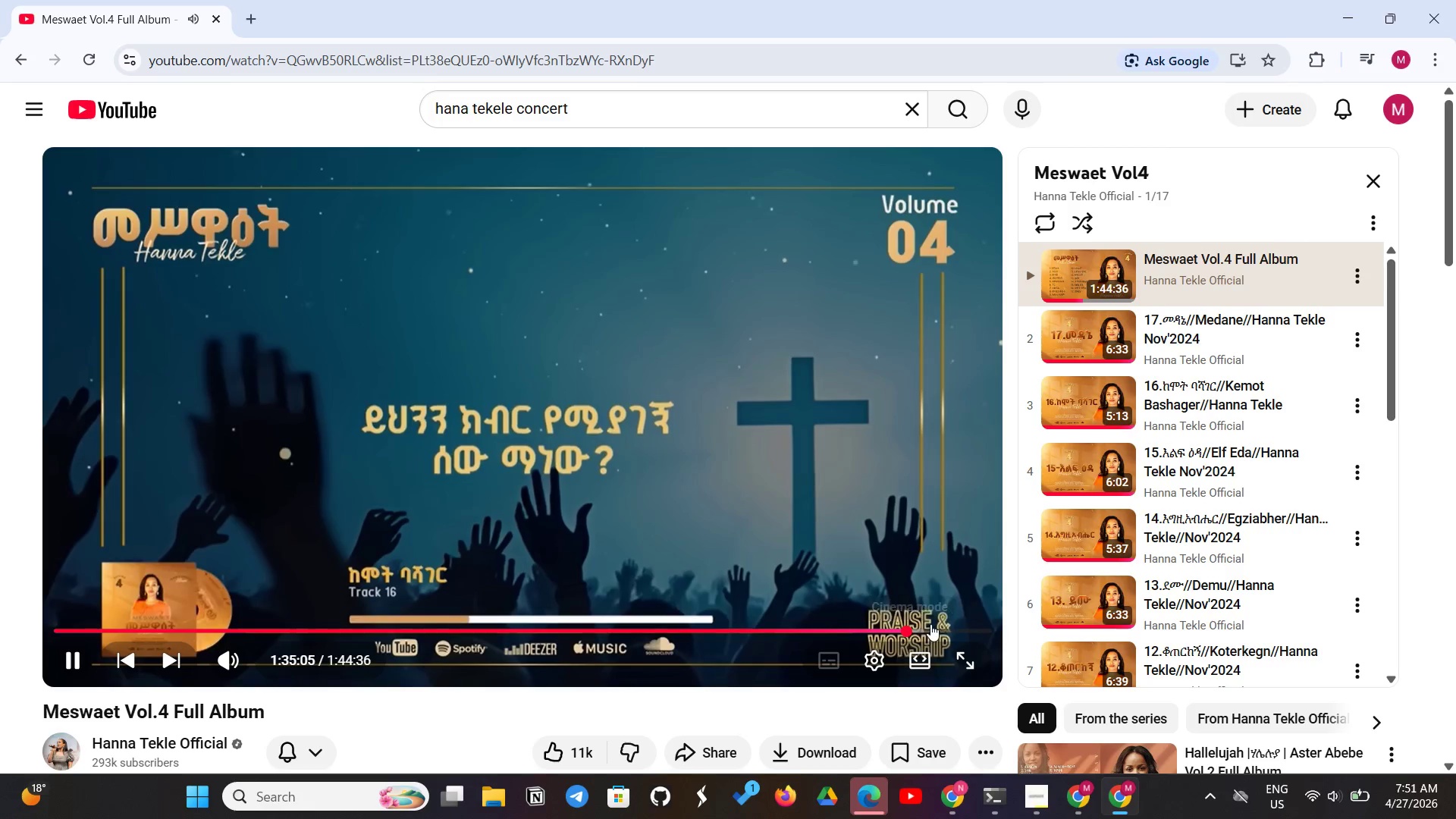 
left_click([925, 625])
 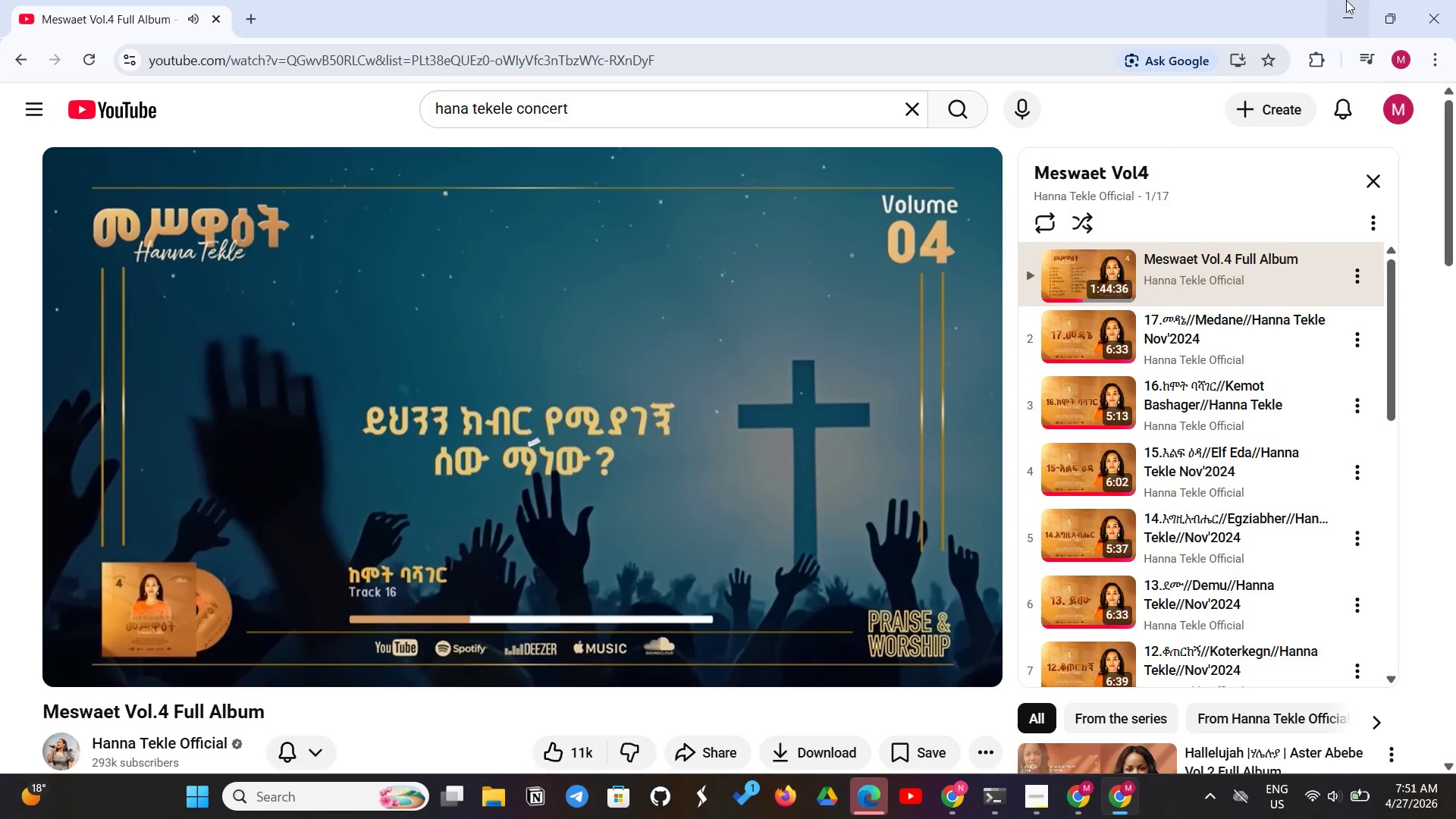 
left_click([1347, 2])
 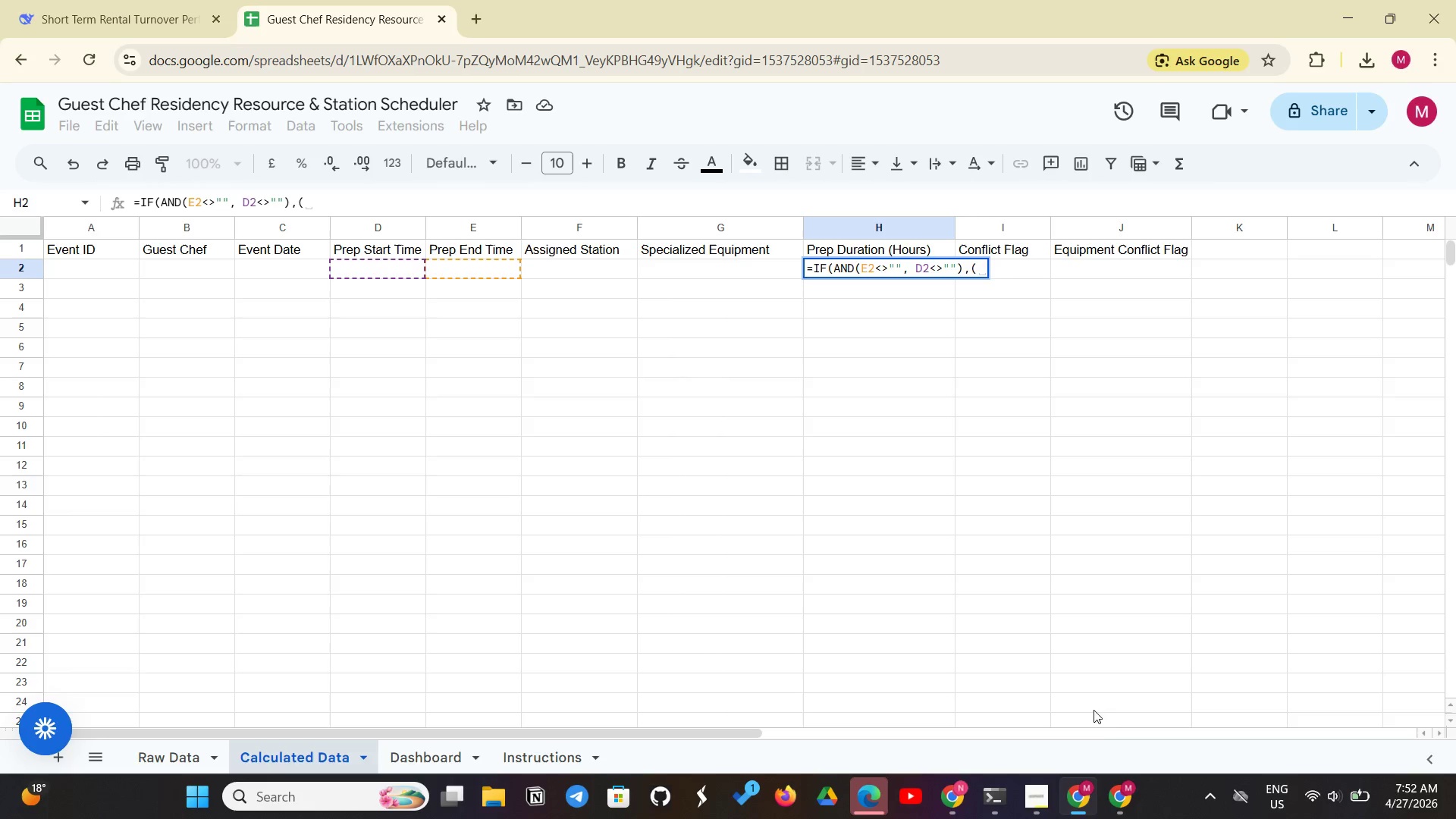 
wait(5.44)
 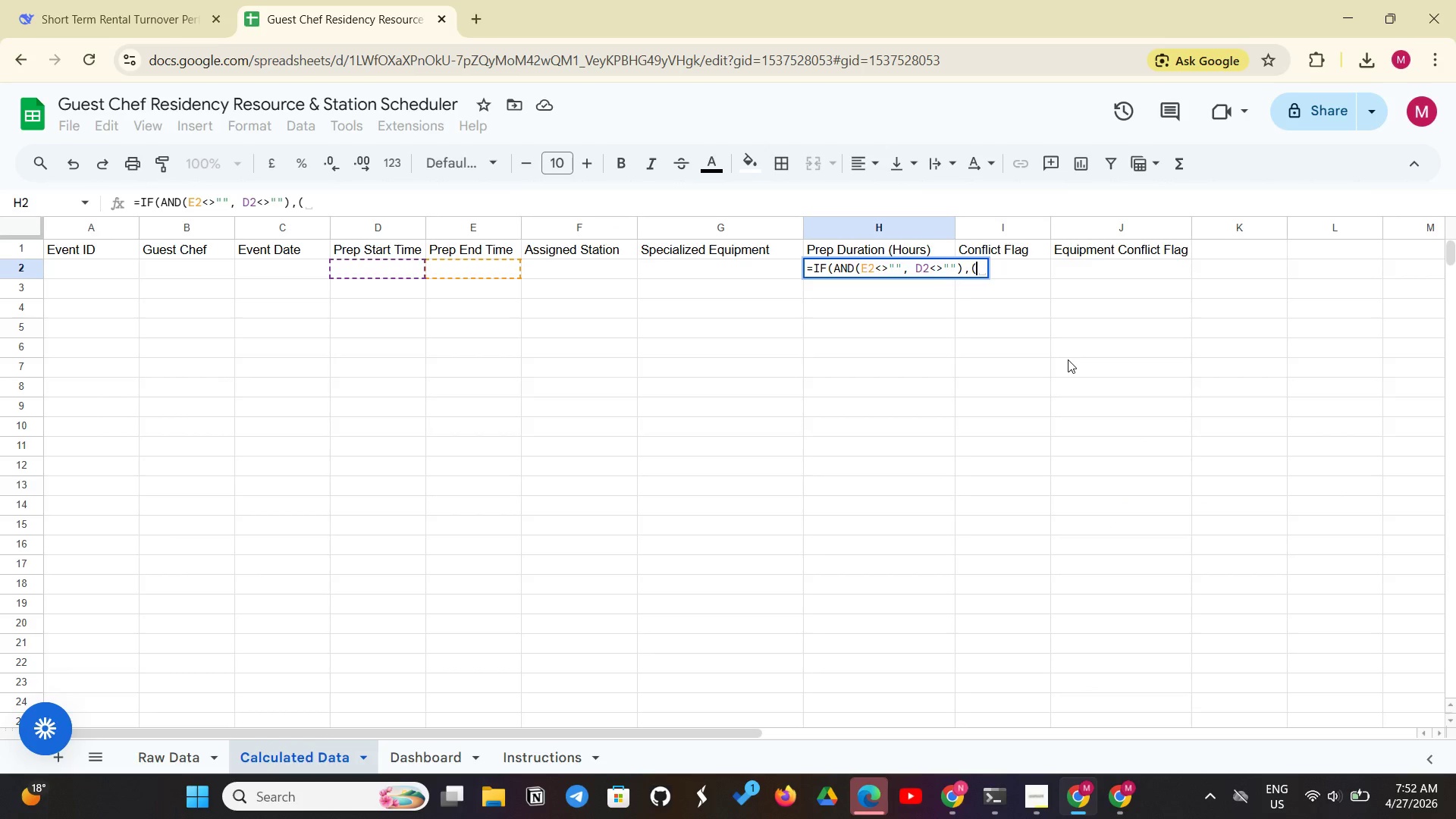 
left_click([1114, 783])
 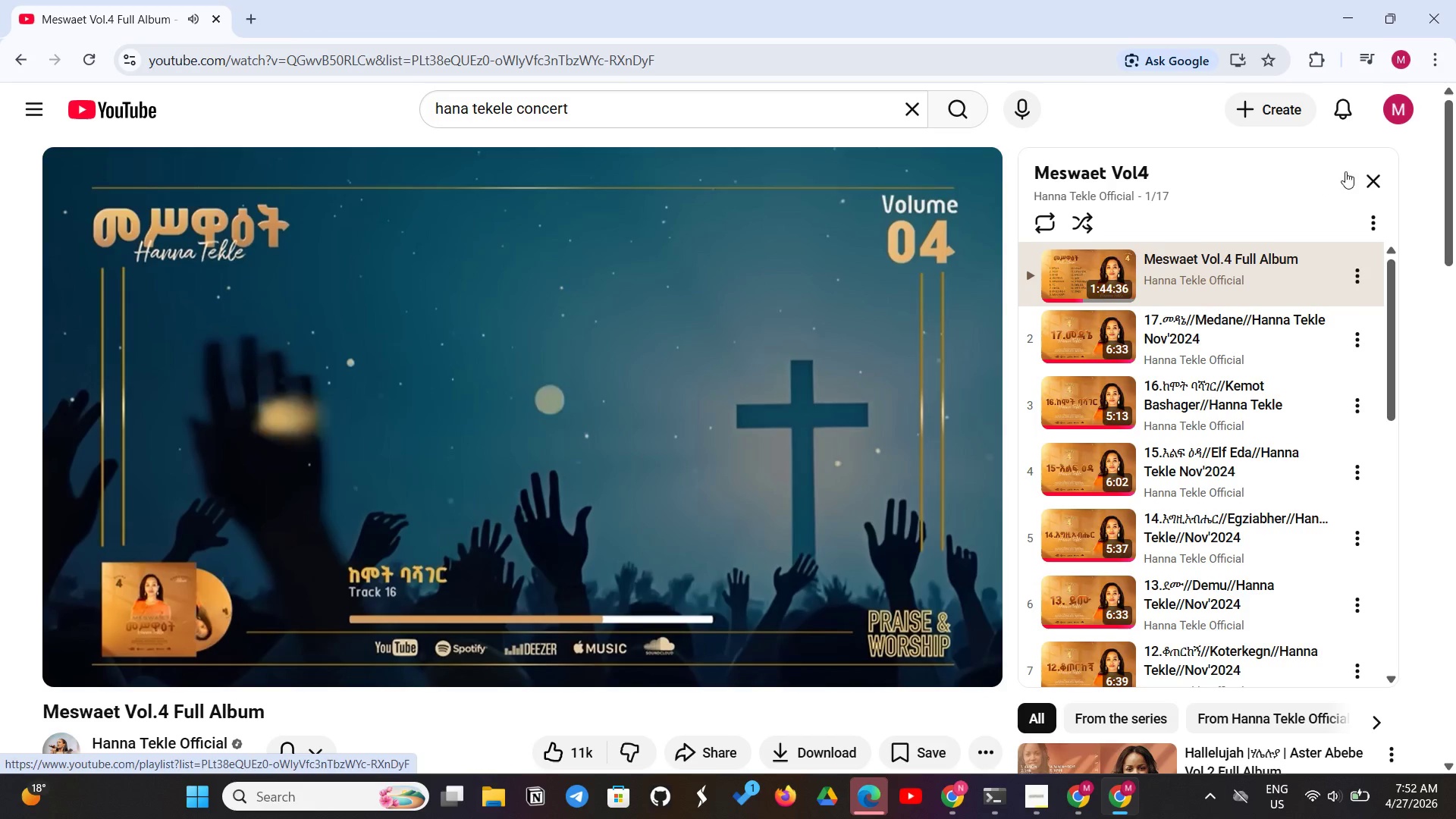 
left_click([1358, 169])
 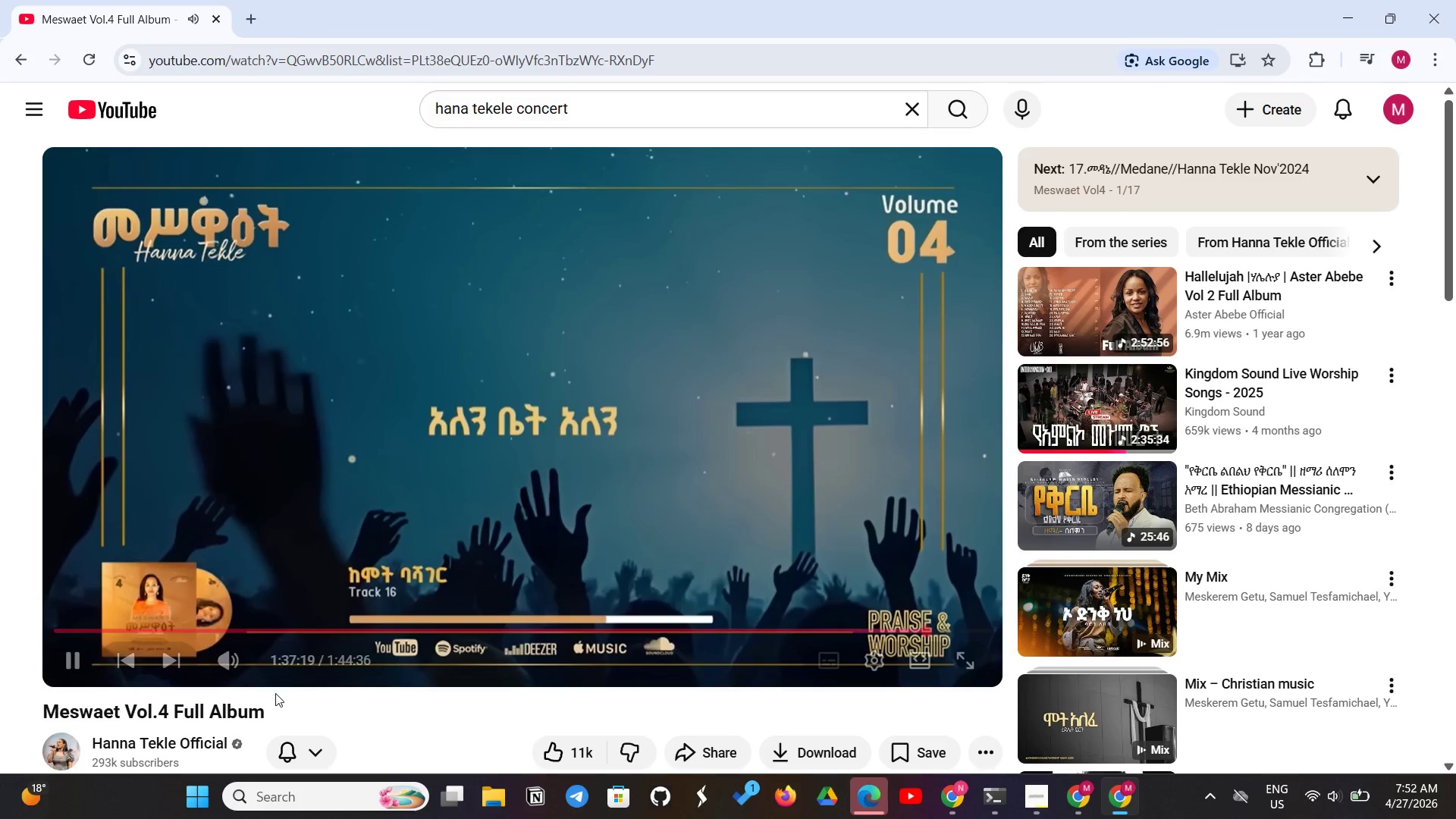 
left_click([143, 742])
 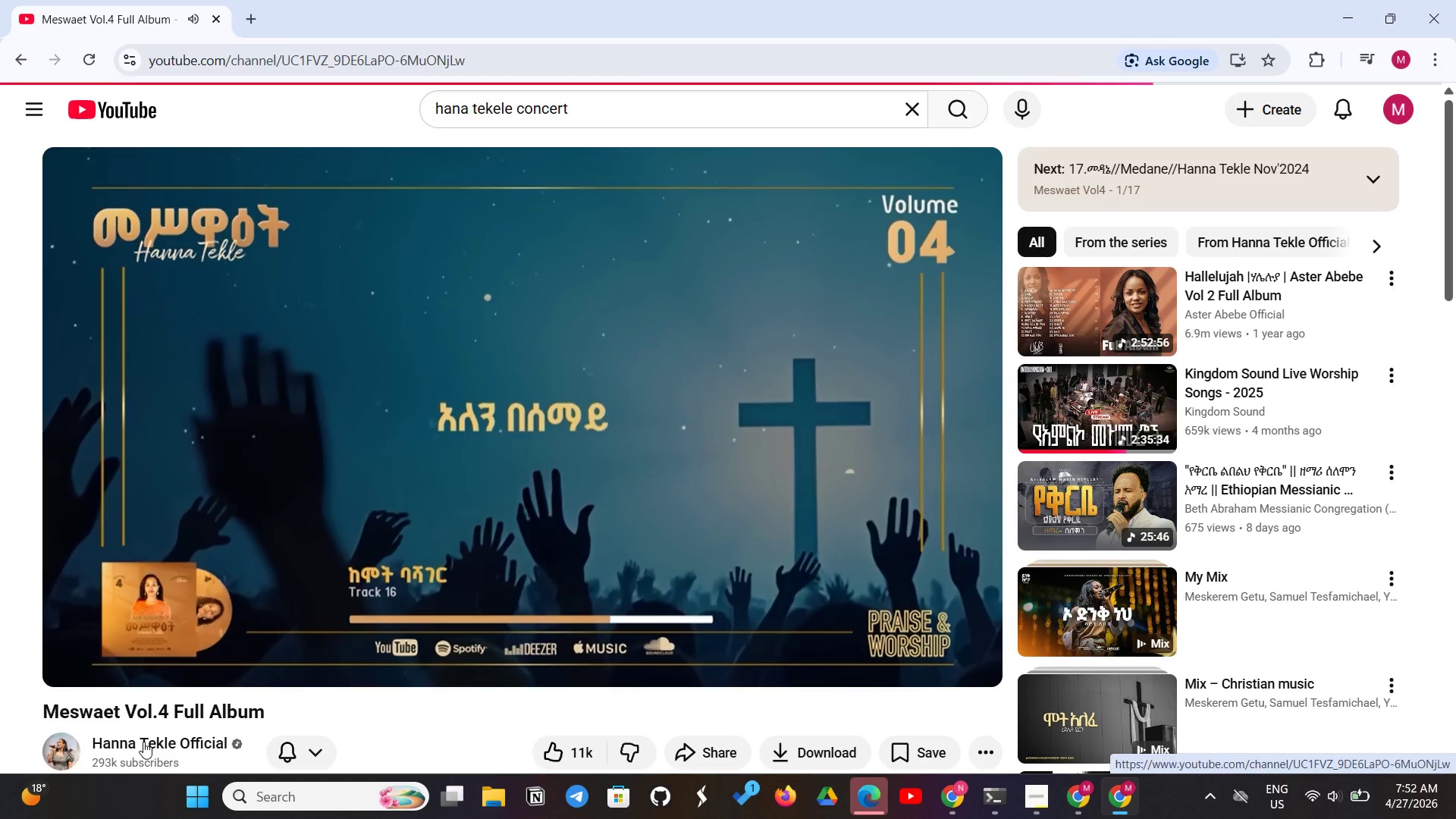 
double_click([143, 745])
 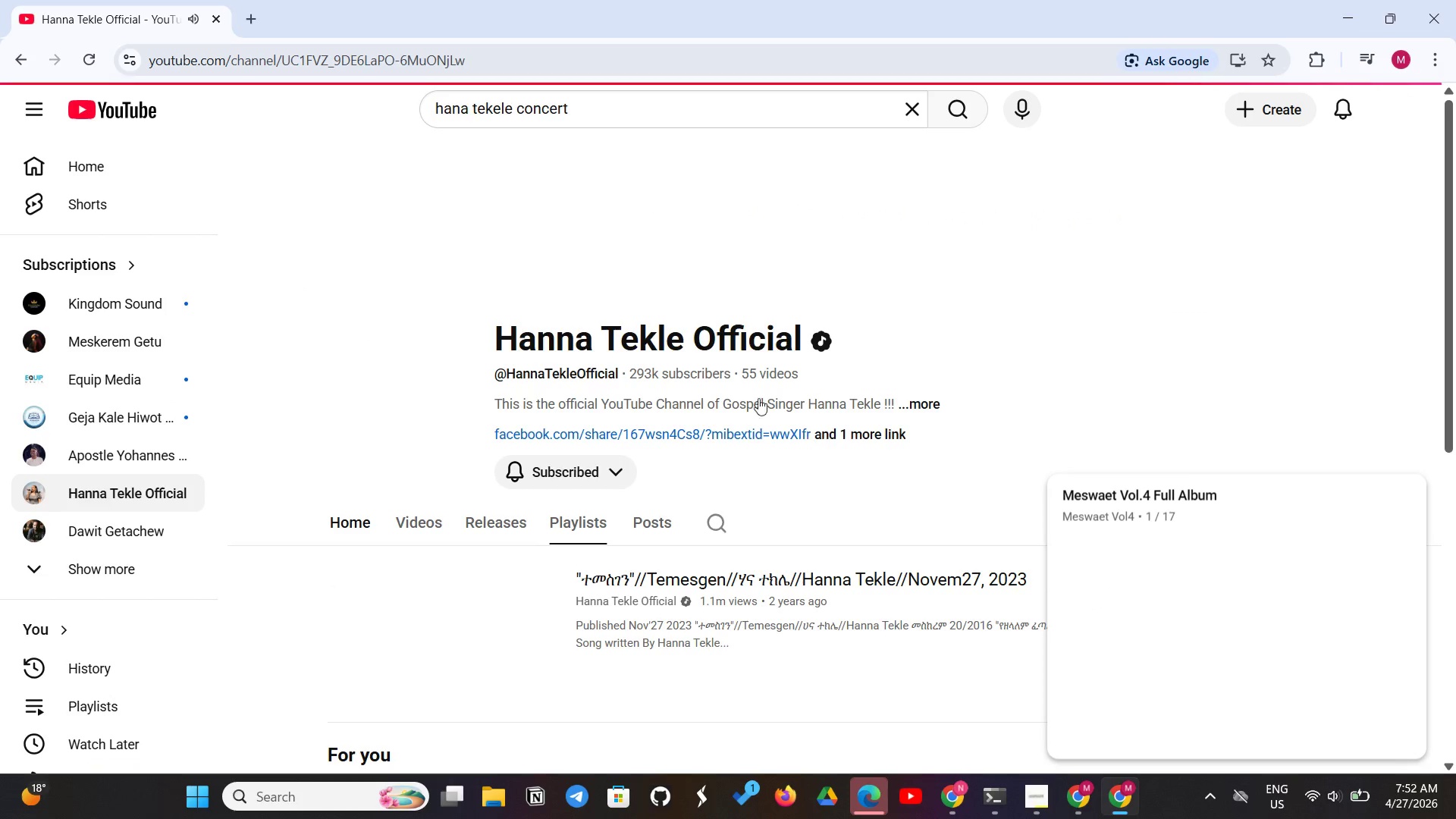 
scroll: coordinate [599, 522], scroll_direction: down, amount: 4.0
 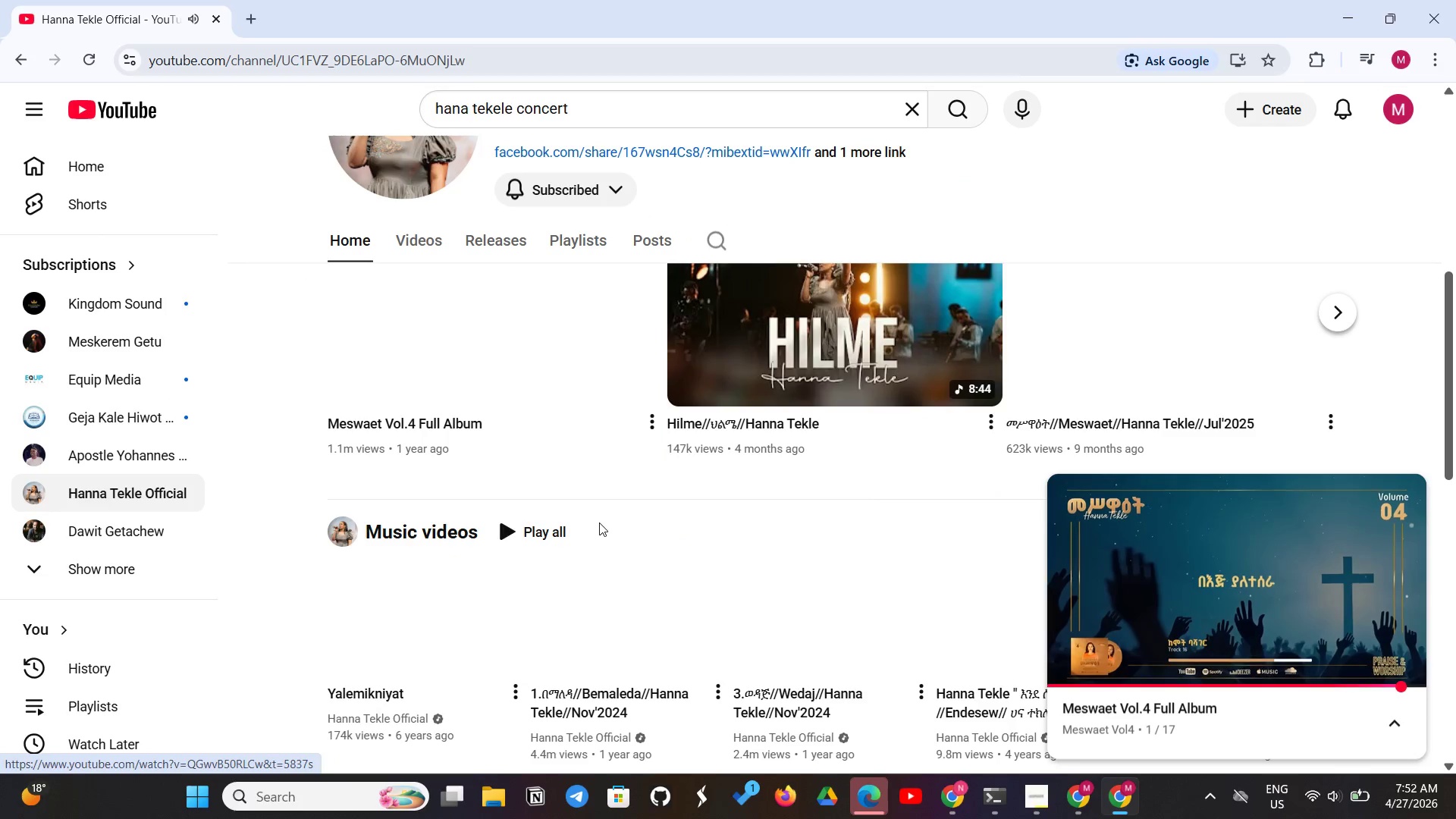 
scroll: coordinate [599, 522], scroll_direction: up, amount: 1.0
 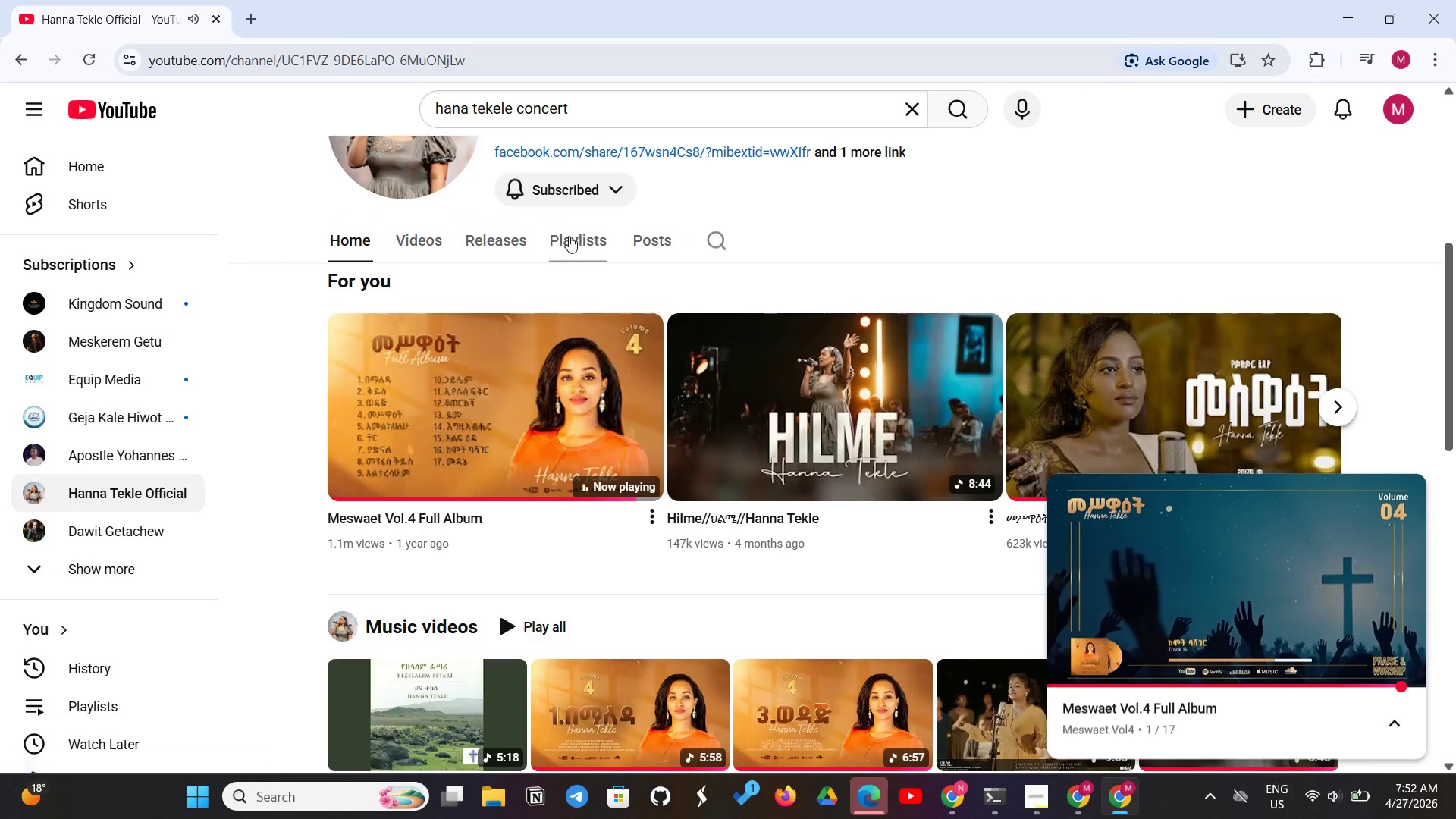 
left_click([586, 233])
 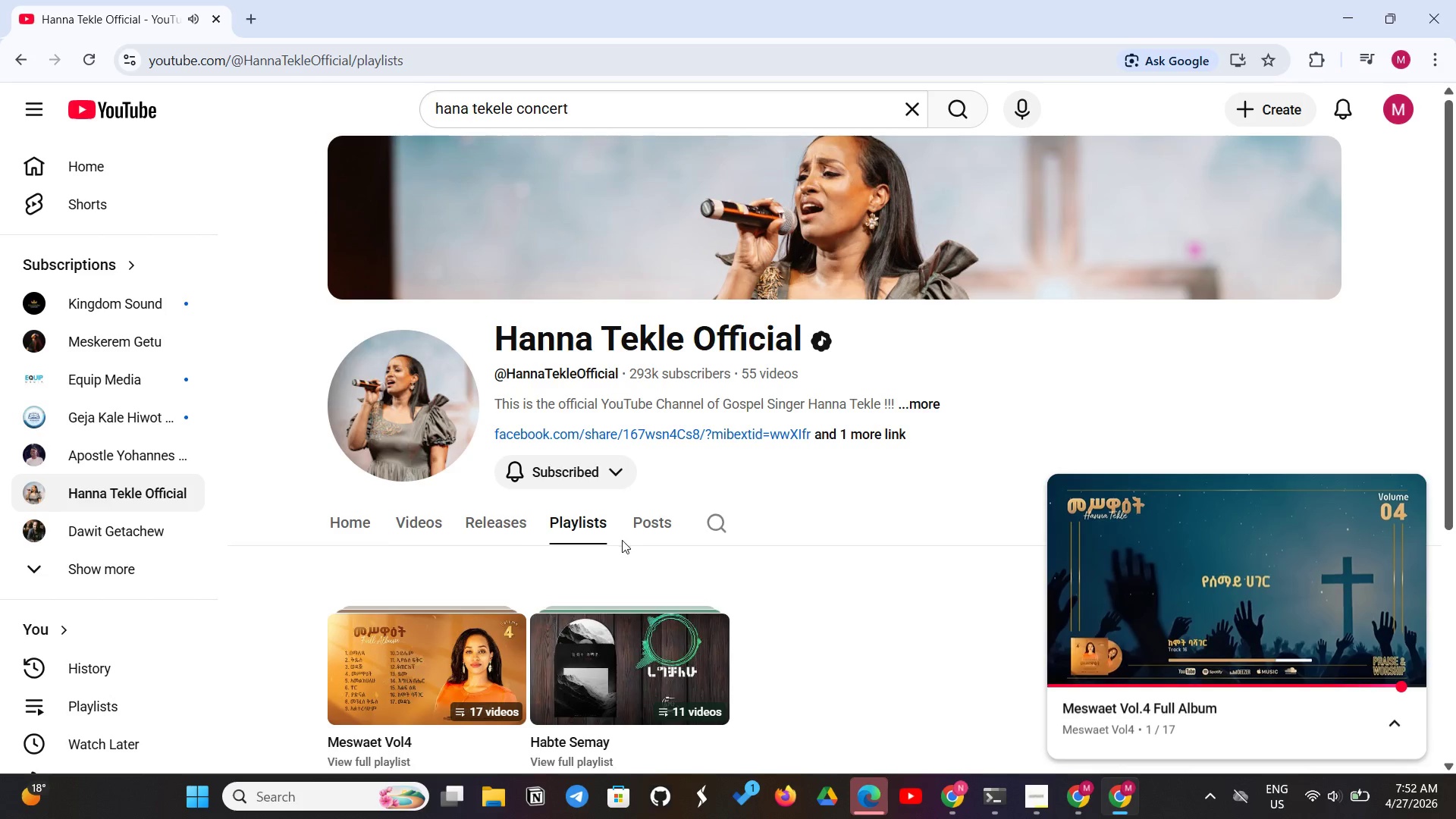 
left_click([579, 654])
 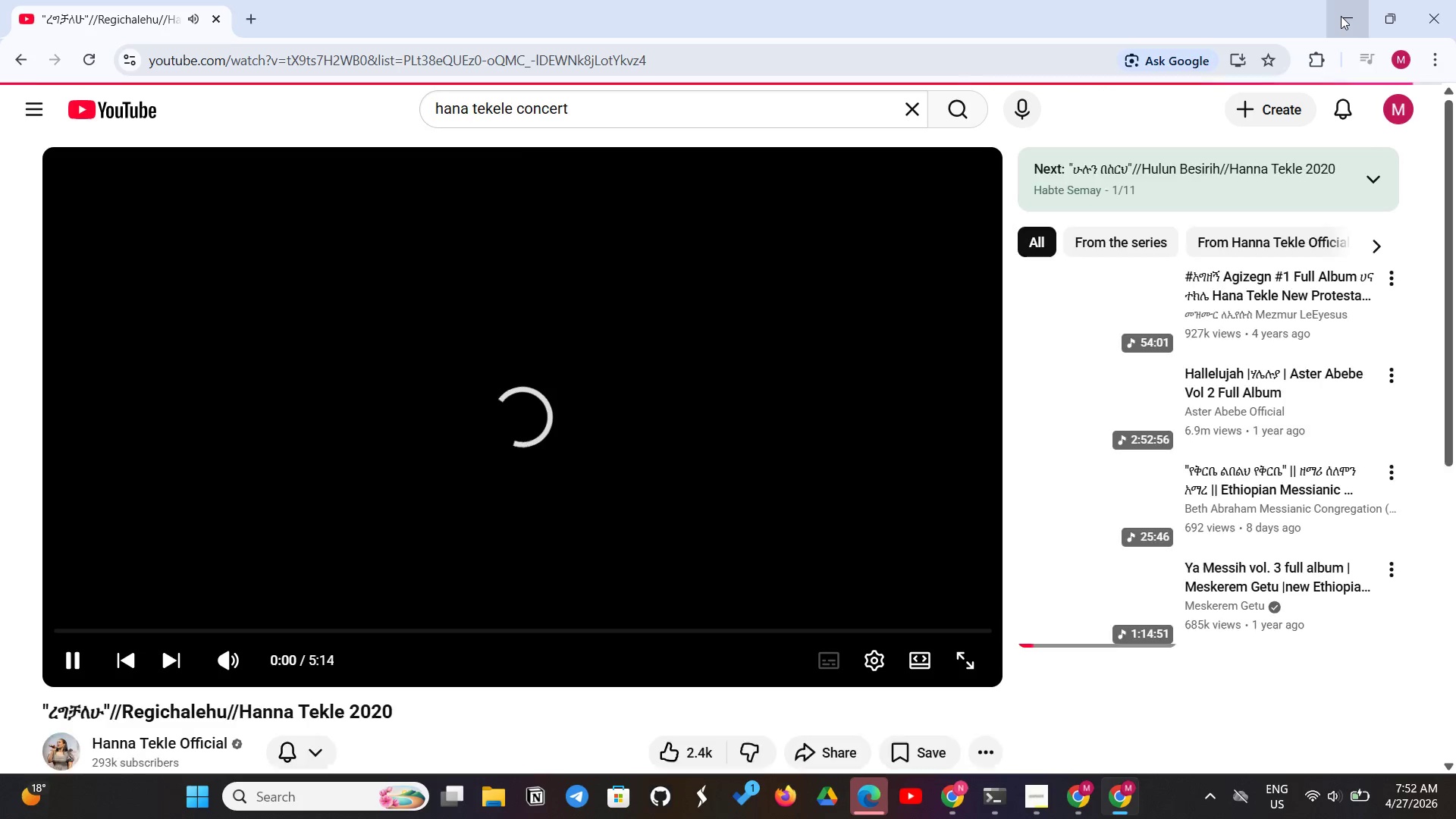 
wait(7.55)
 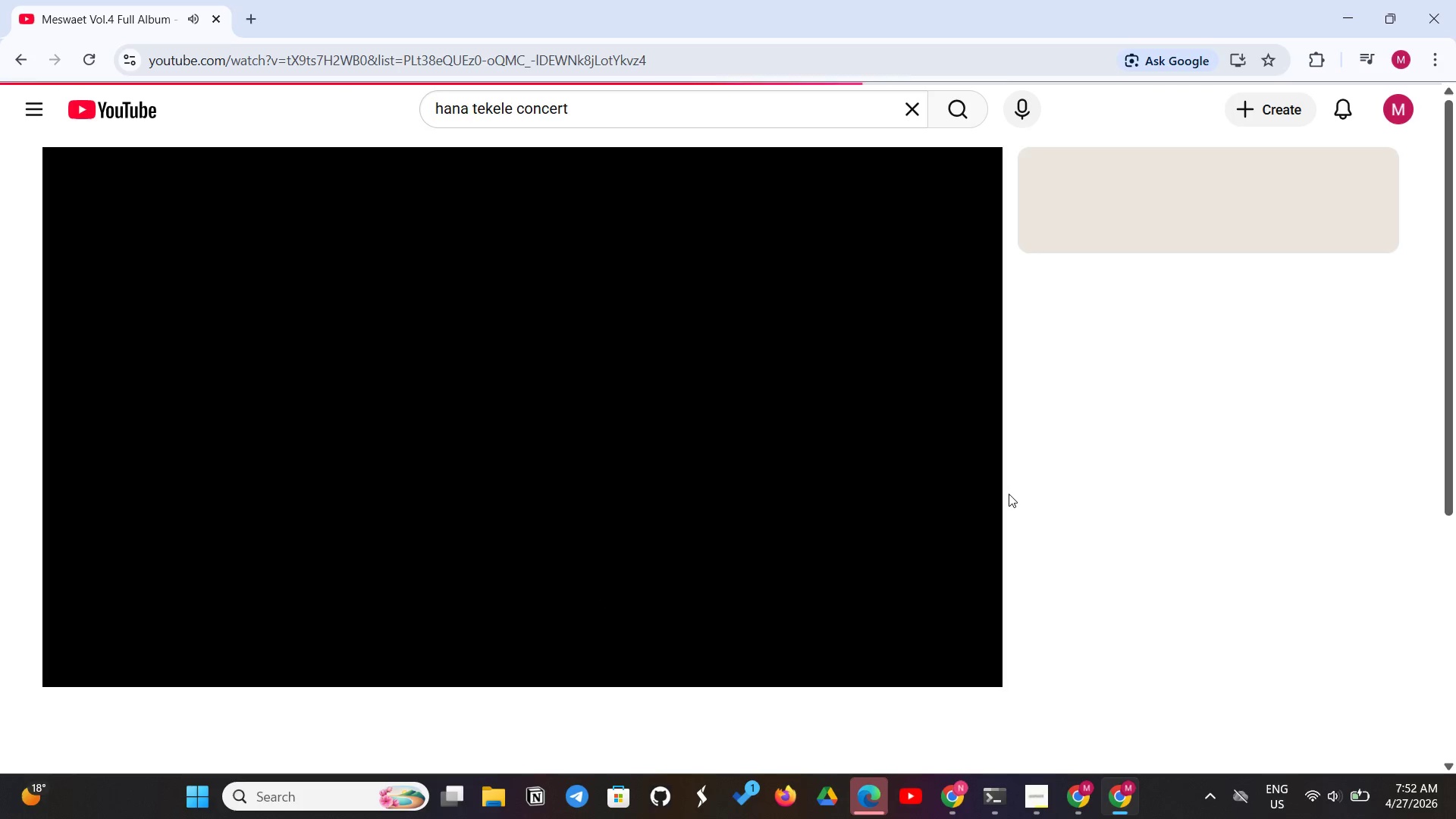 
left_click([1341, 16])
 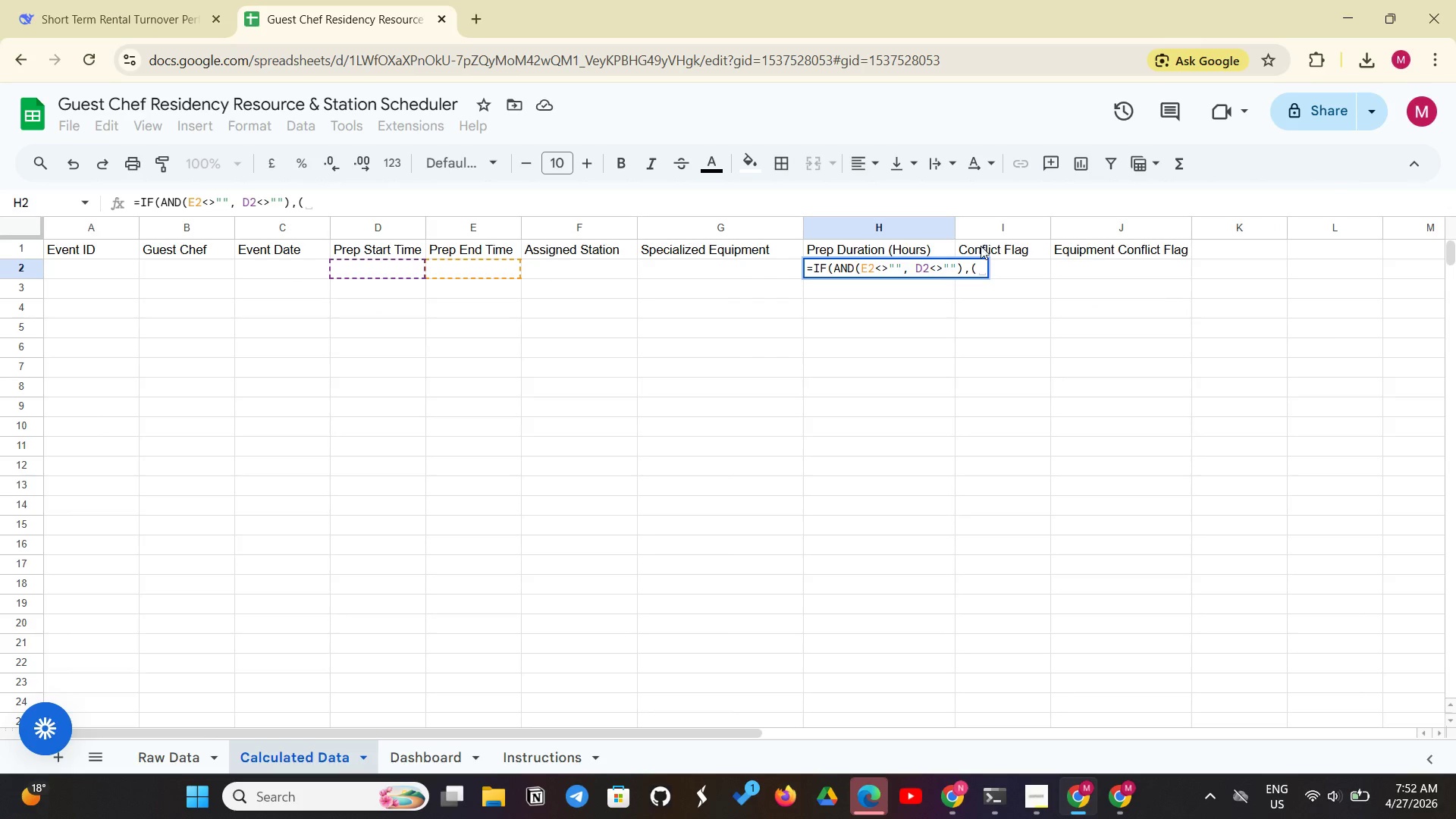 
wait(7.23)
 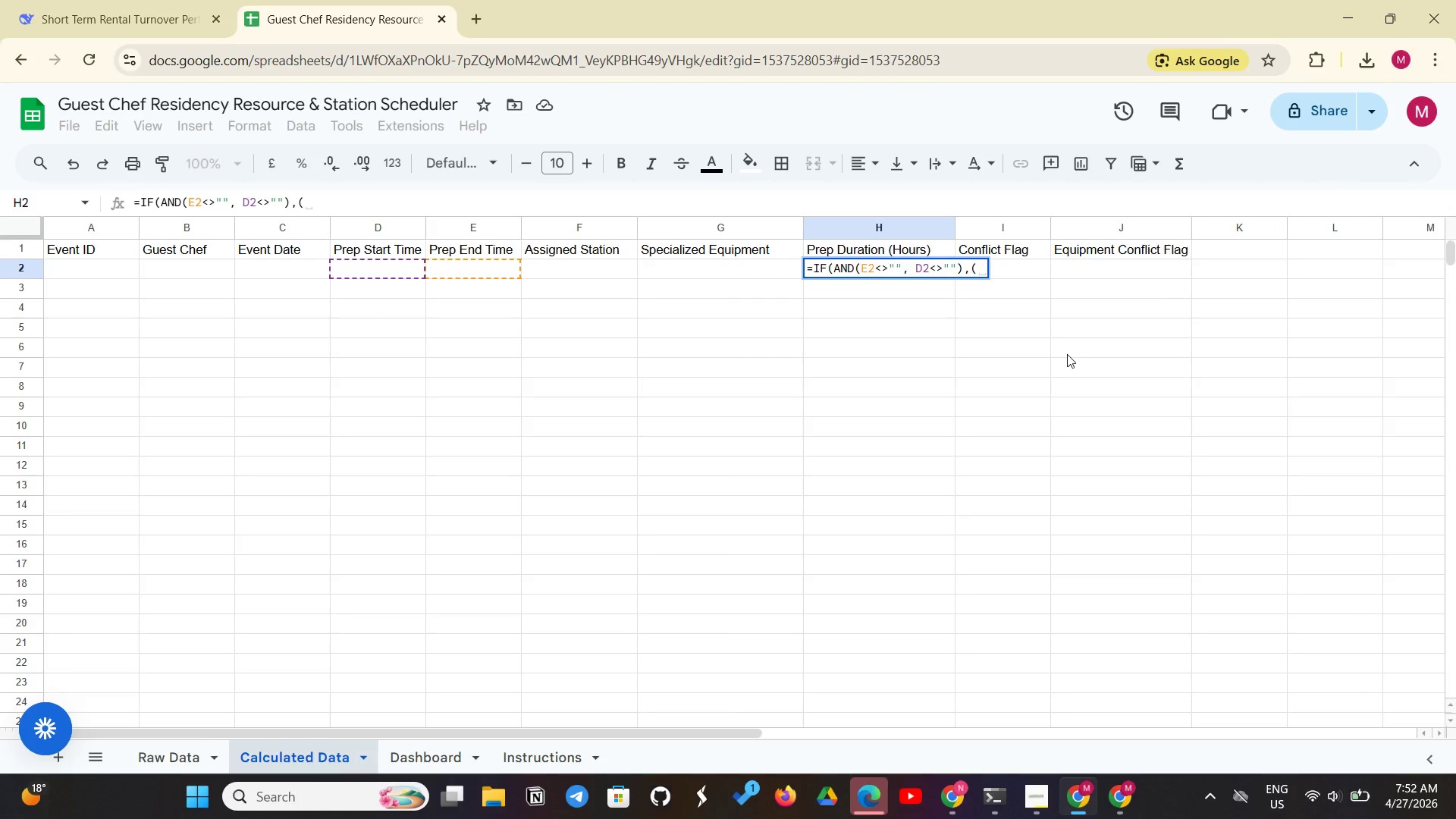 
type(HOUR(E2)+MINUTE(E2)/60) - (HOUR(D2)+MINUTE)
 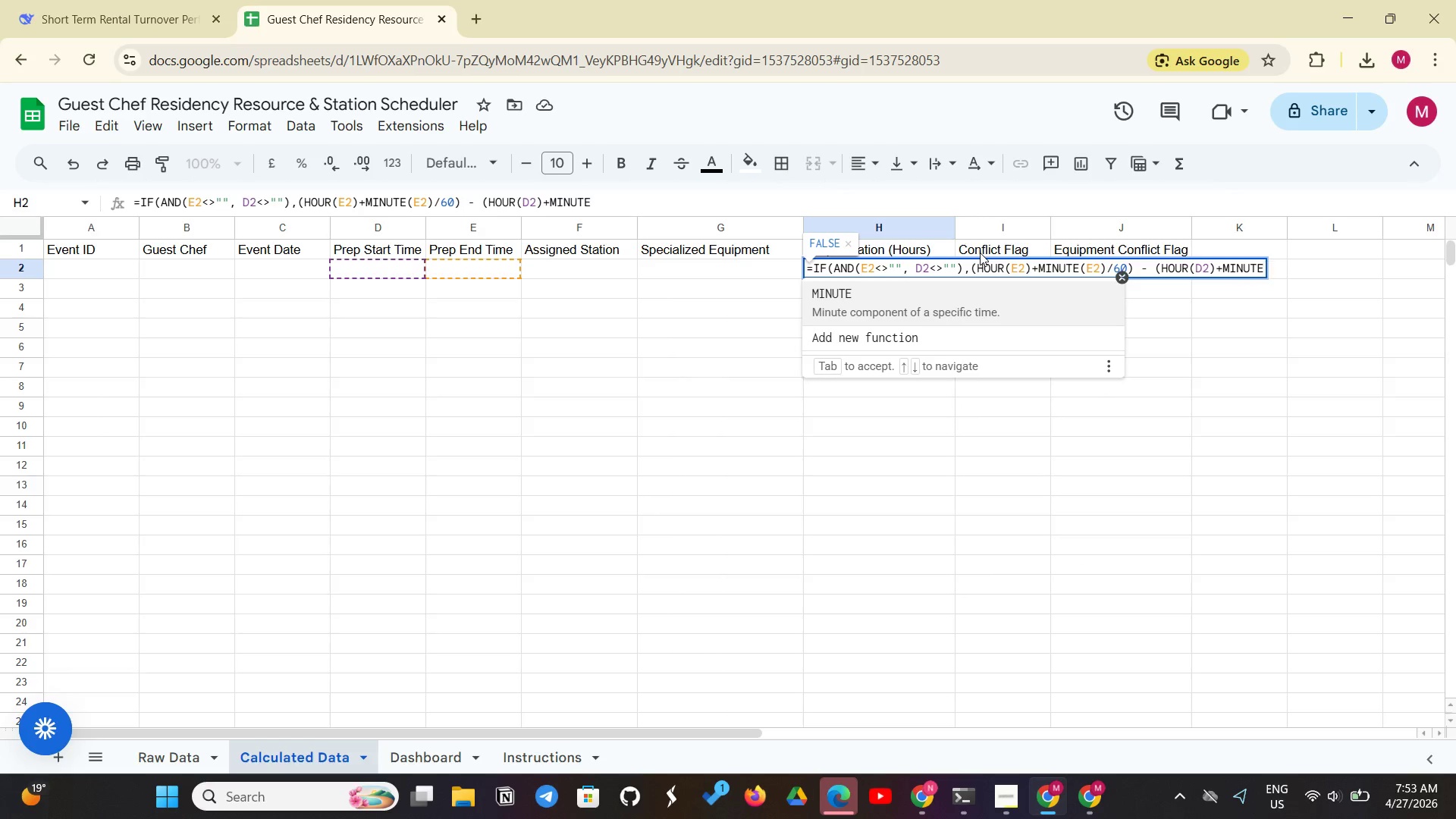 
type((D2/60),0))
 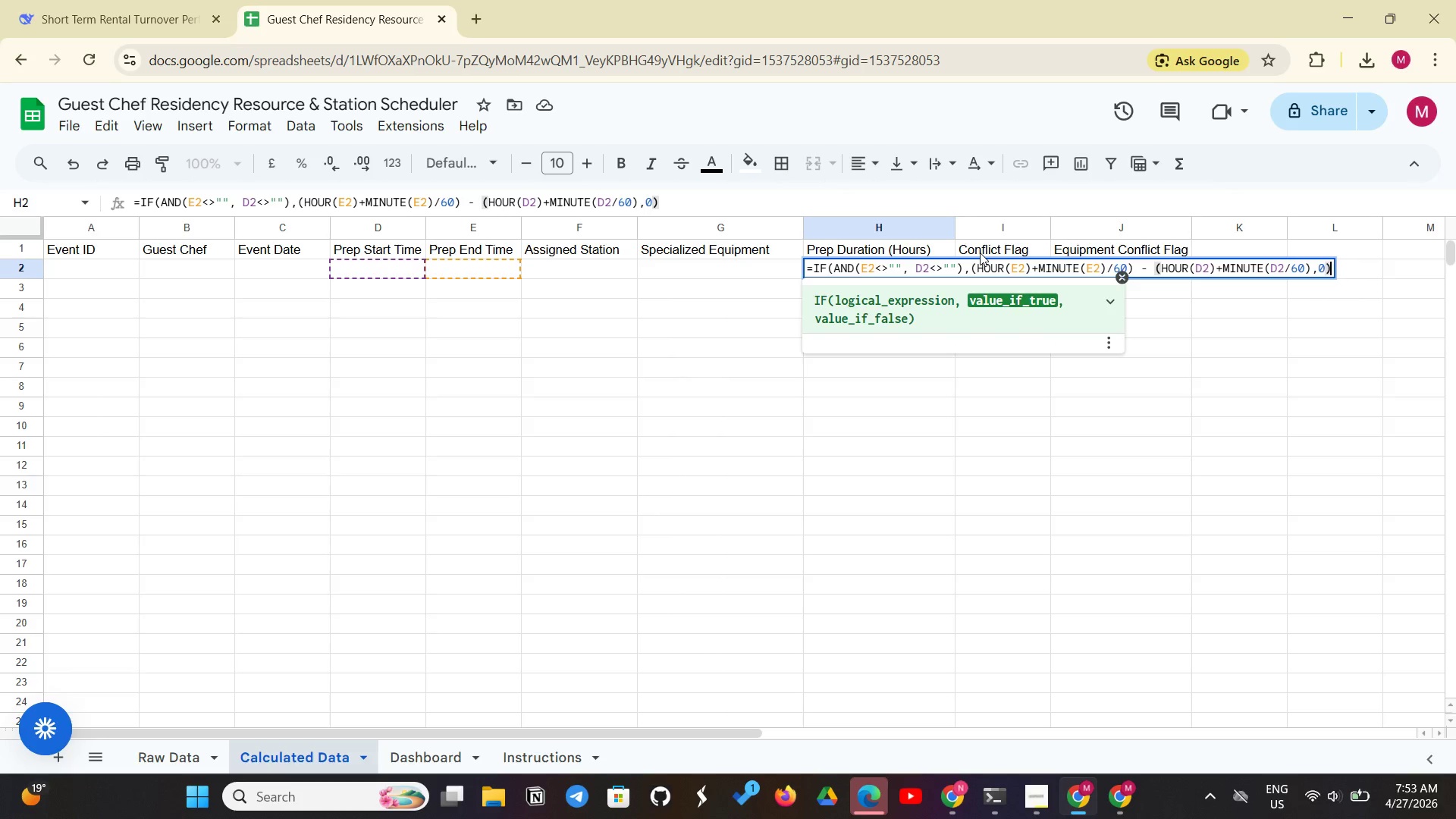 
key(Enter)
 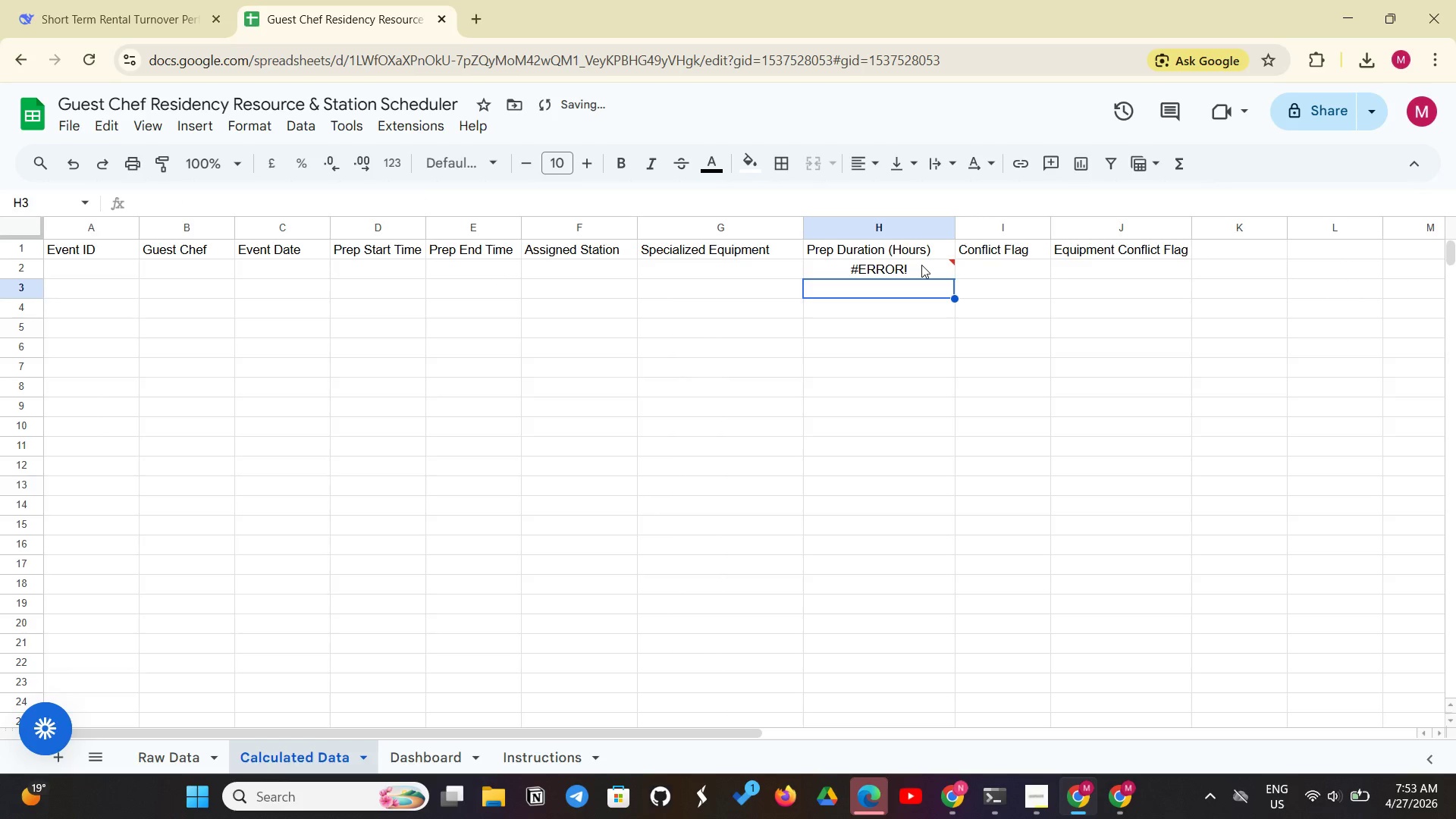 
left_click([921, 265])
 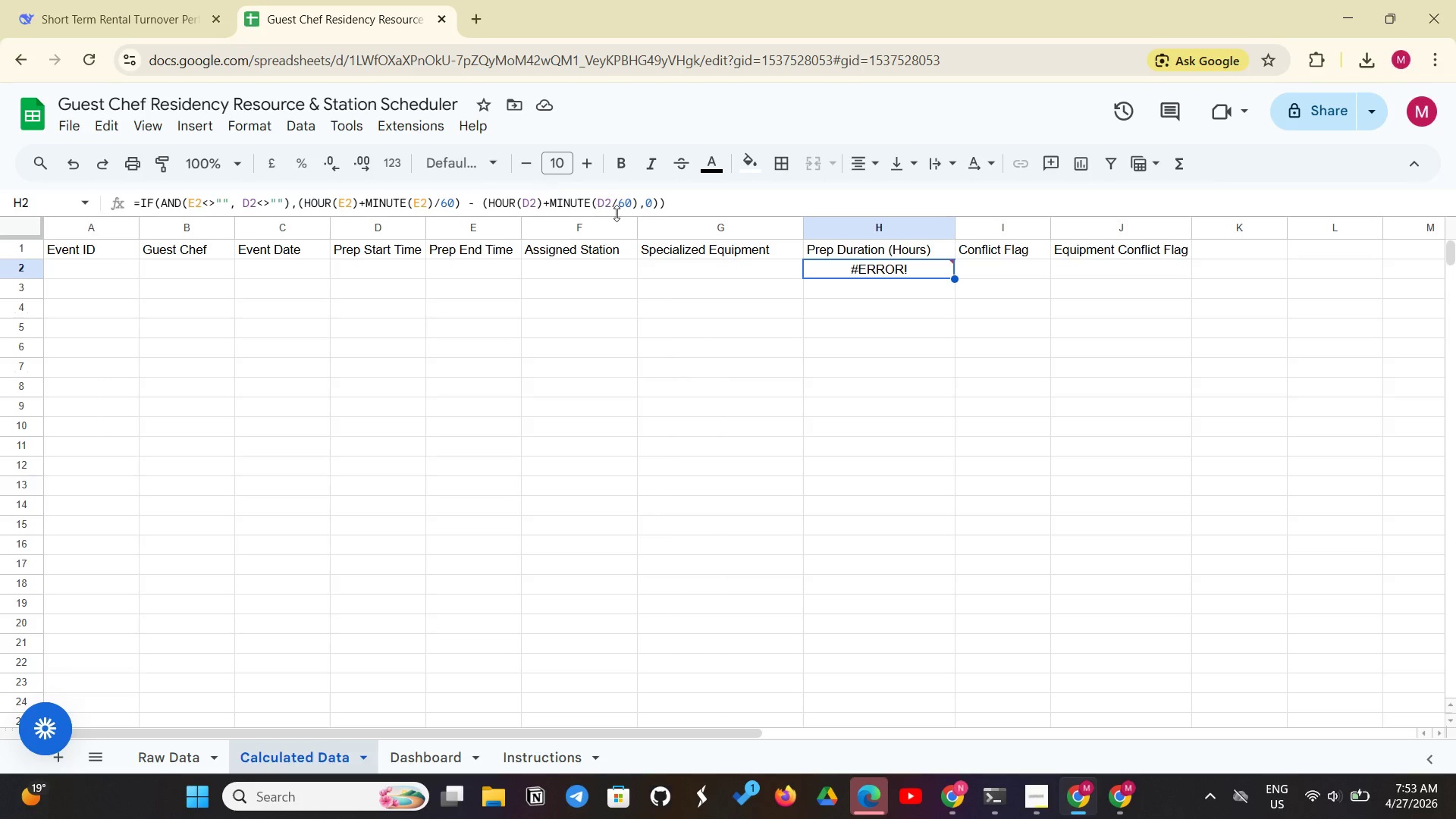 
wait(30.25)
 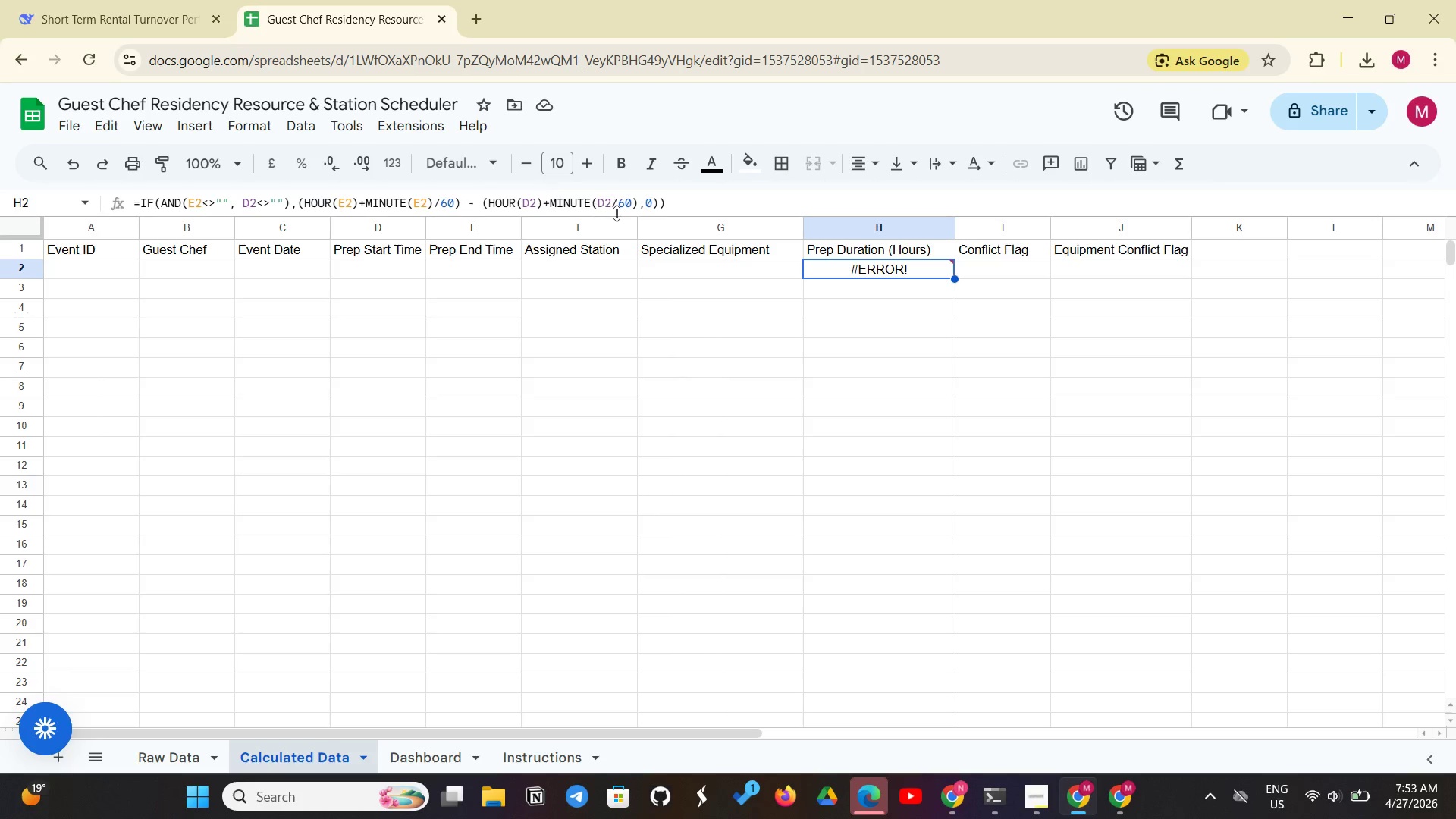 
left_click([678, 201])
 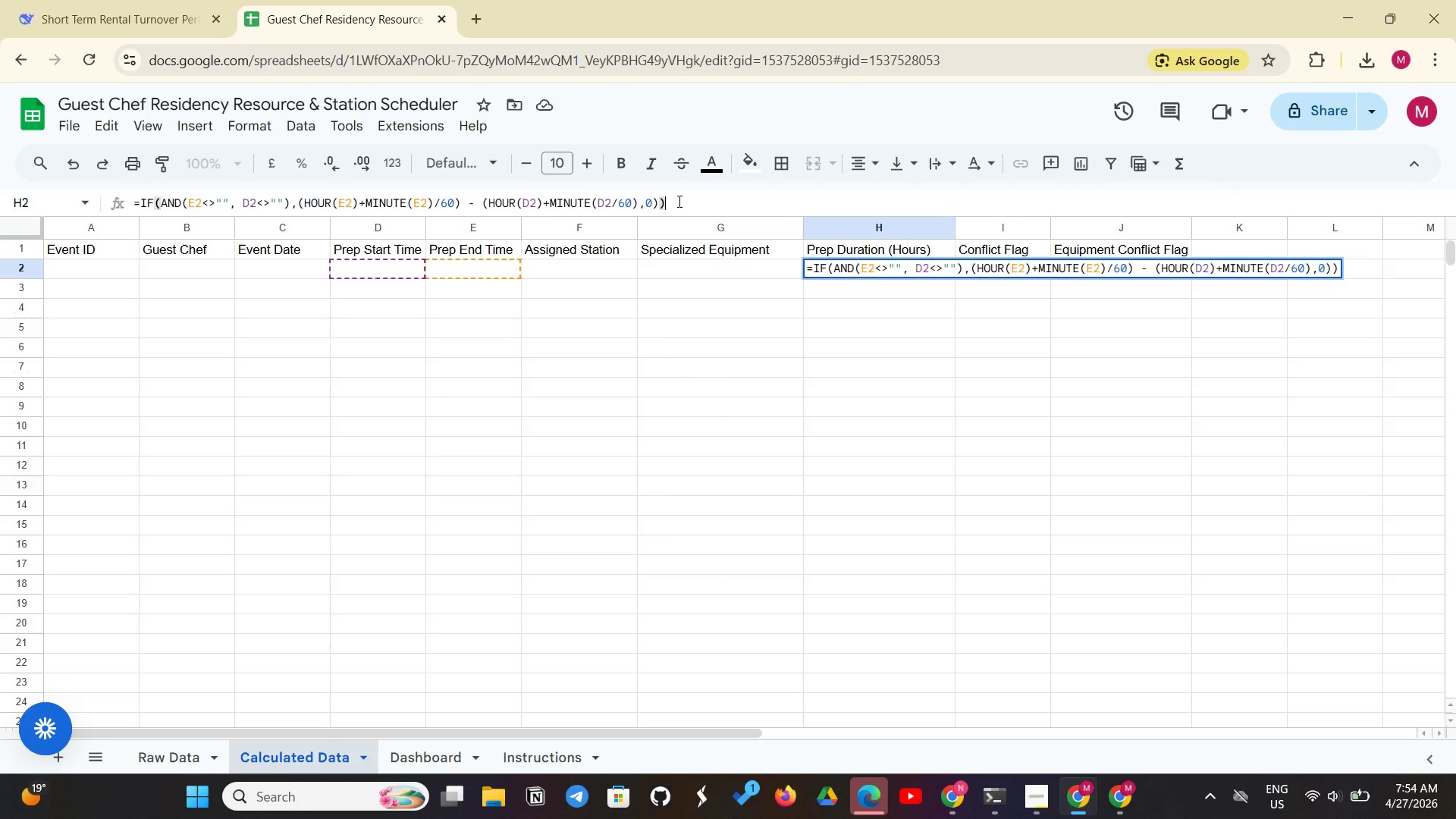 
key(Backspace)
 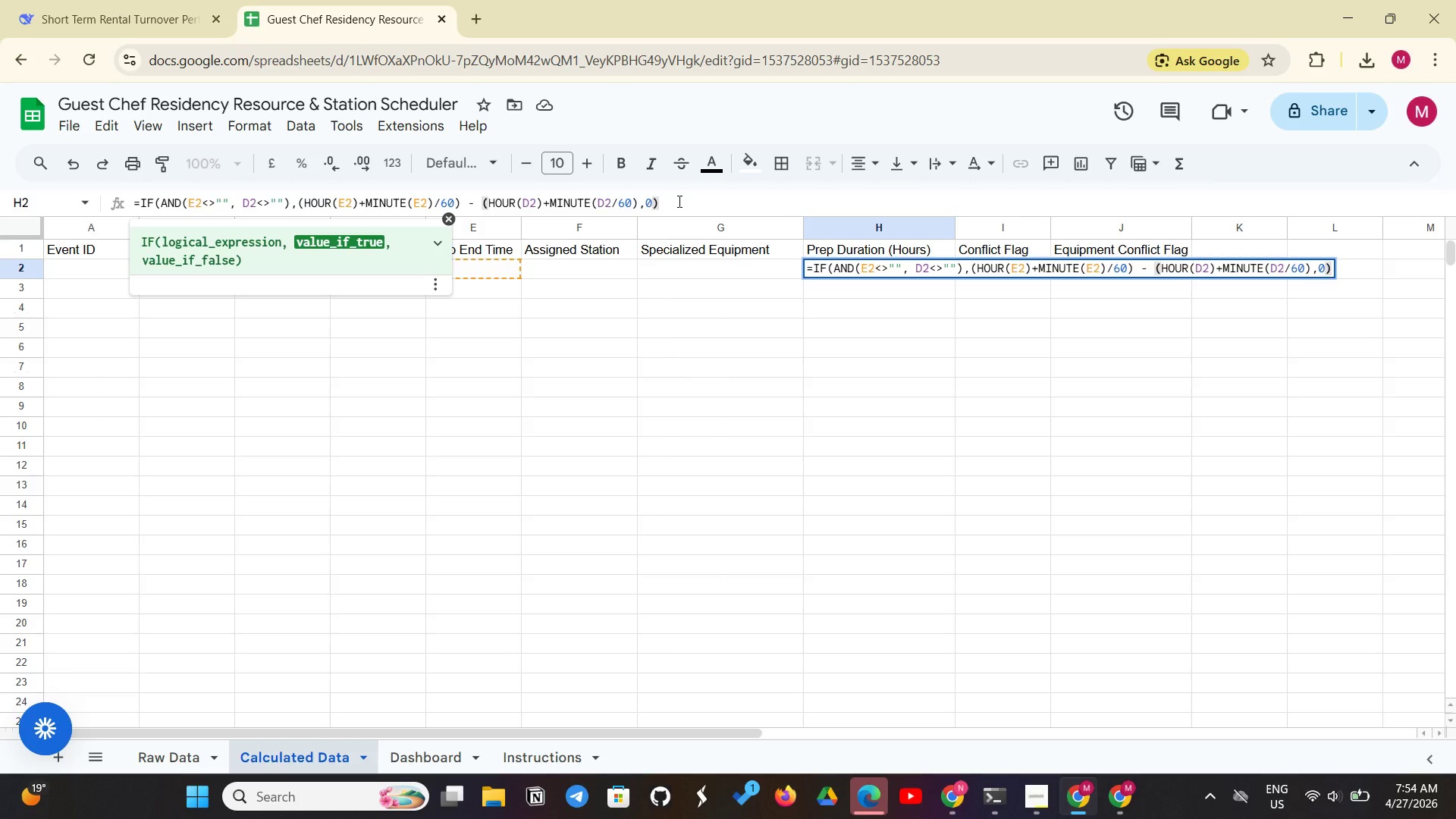 
key(Enter)
 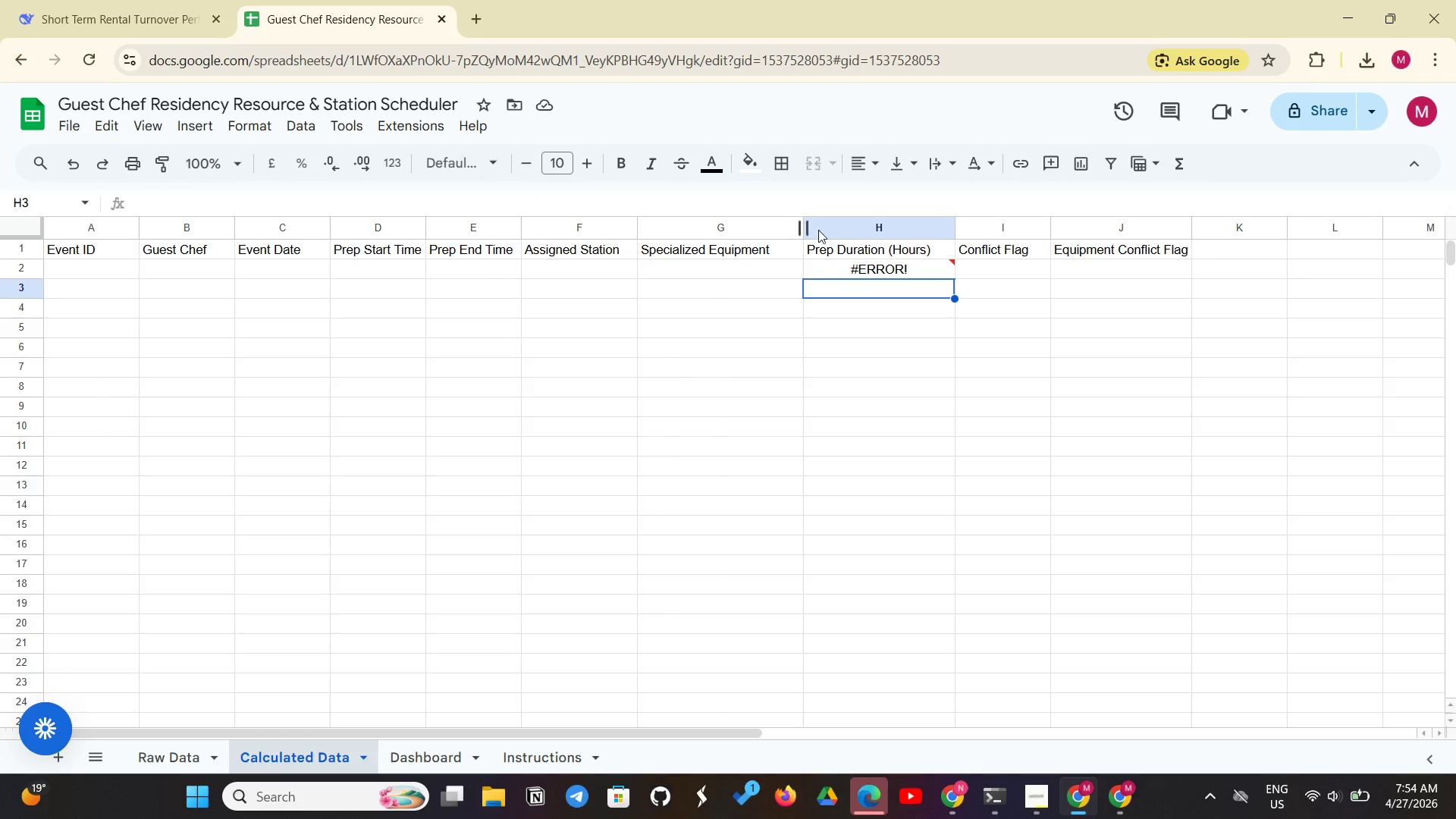 
left_click([861, 278])
 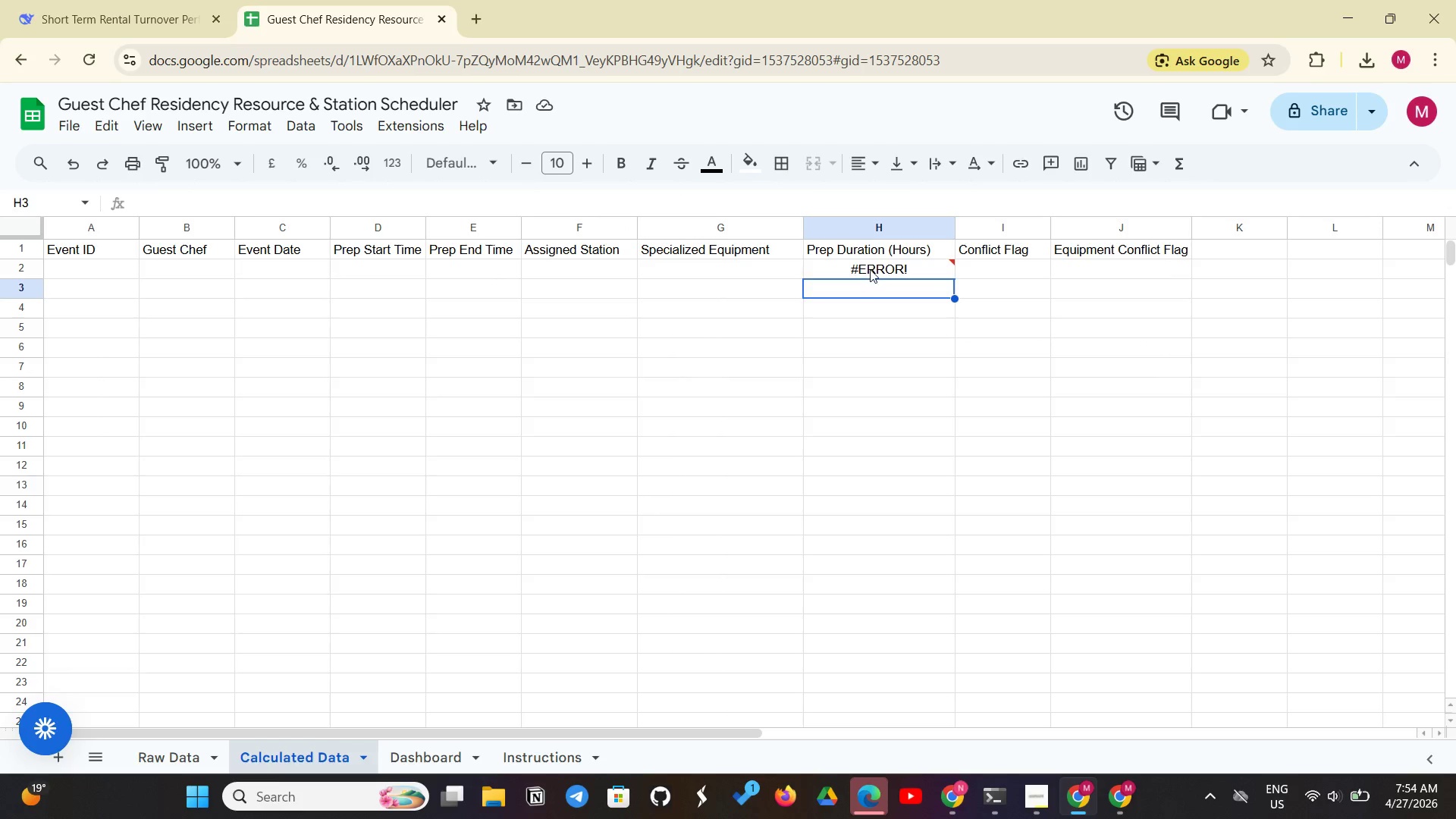 
left_click([870, 269])
 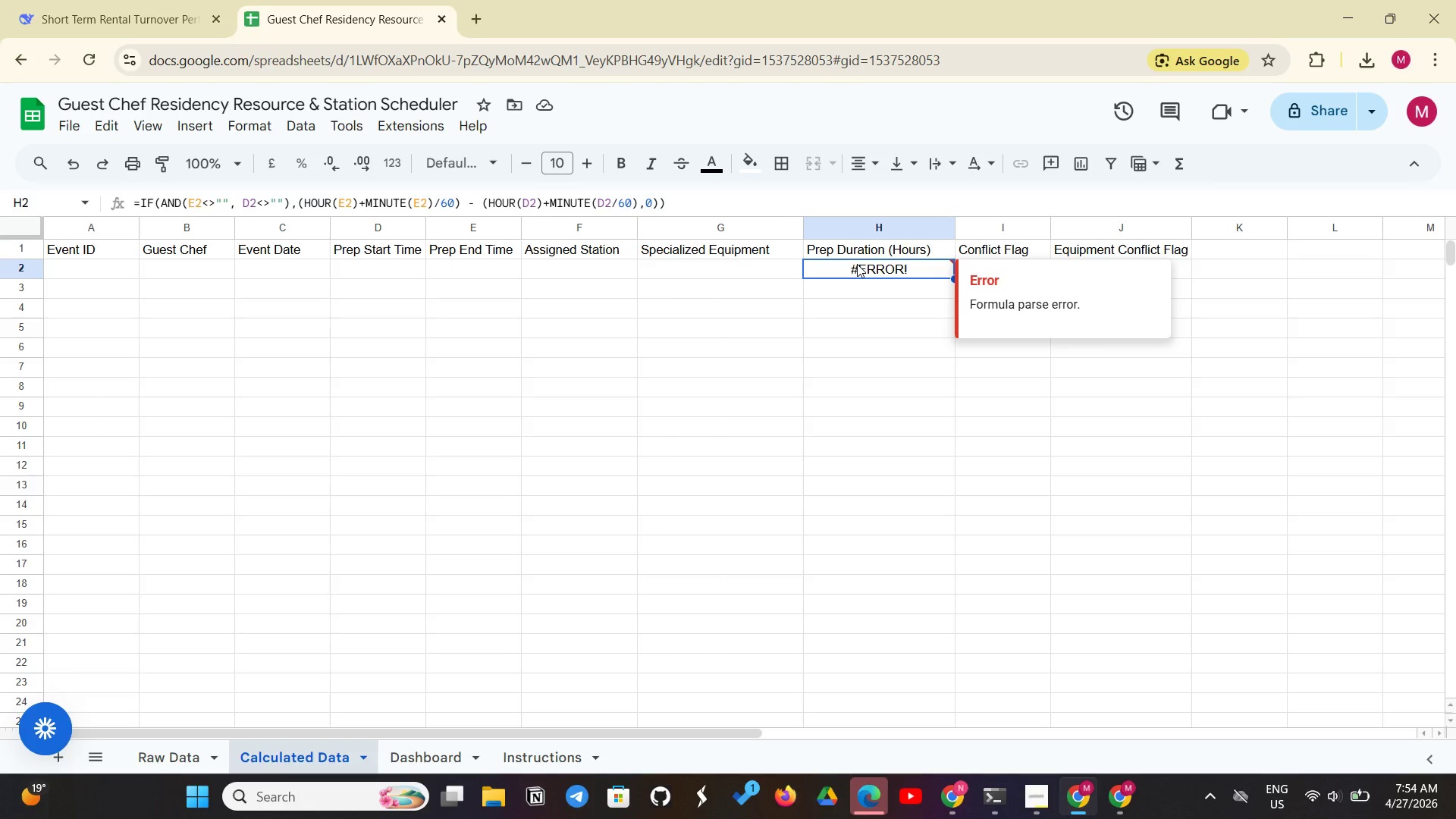 
wait(29.94)
 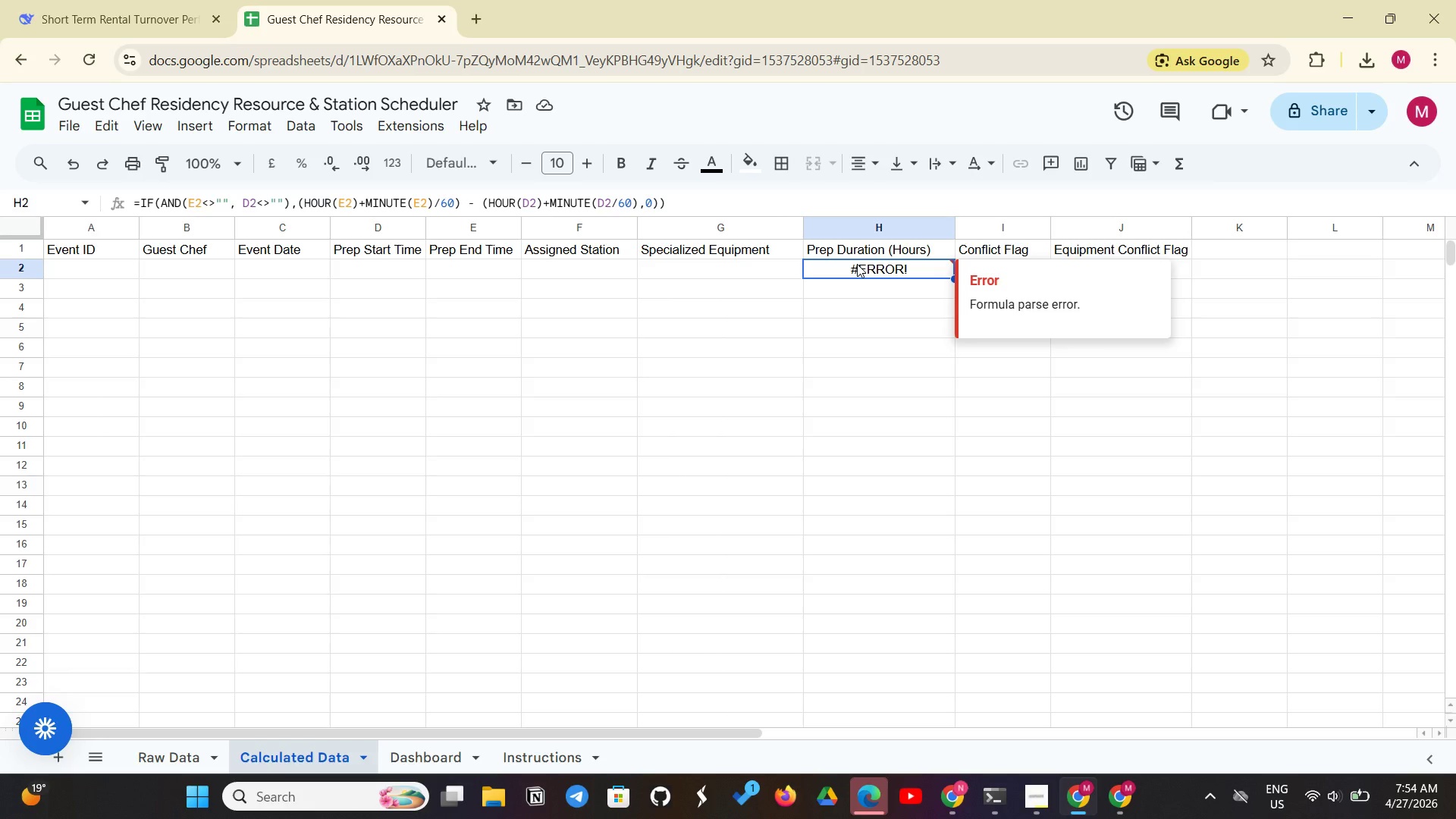 
left_click([679, 193])
 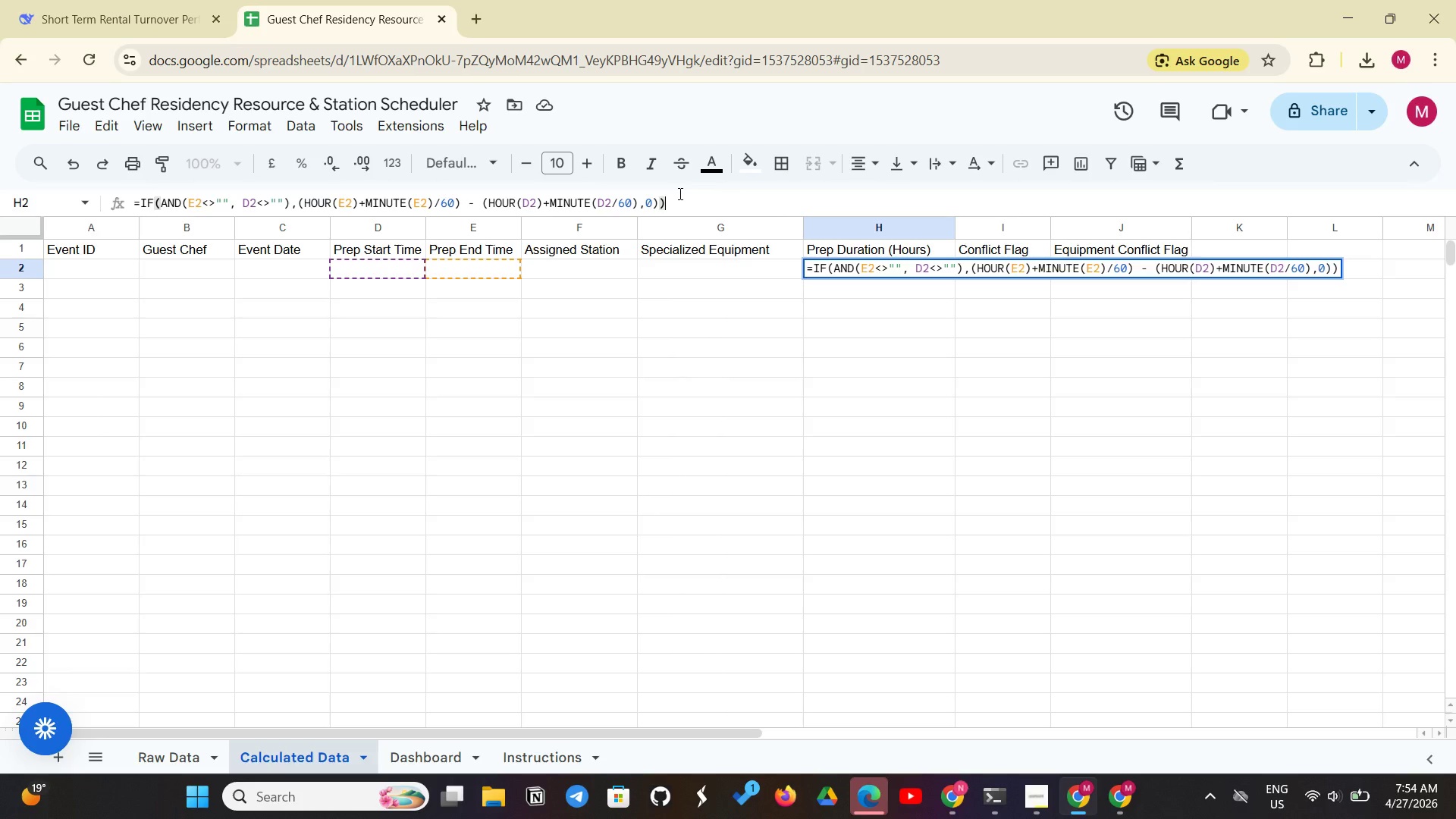 
key(Backspace)
 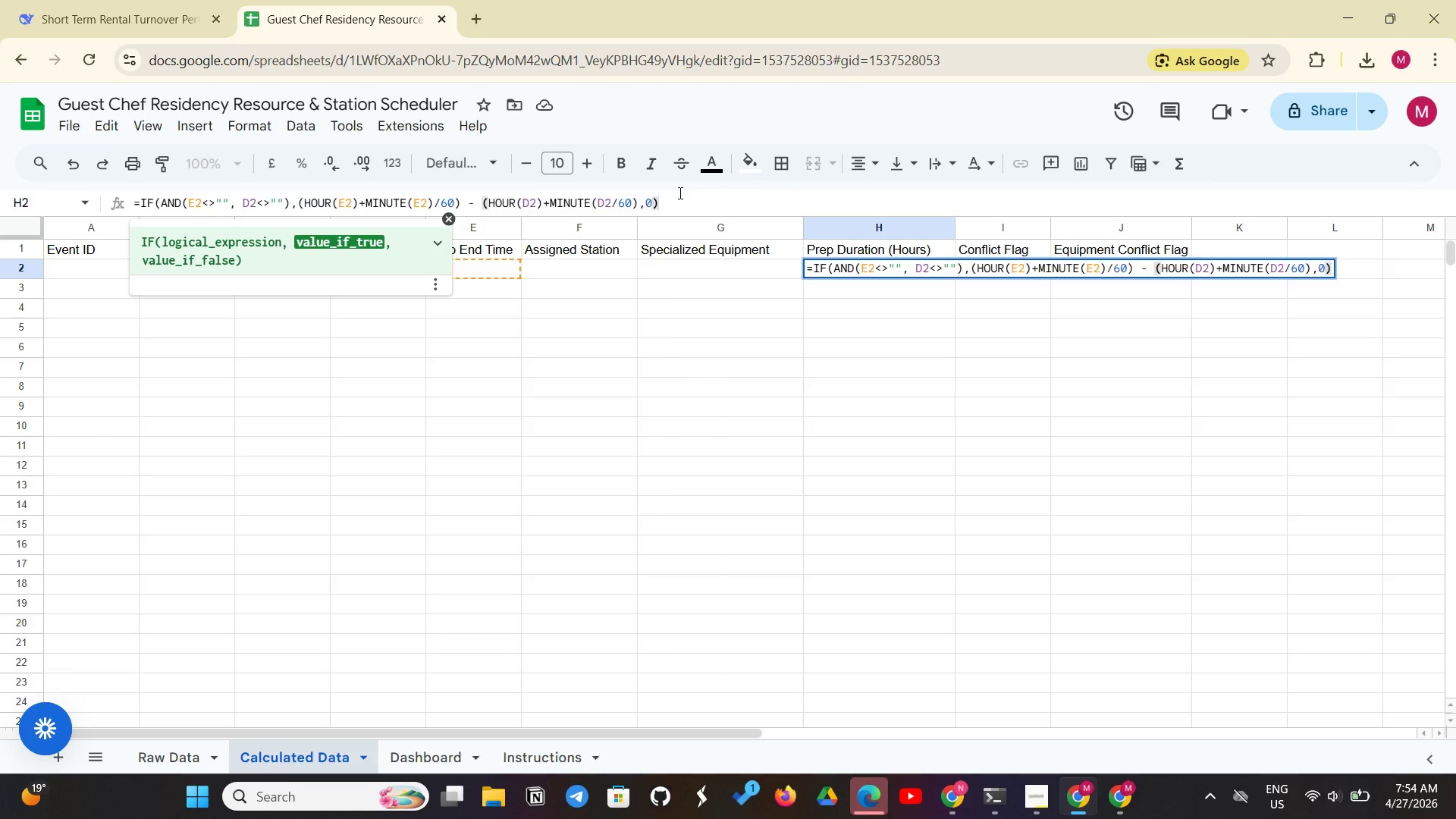 
key(Enter)
 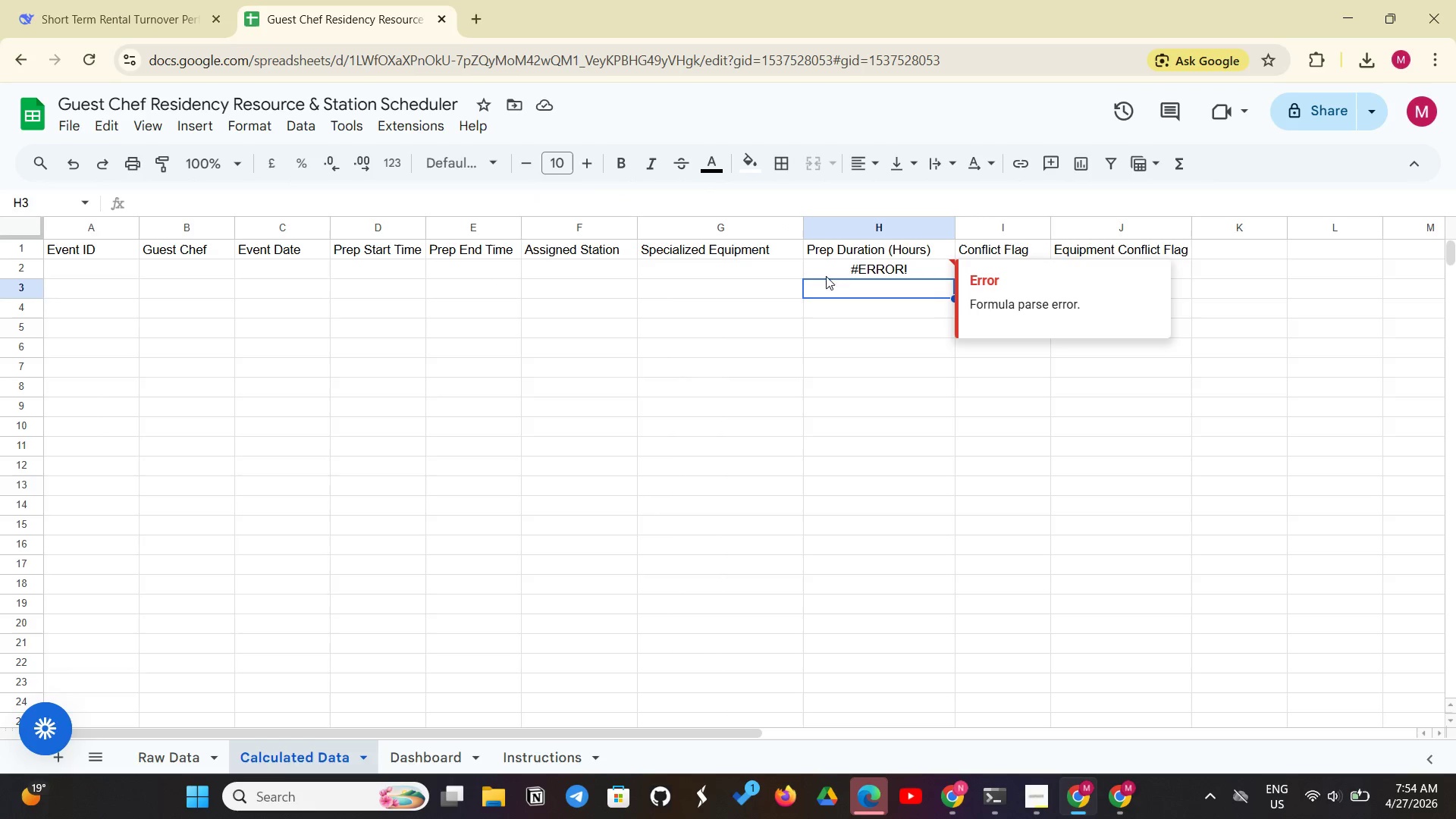 
left_click([843, 267])
 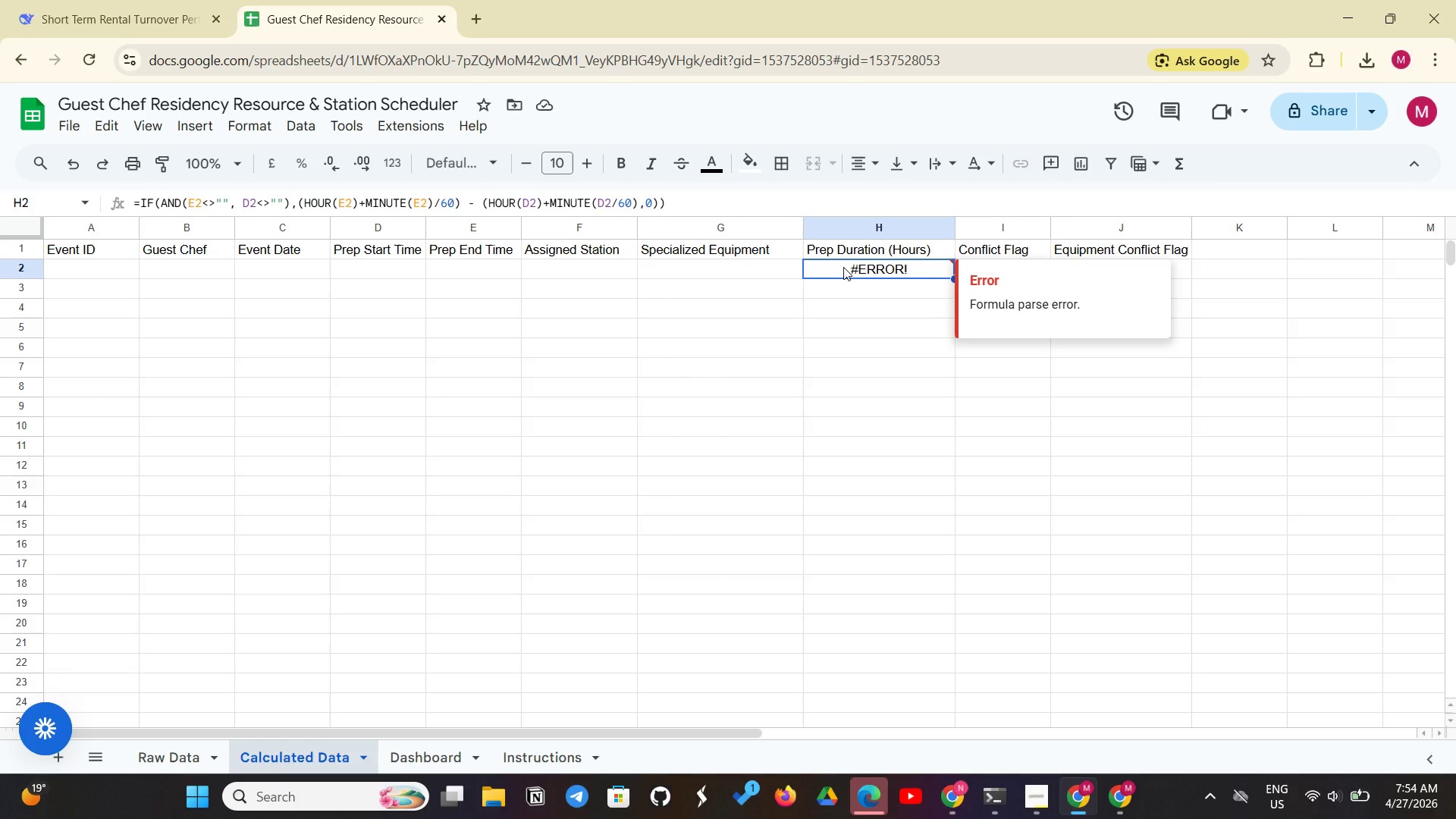 
wait(12.17)
 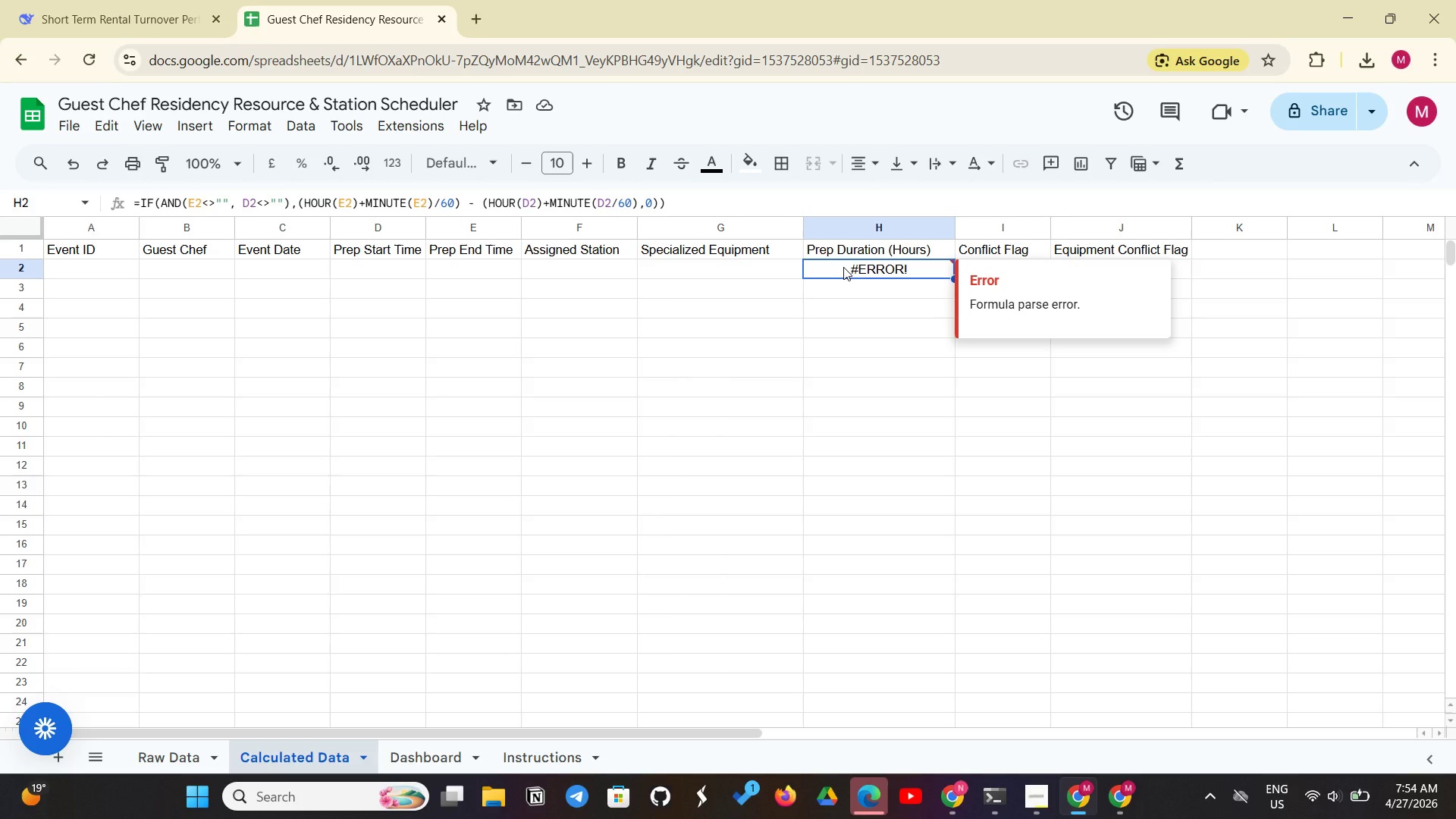 
key(Backspace)
 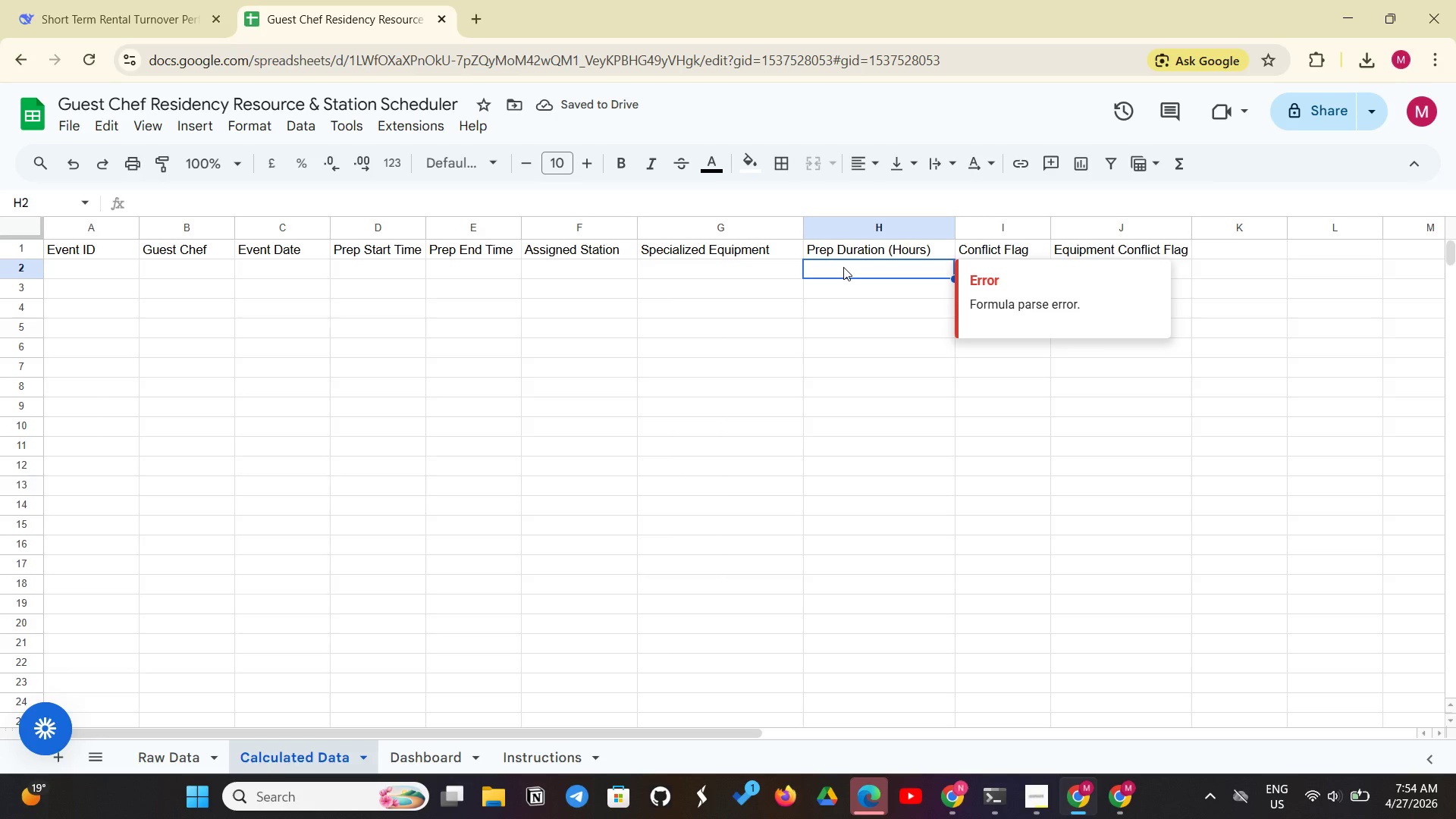 
type(=IF(AND(E2,.)
key(Backspace)
key(Backspace)
type(<>"", D2<>""), (HOUR()
 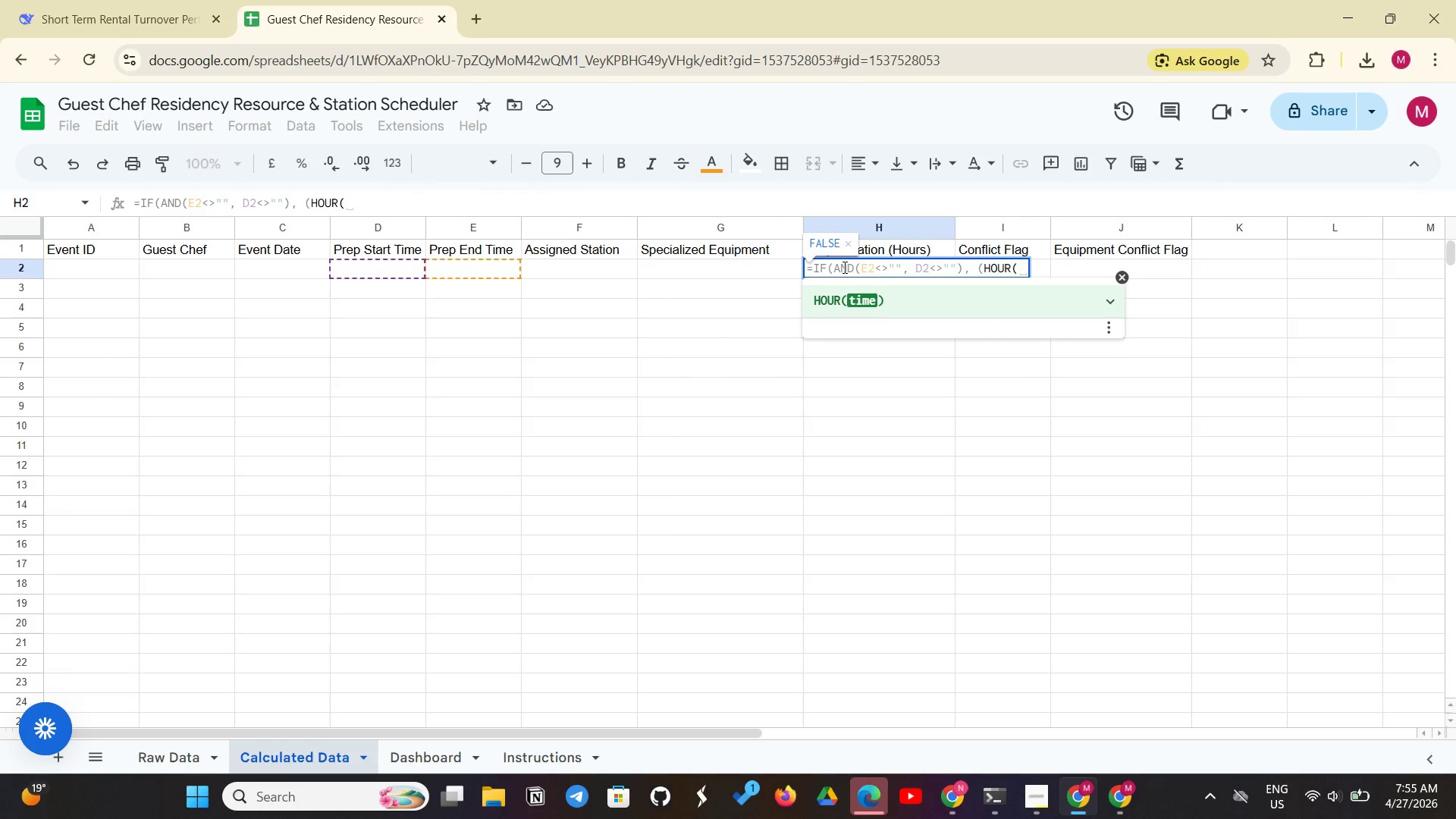 
type(E@)
key(Backspace)
type(2)+MINUTE)
 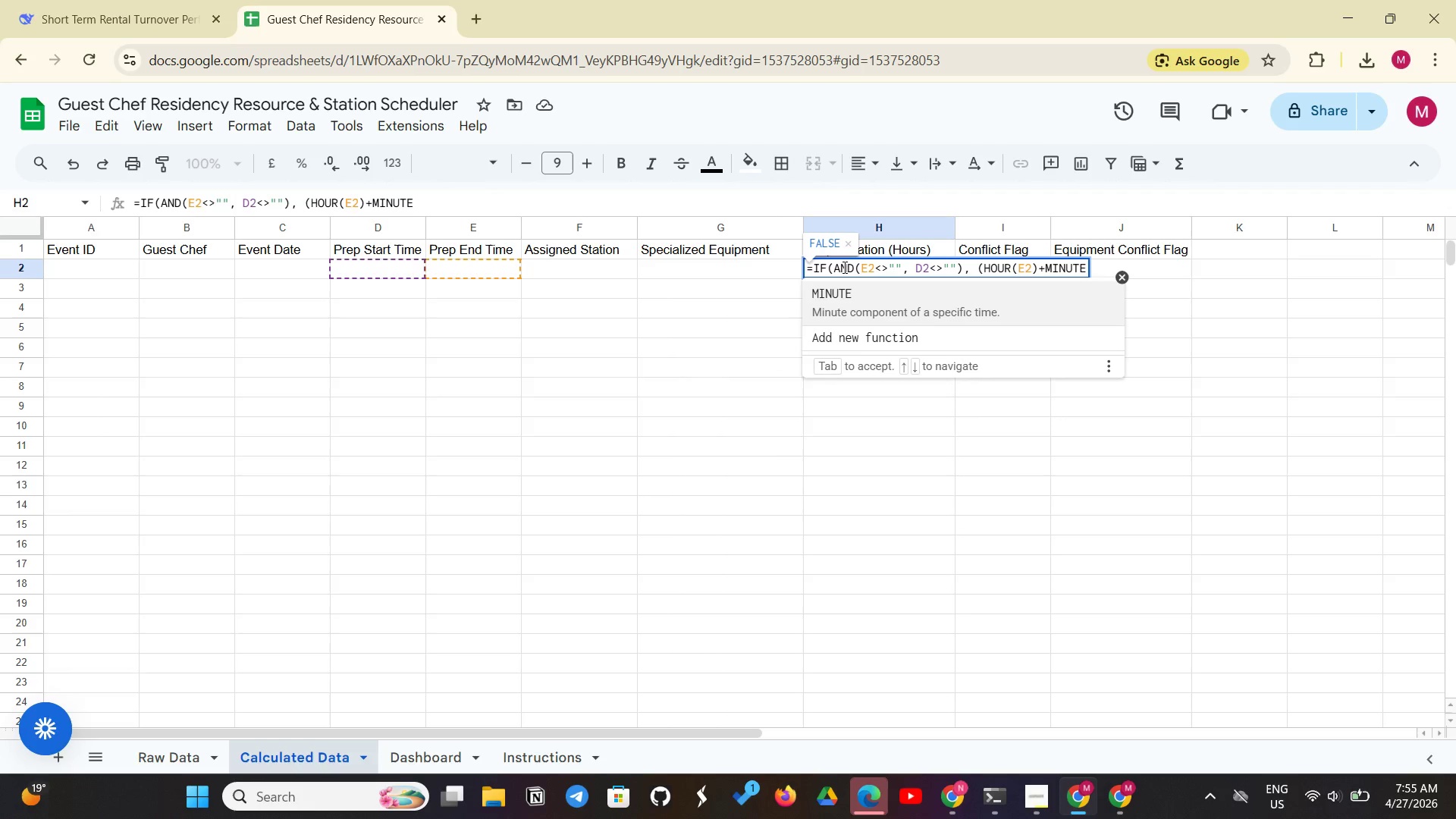 
type((E@)
key(Backspace)
type(2)/60) - (HOUR(D2)+MINU)
 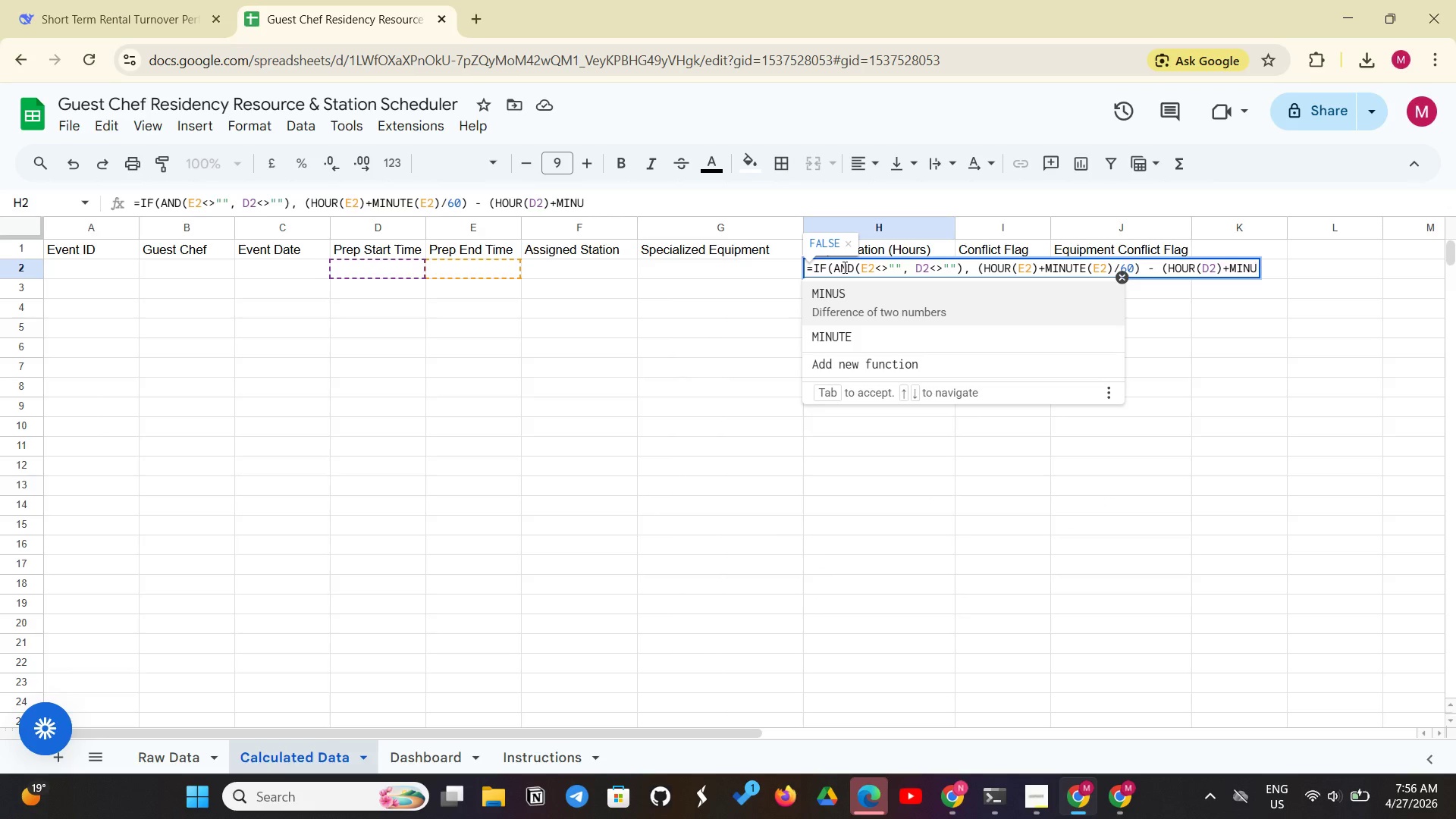 
left_click([861, 337])
 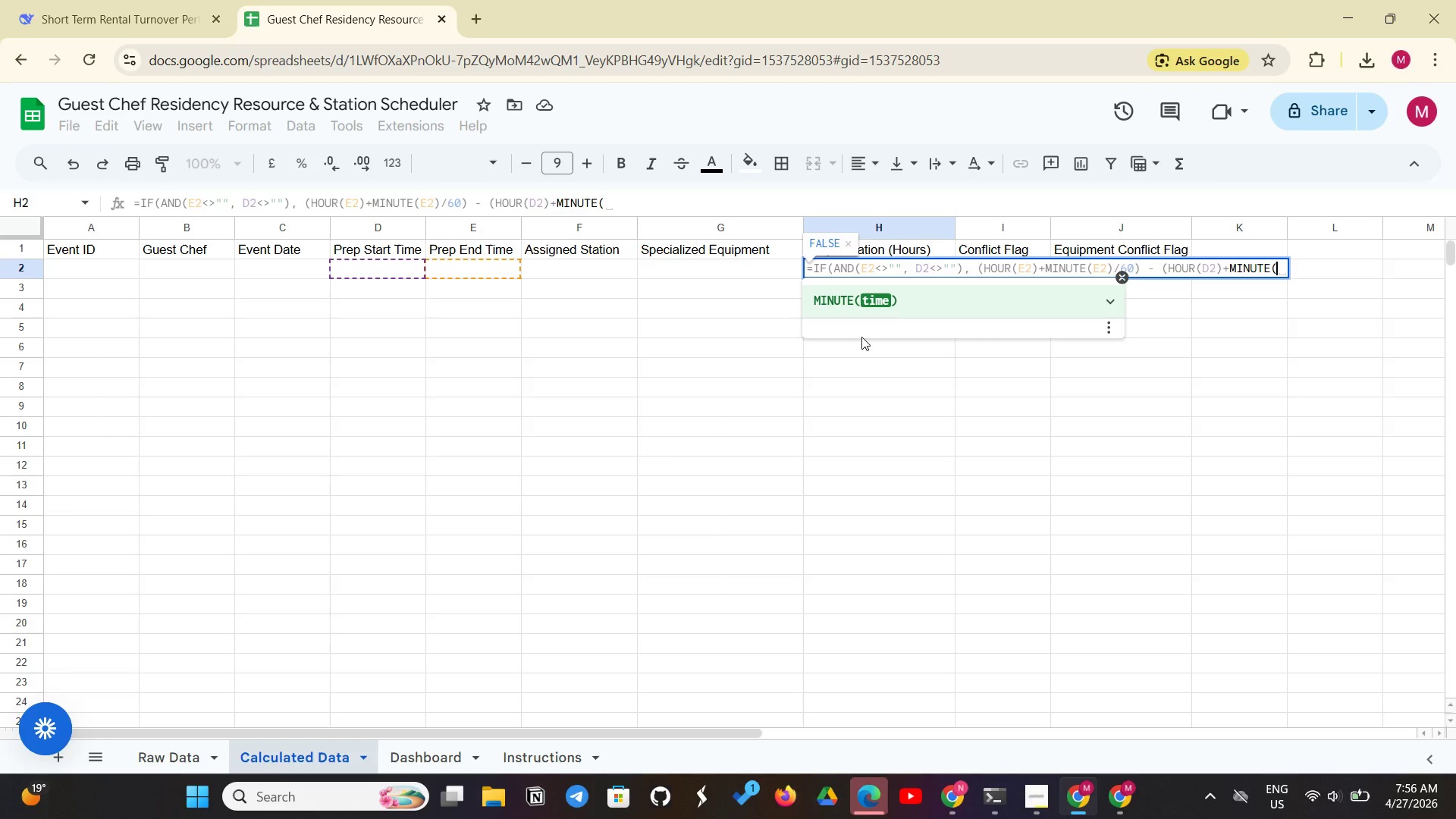 
type(D2)
 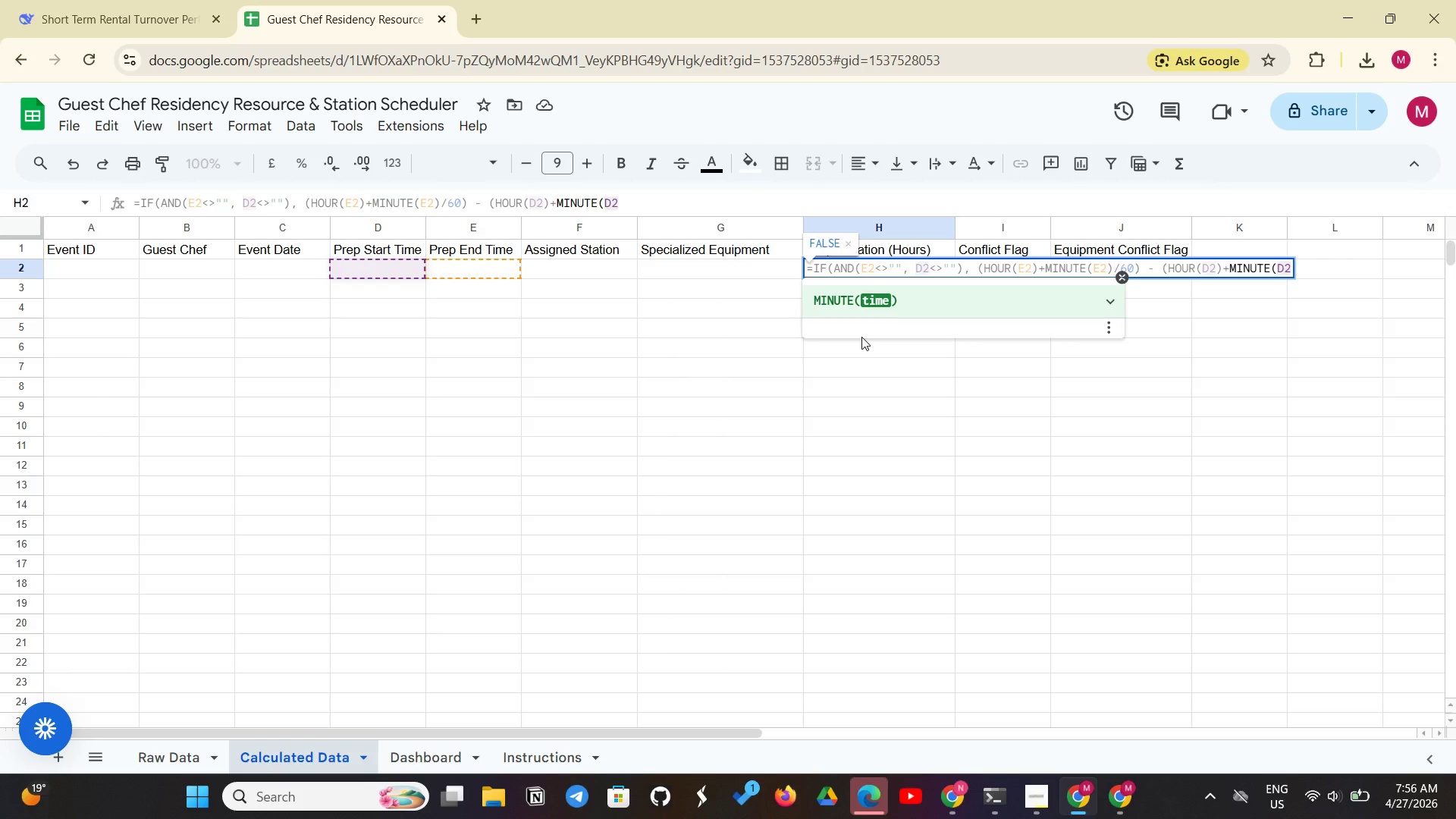 
type()?)
key(Backspace)
type(/60,0))
 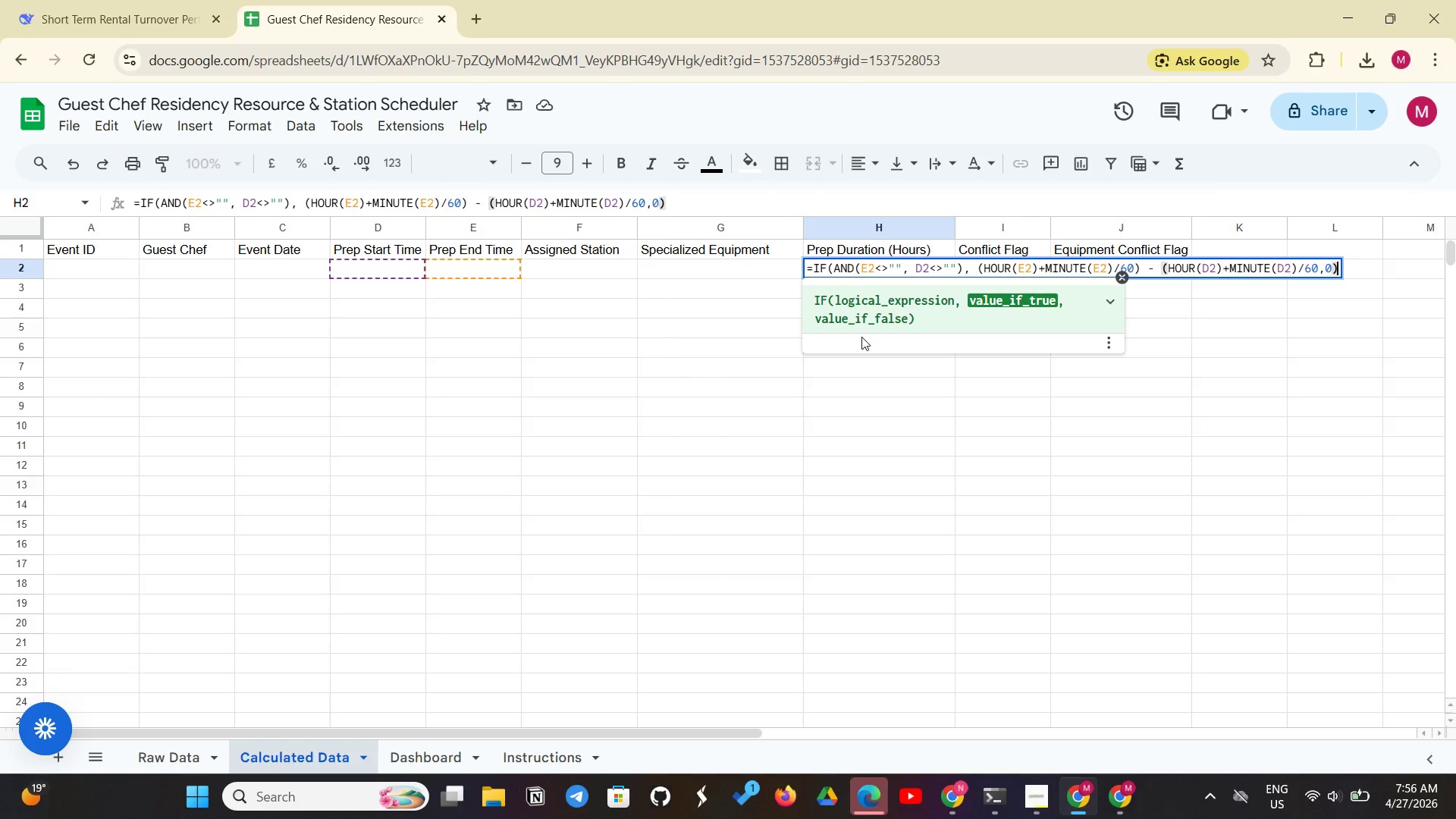 
key(Enter)
 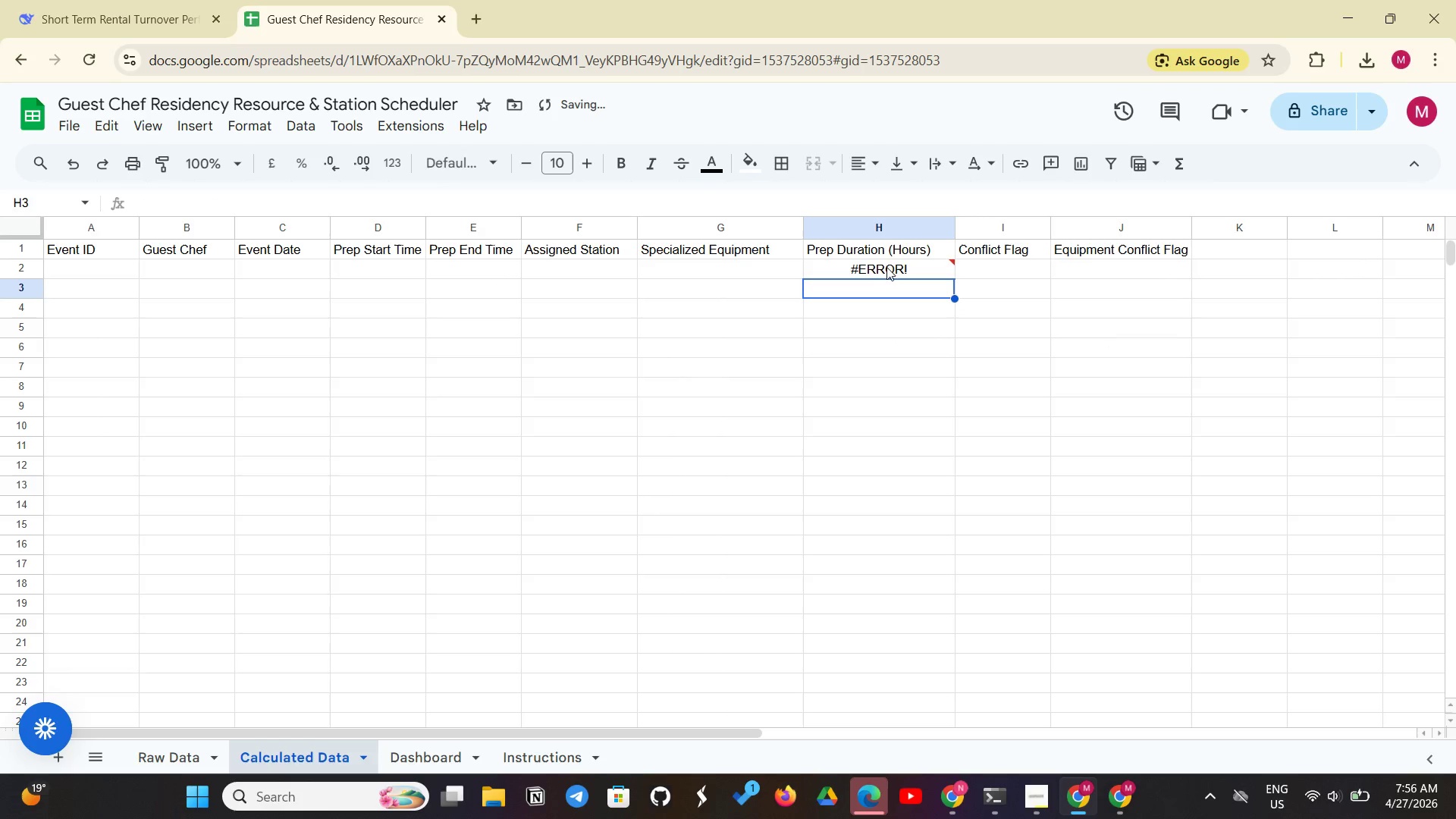 
left_click([885, 267])
 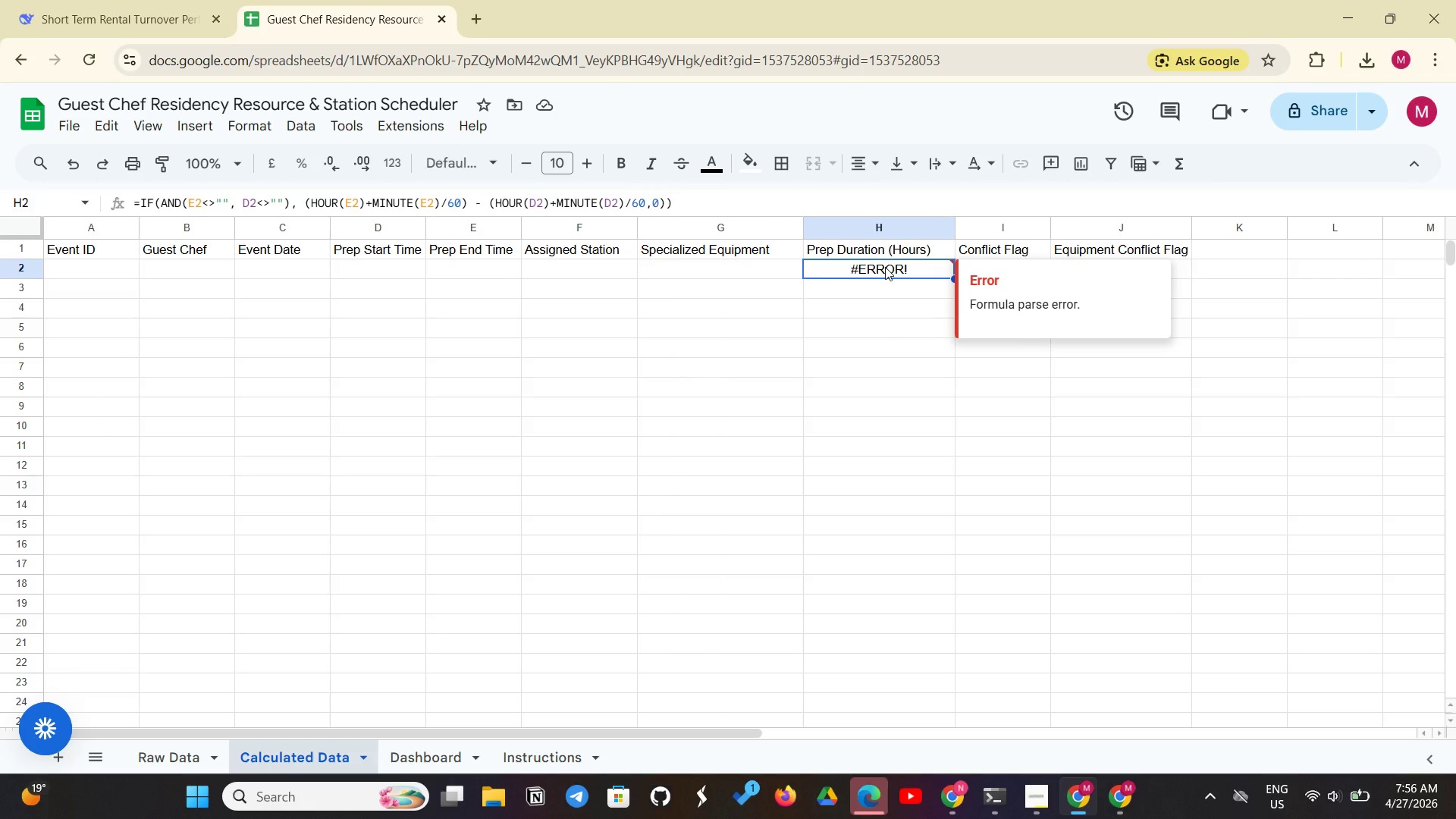 
wait(9.27)
 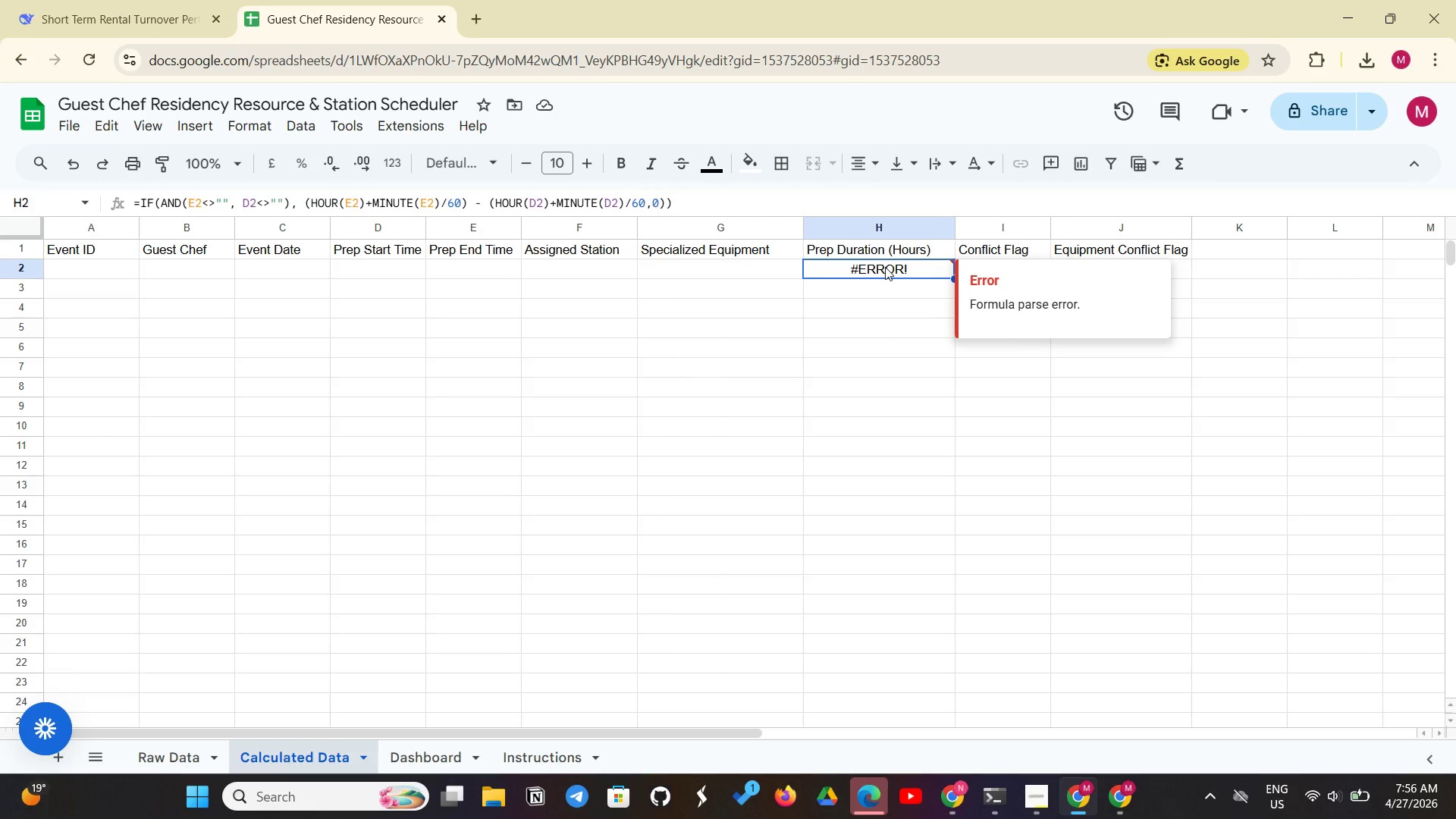 
left_click([139, 203])
 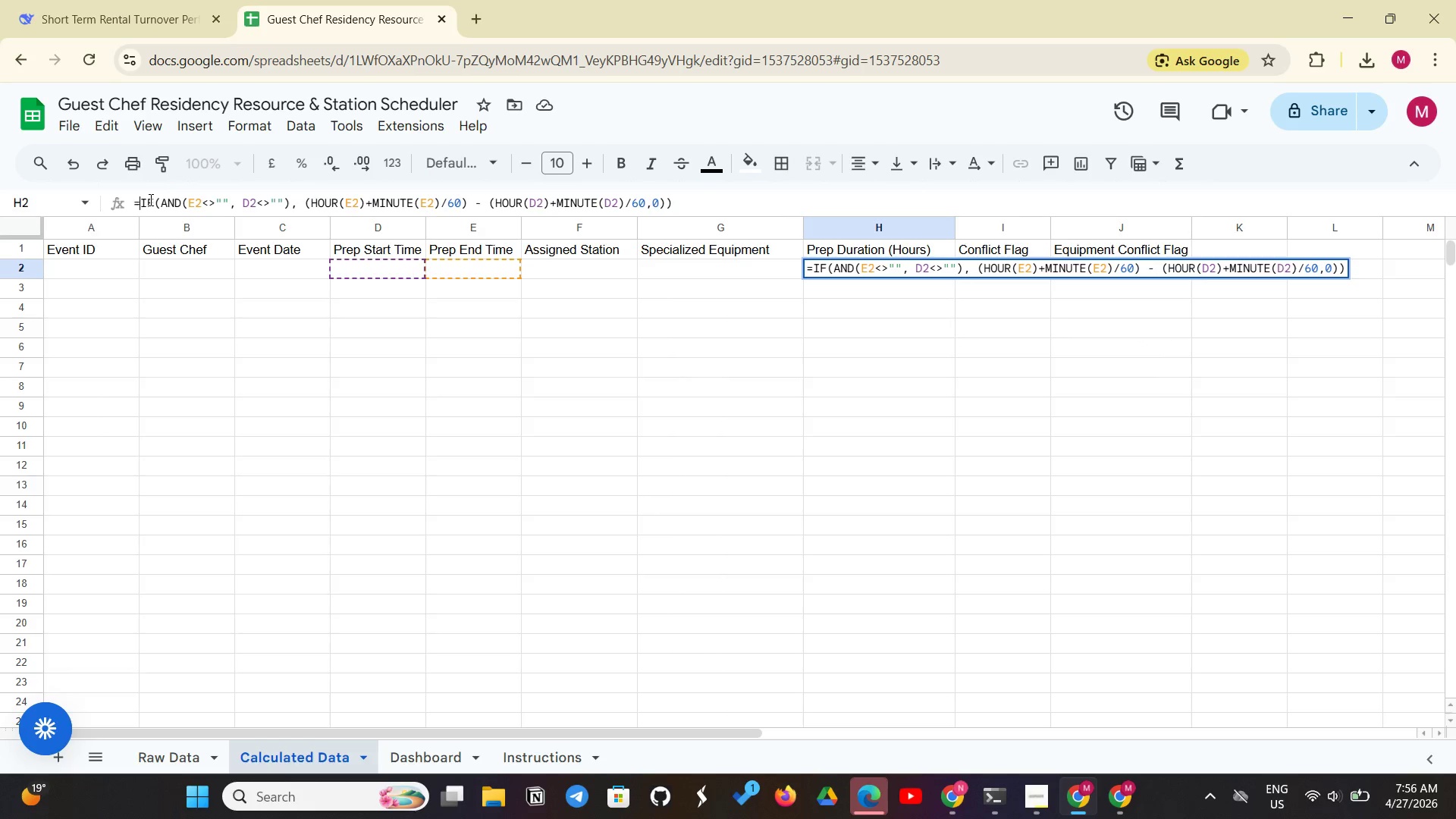 
wait(9.33)
 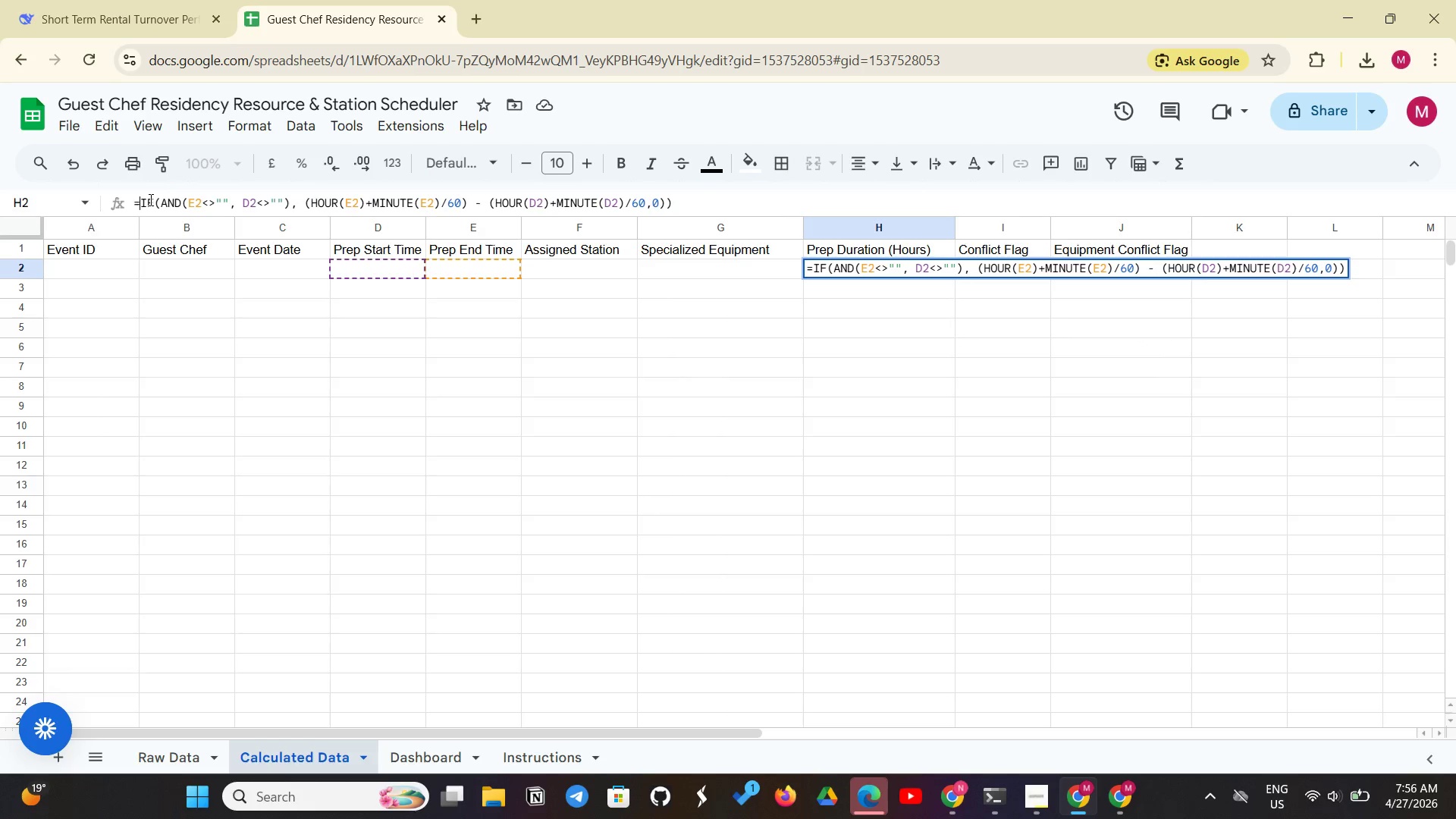 
key(Enter)
 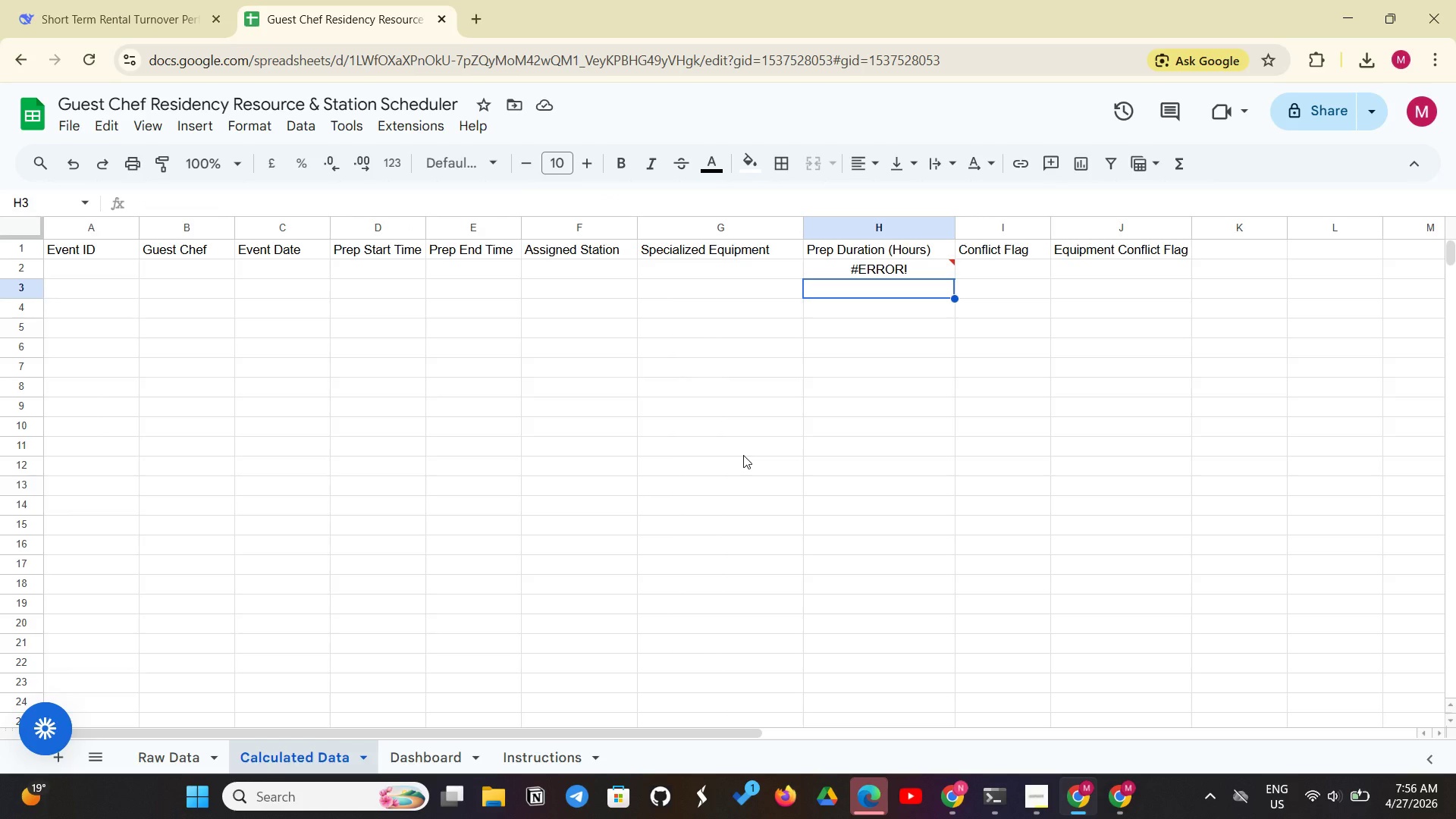 
wait(6.22)
 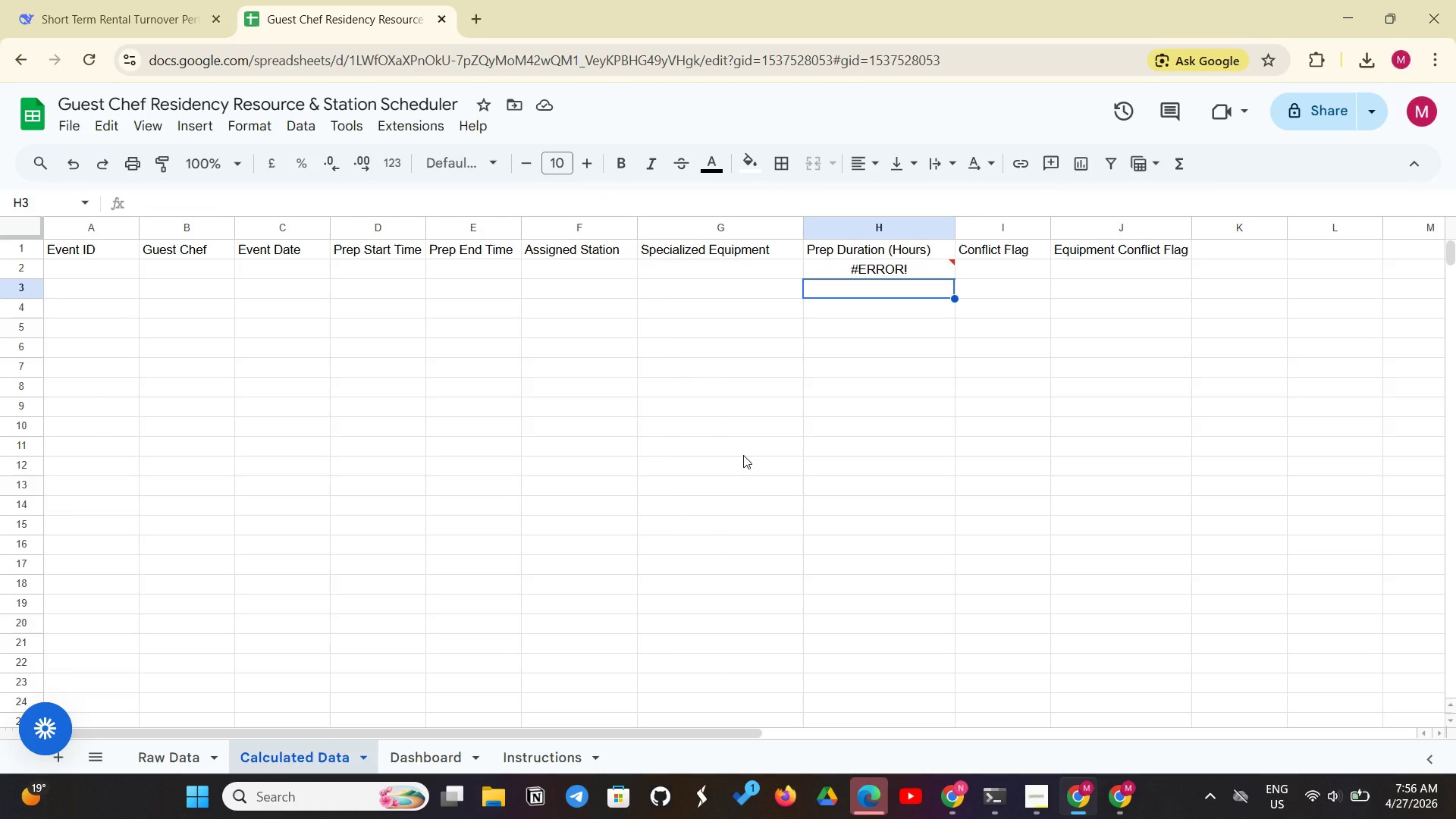 
left_click([985, 275])
 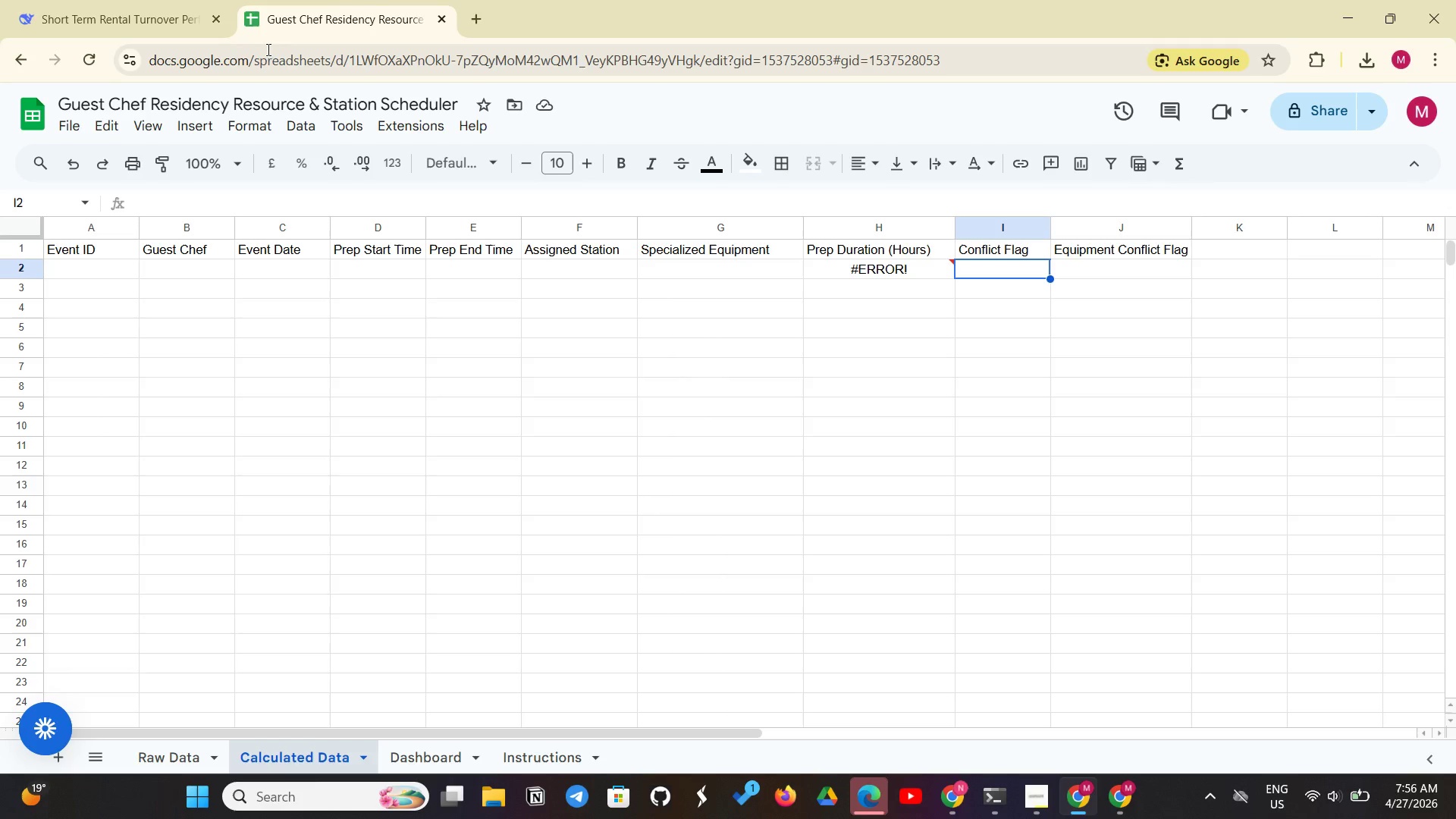 
left_click_drag(start_coordinate=[117, 252], to_coordinate=[758, 248])
 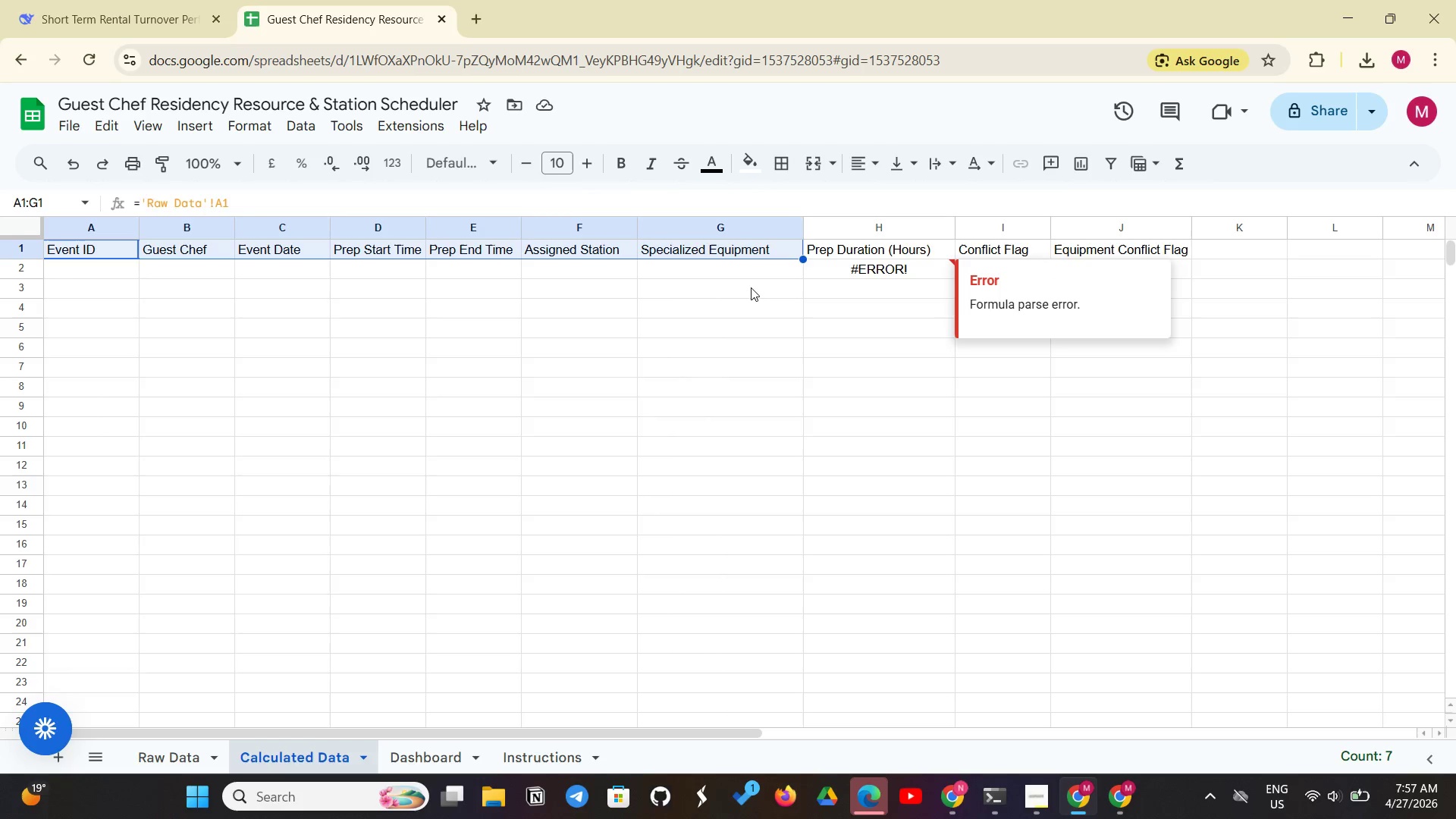 
left_click([158, 754])
 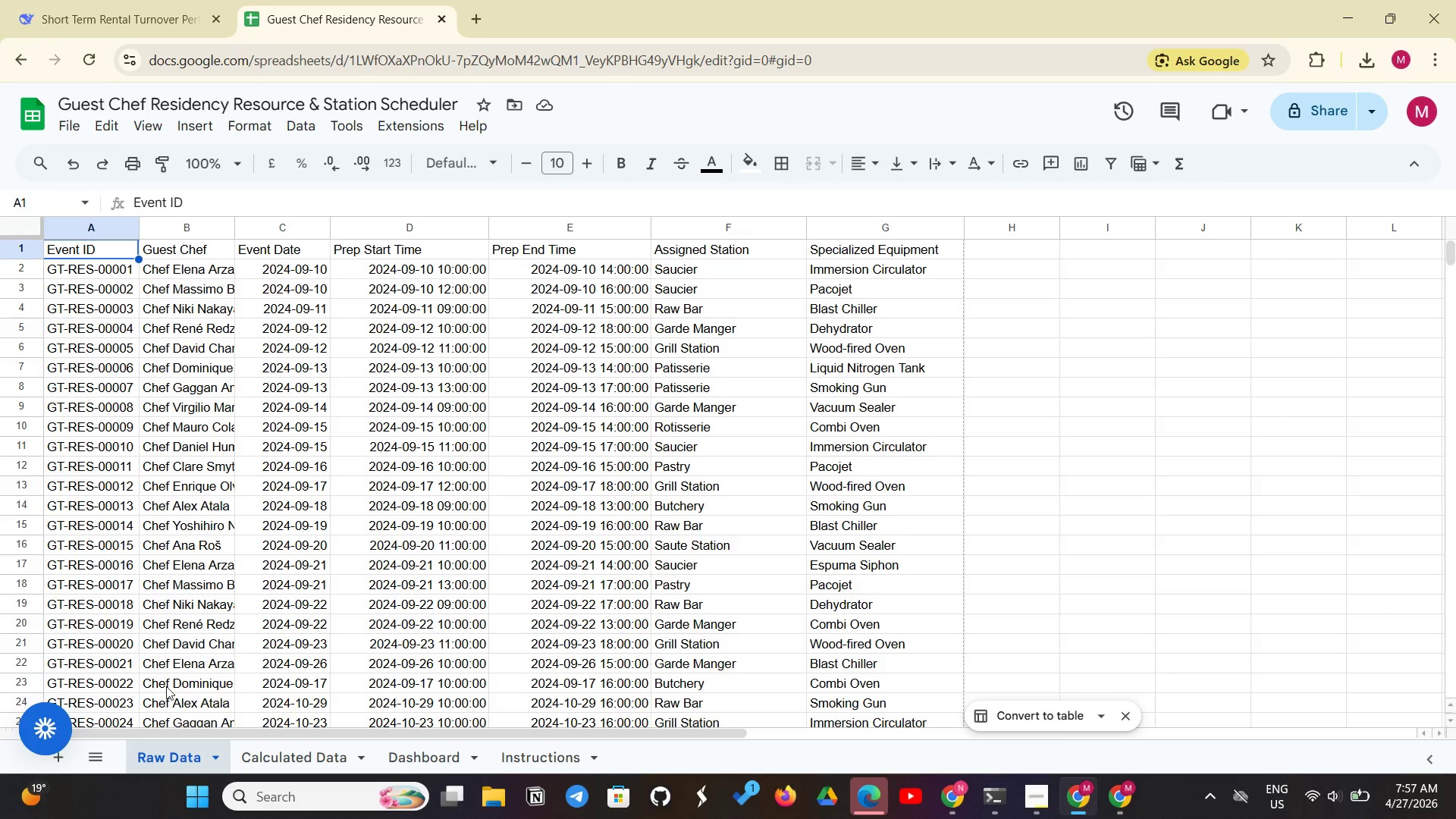 
scroll: coordinate [174, 676], scroll_direction: down, amount: 20.0
 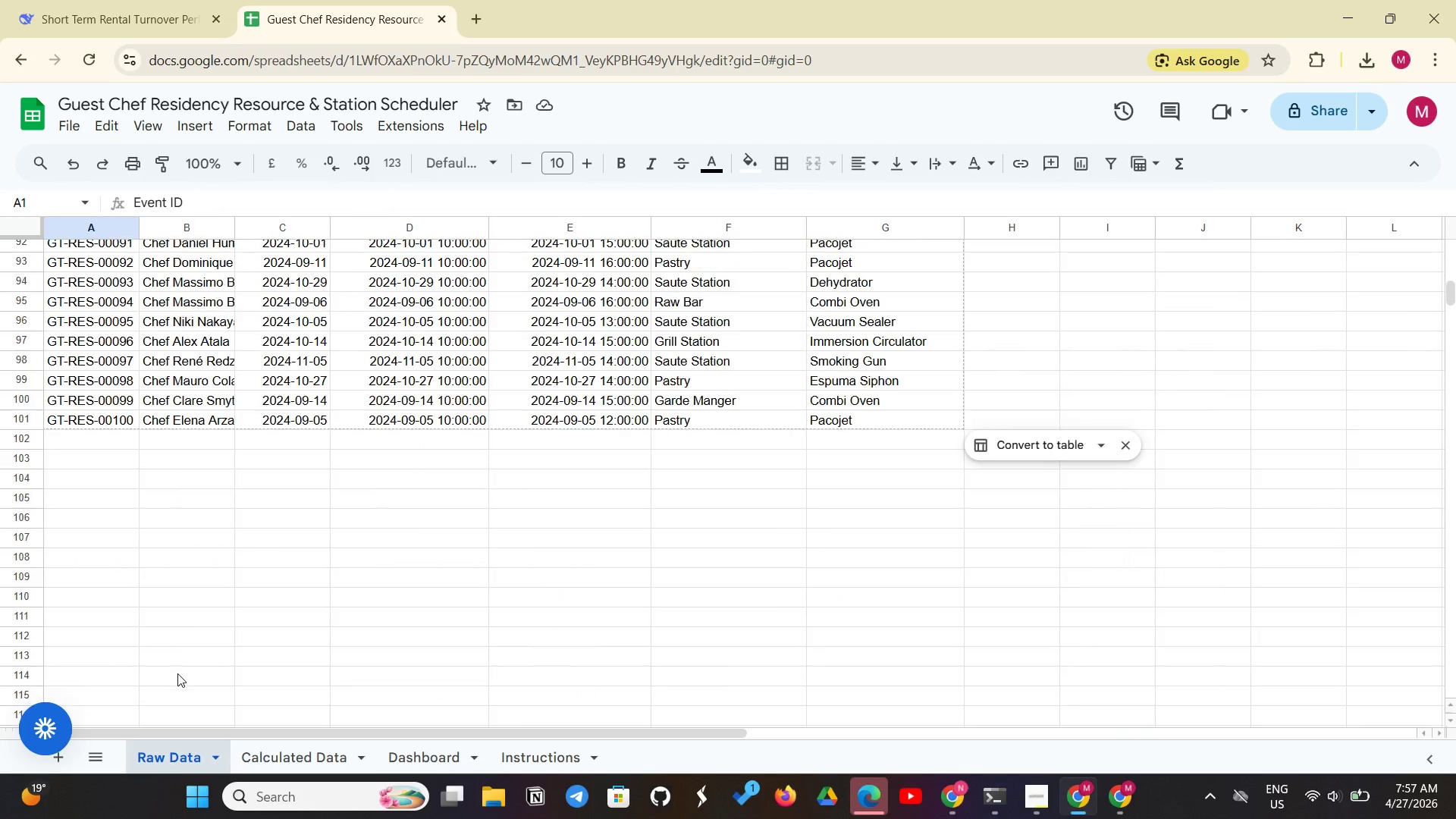 
scroll: coordinate [177, 673], scroll_direction: up, amount: 1.0
 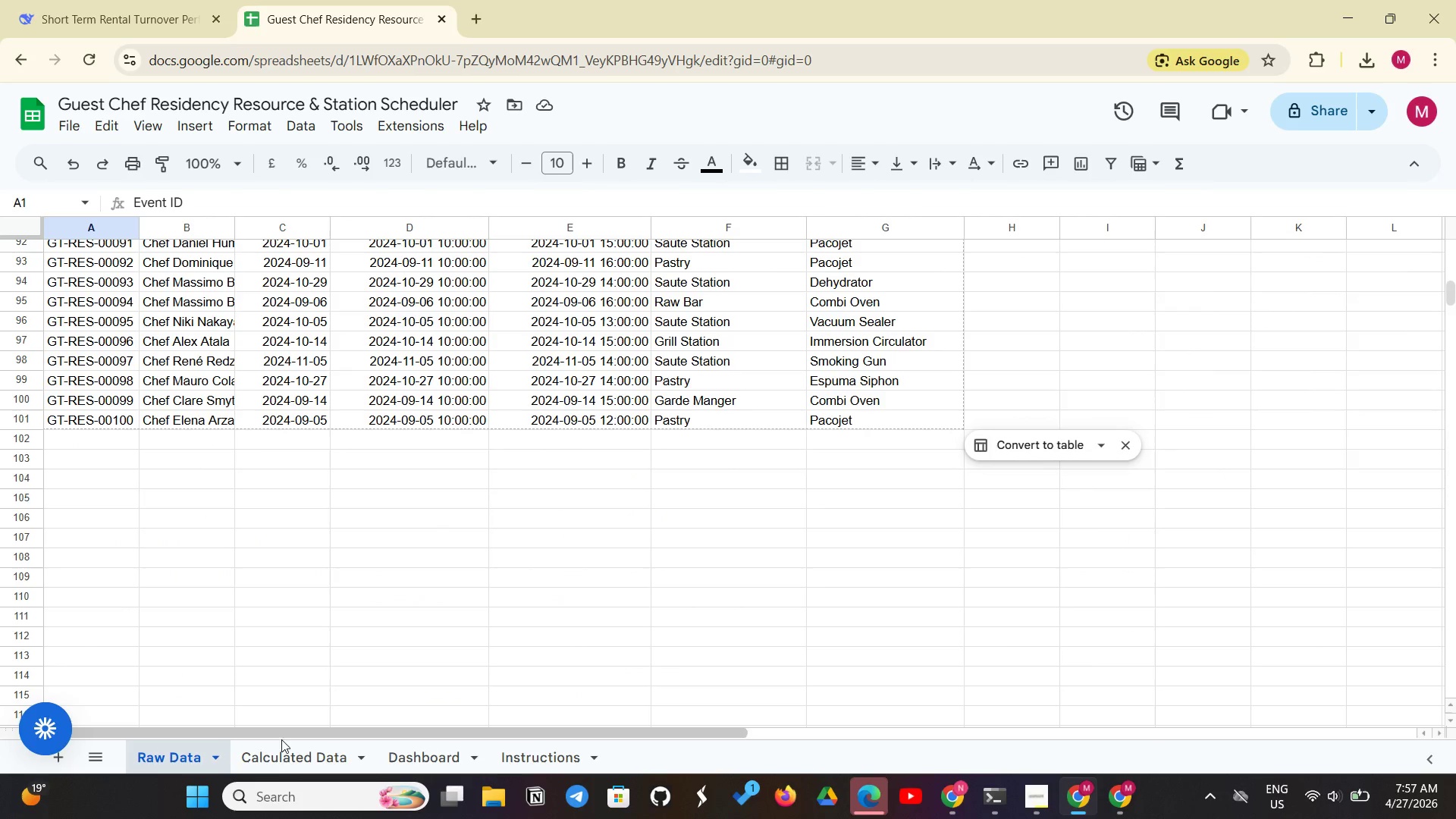 
left_click([284, 755])
 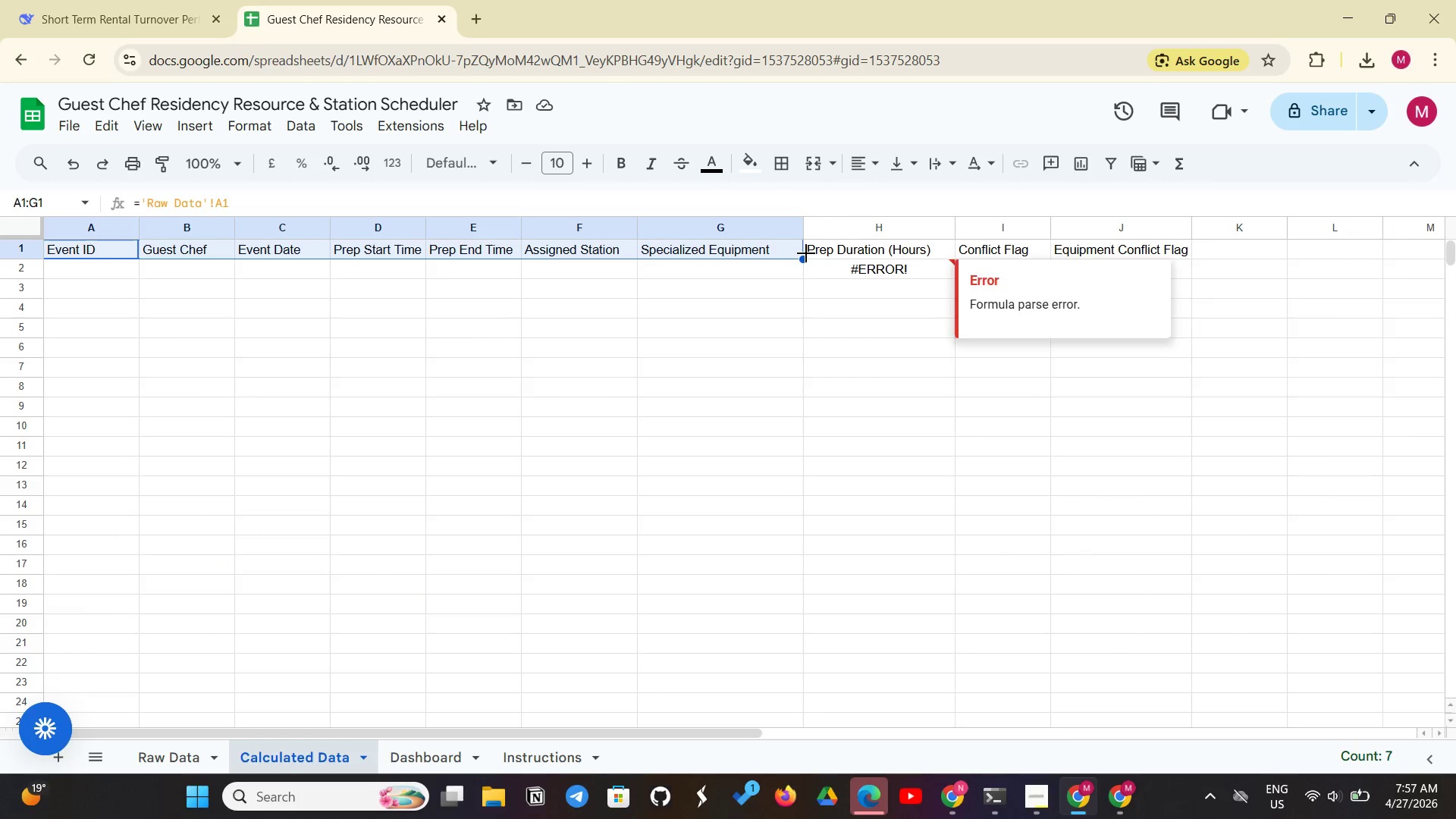 
left_click_drag(start_coordinate=[806, 253], to_coordinate=[733, 329])
 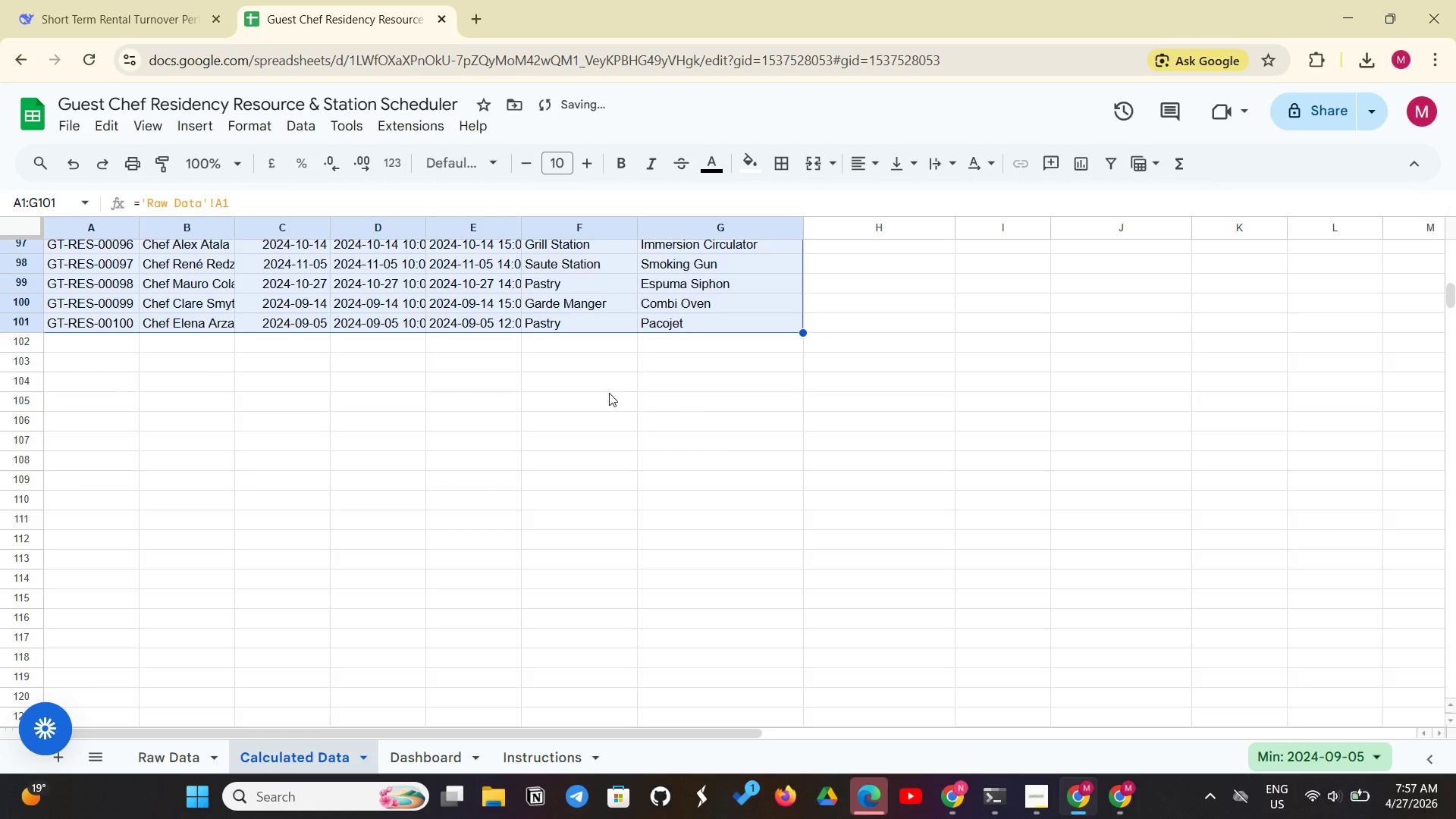 
scroll: coordinate [609, 393], scroll_direction: up, amount: 27.0
 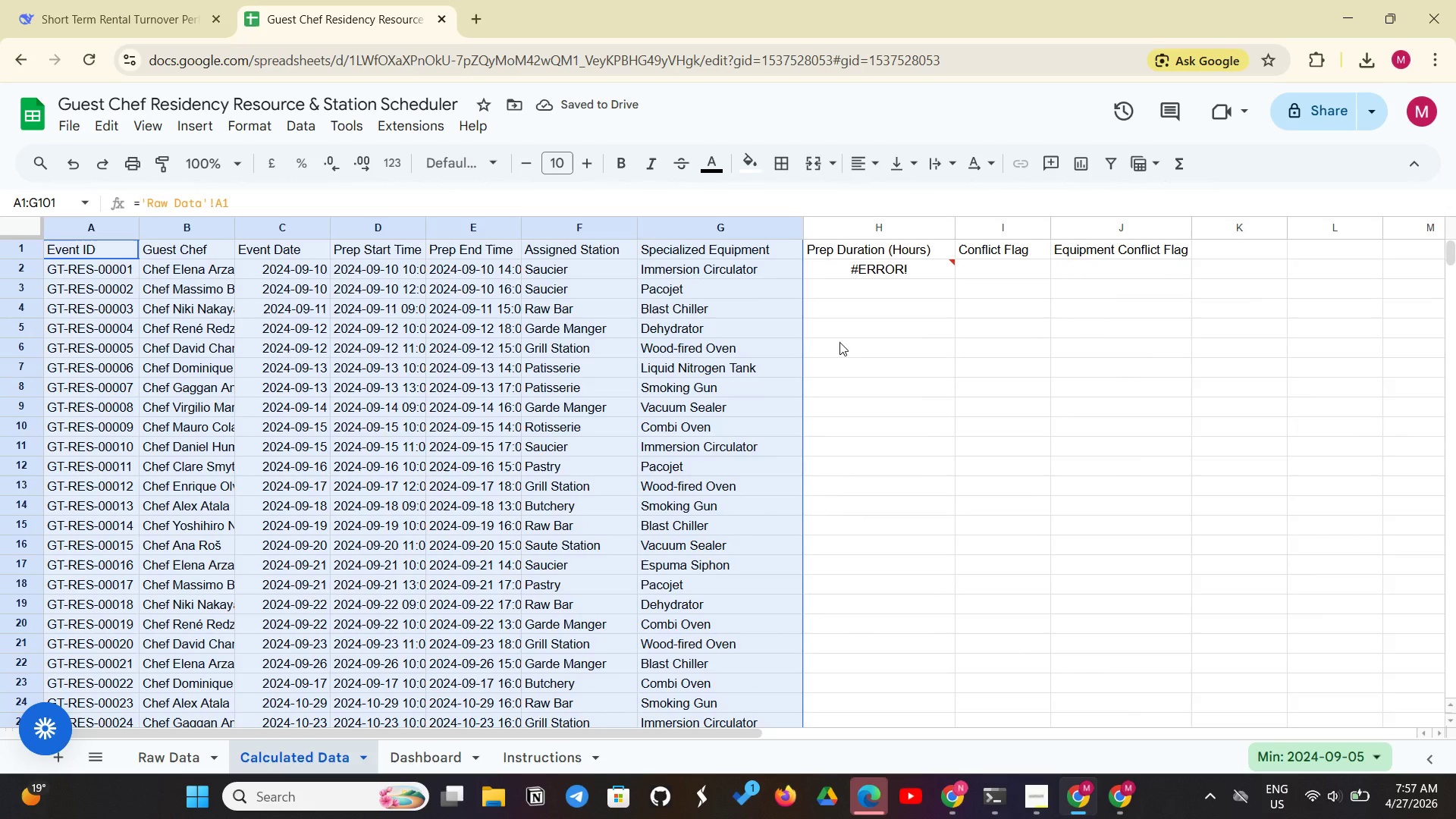 
left_click([839, 342])
 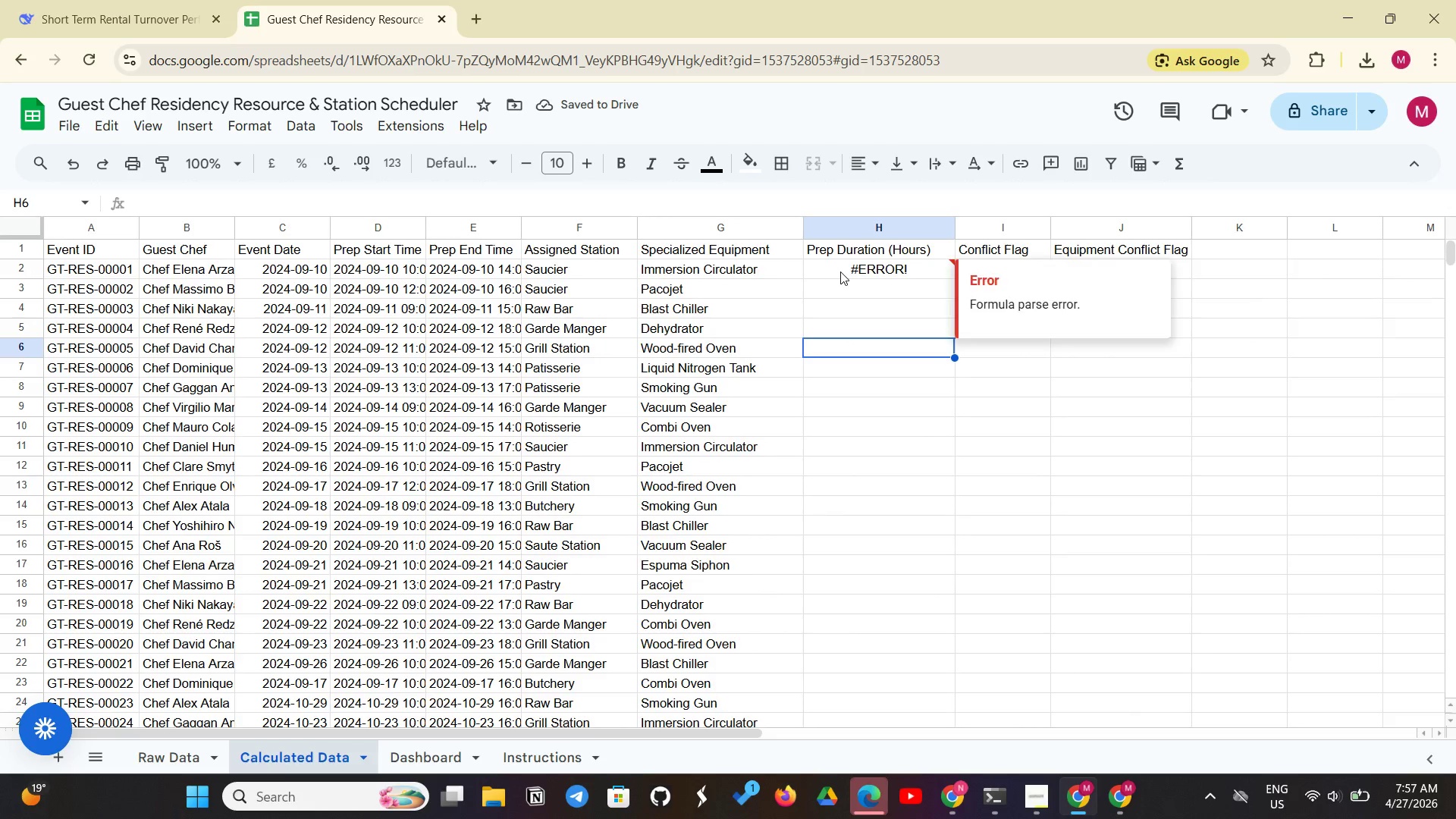 
left_click([840, 271])
 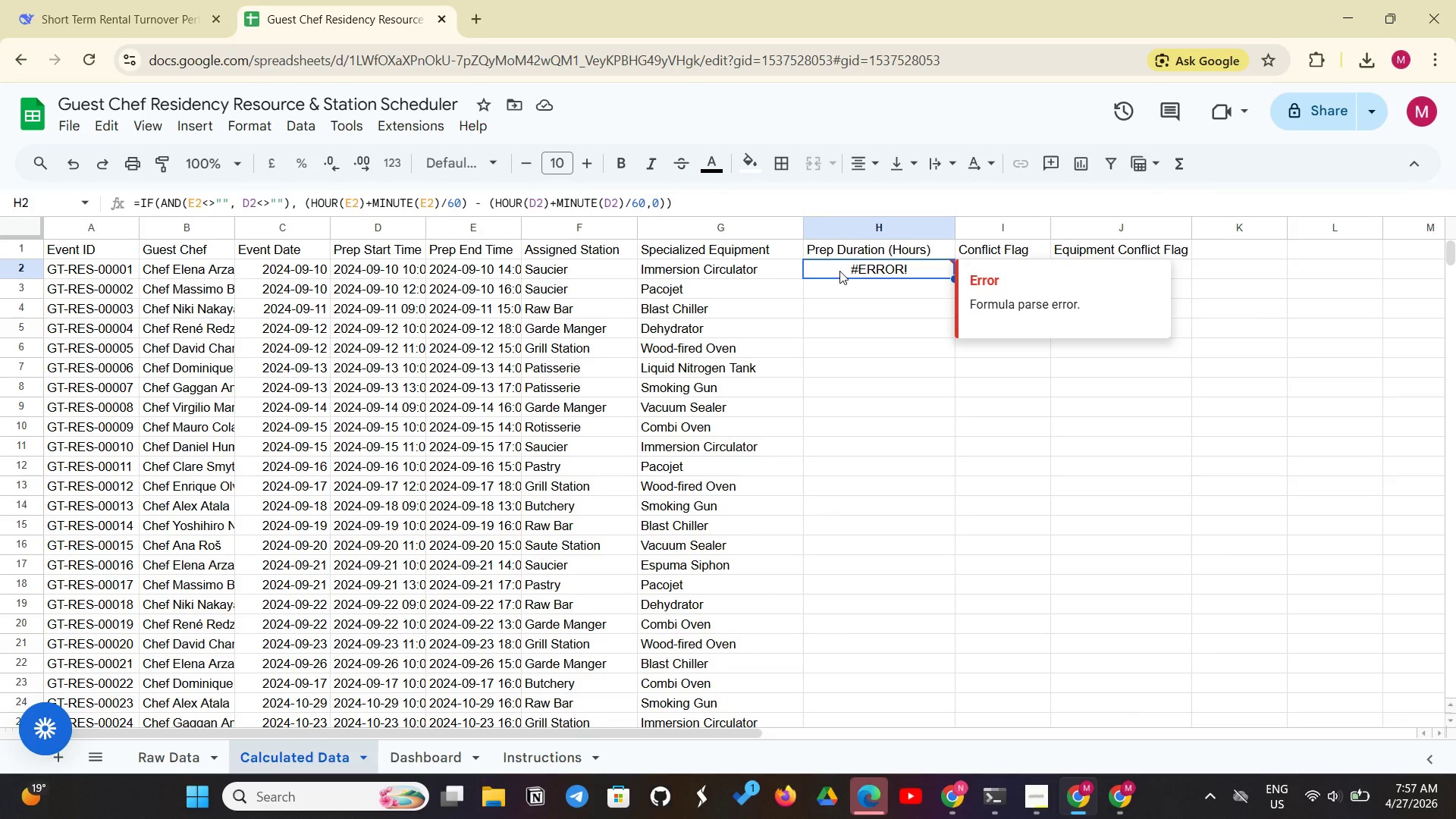 
key(Enter)
 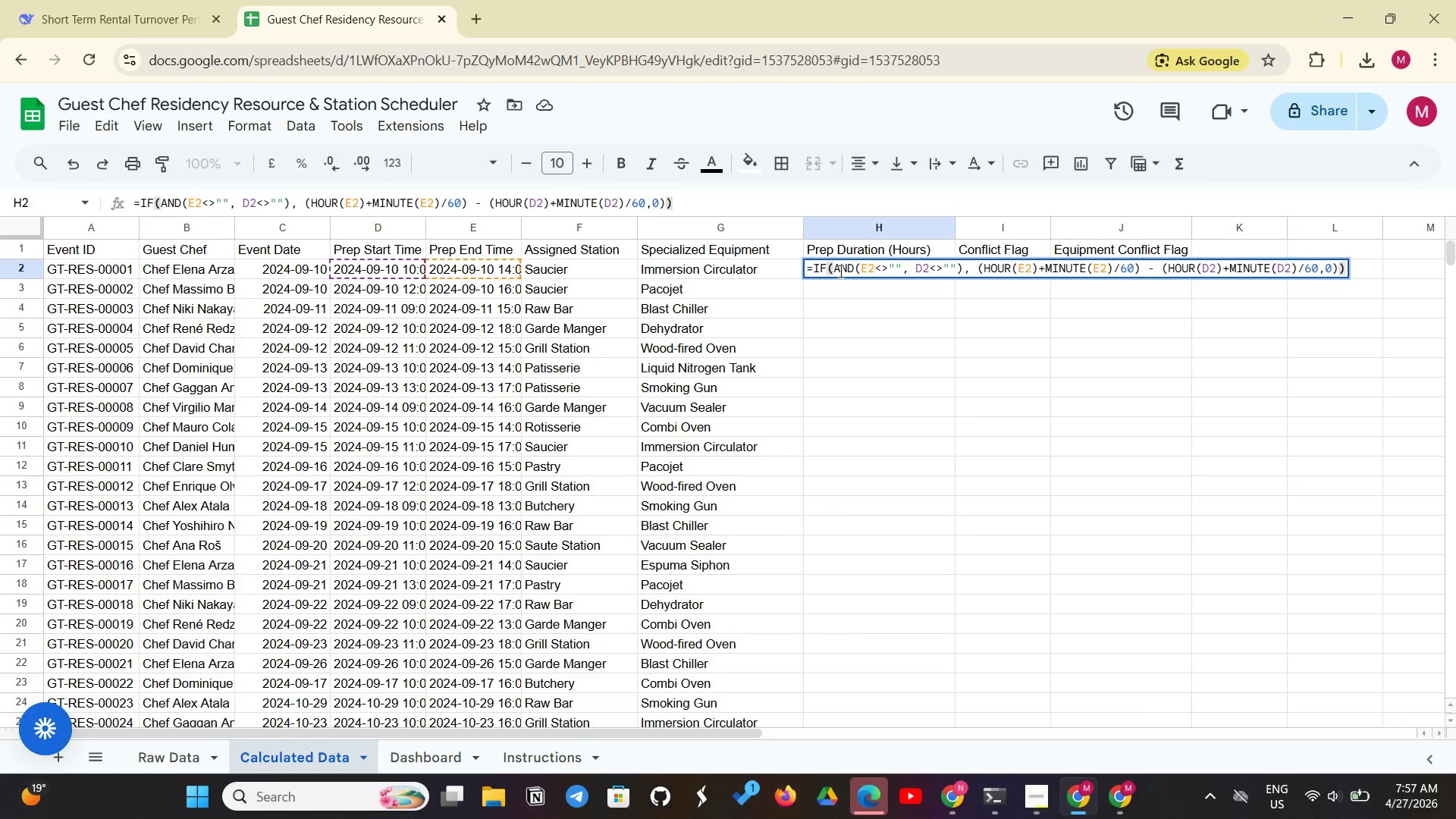 
key(Enter)
 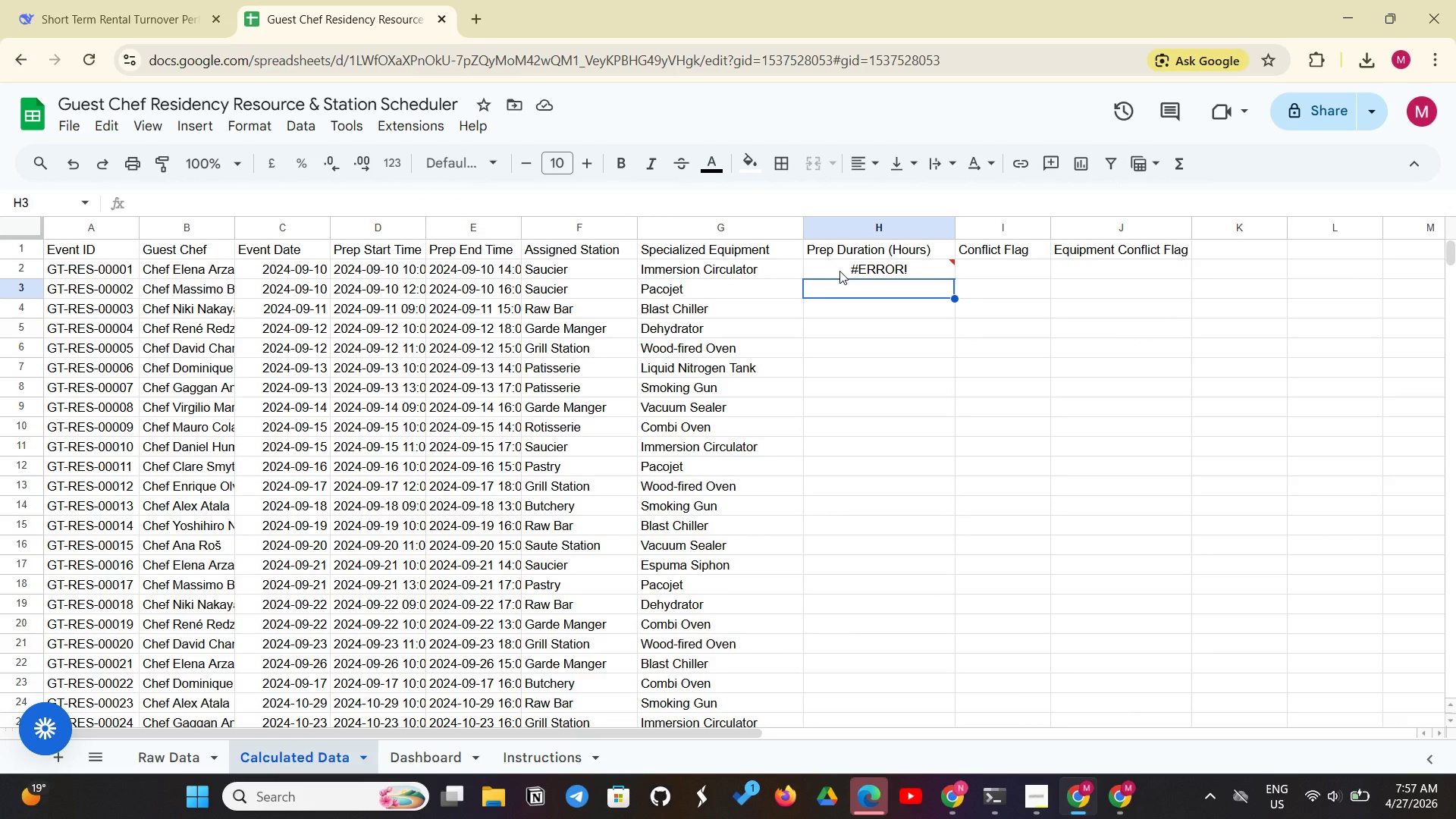 
left_click([839, 271])
 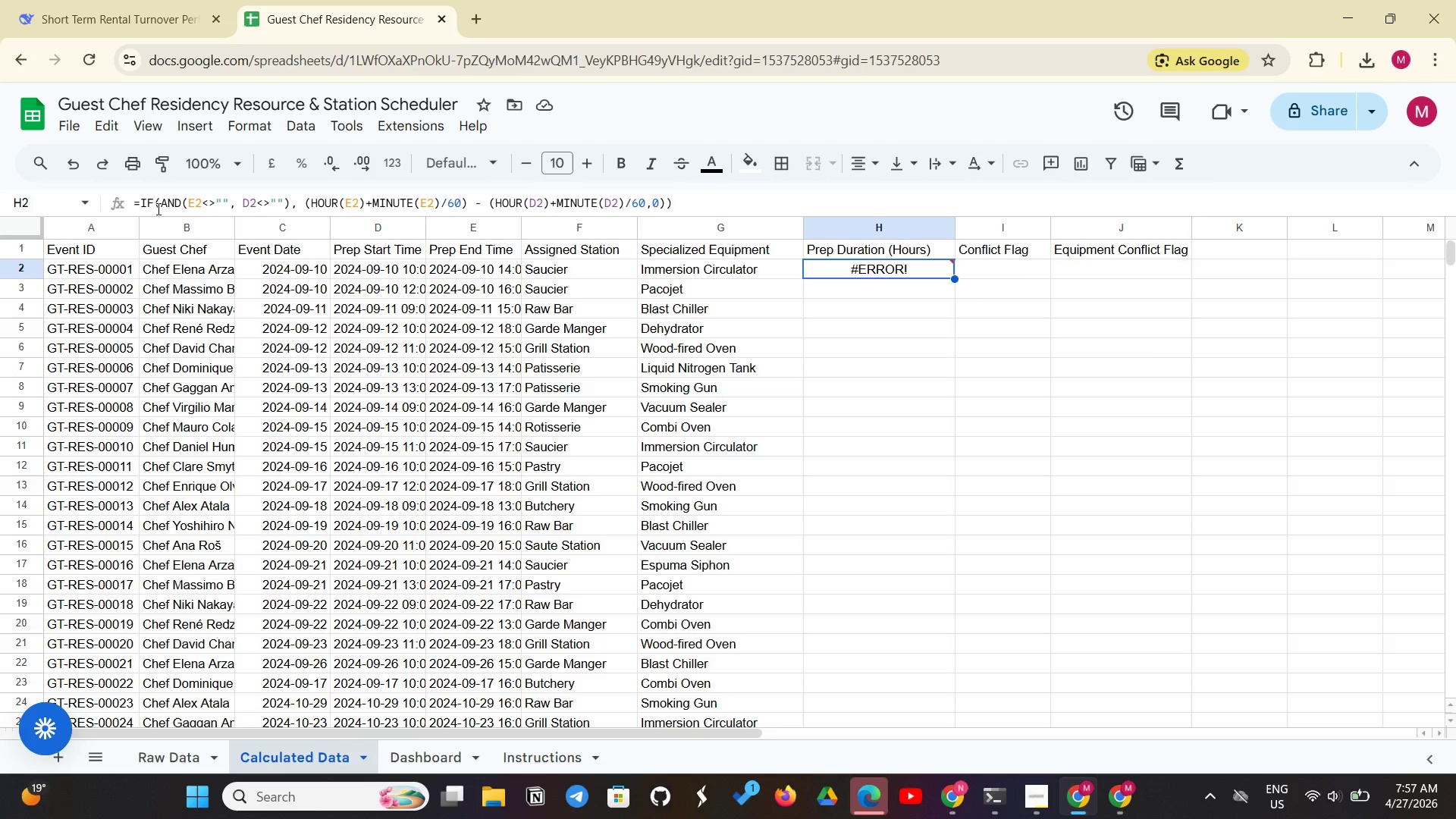 
wait(5.33)
 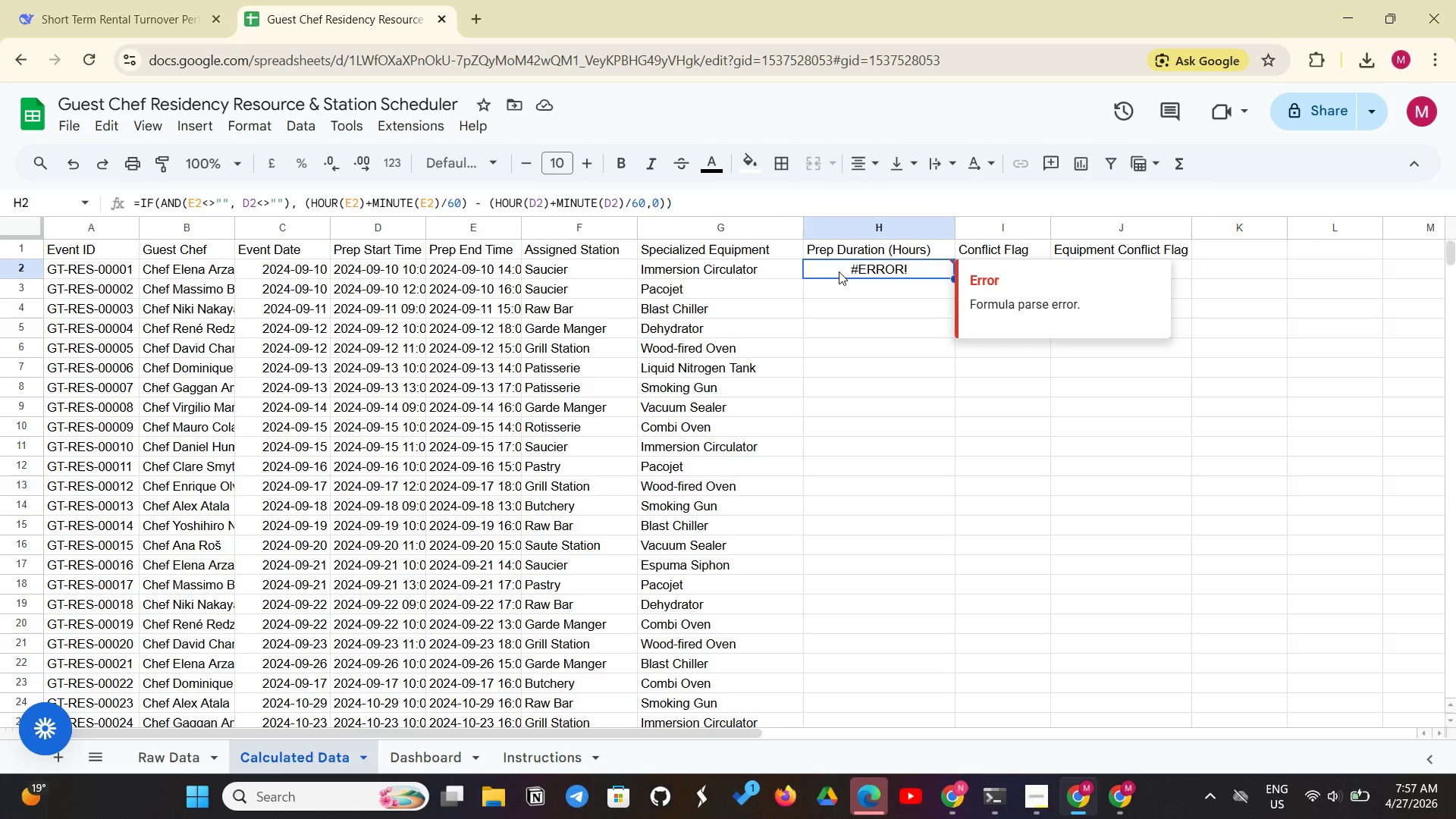 
left_click([130, 202])
 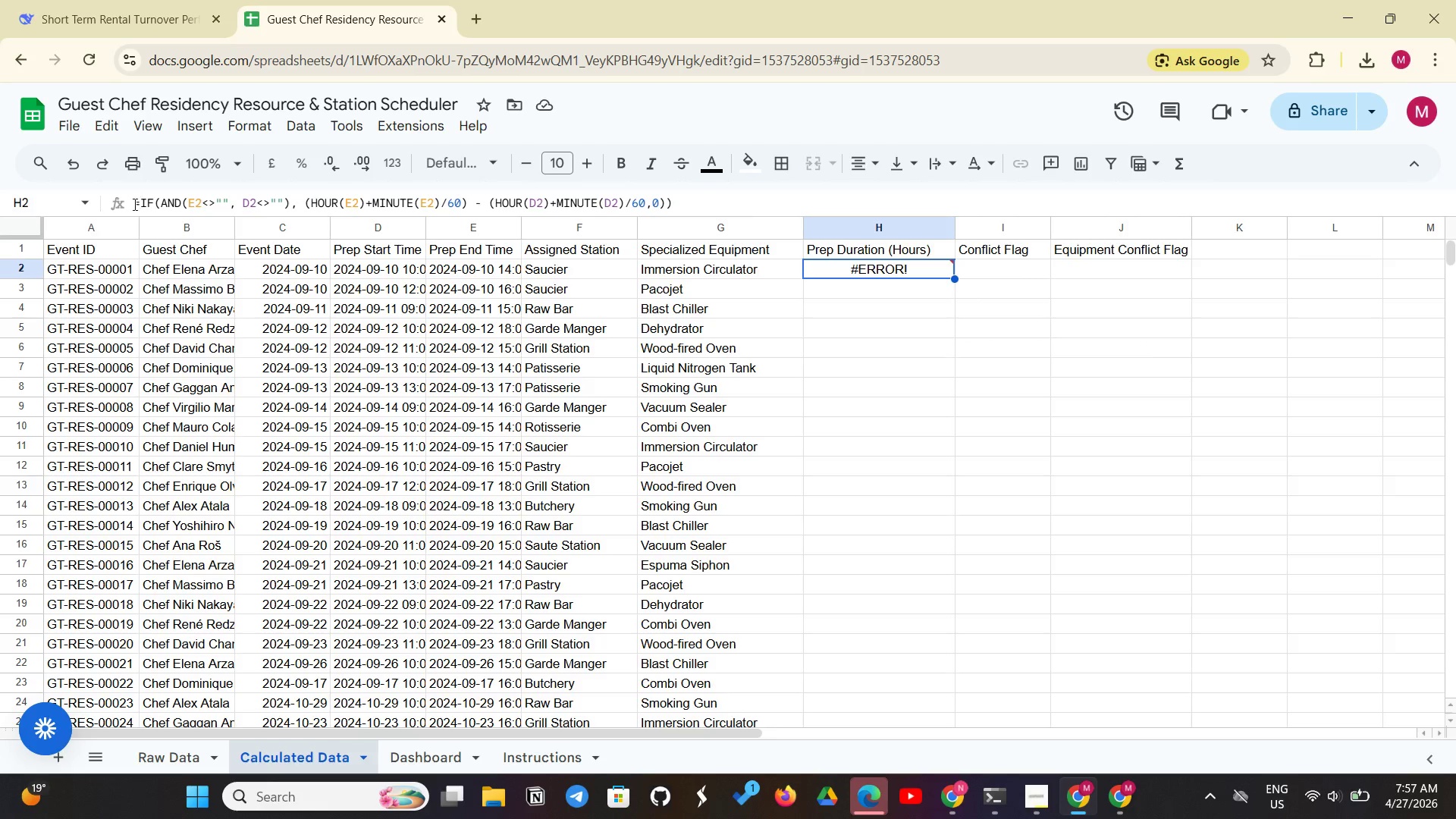 
left_click_drag(start_coordinate=[133, 204], to_coordinate=[717, 210])
 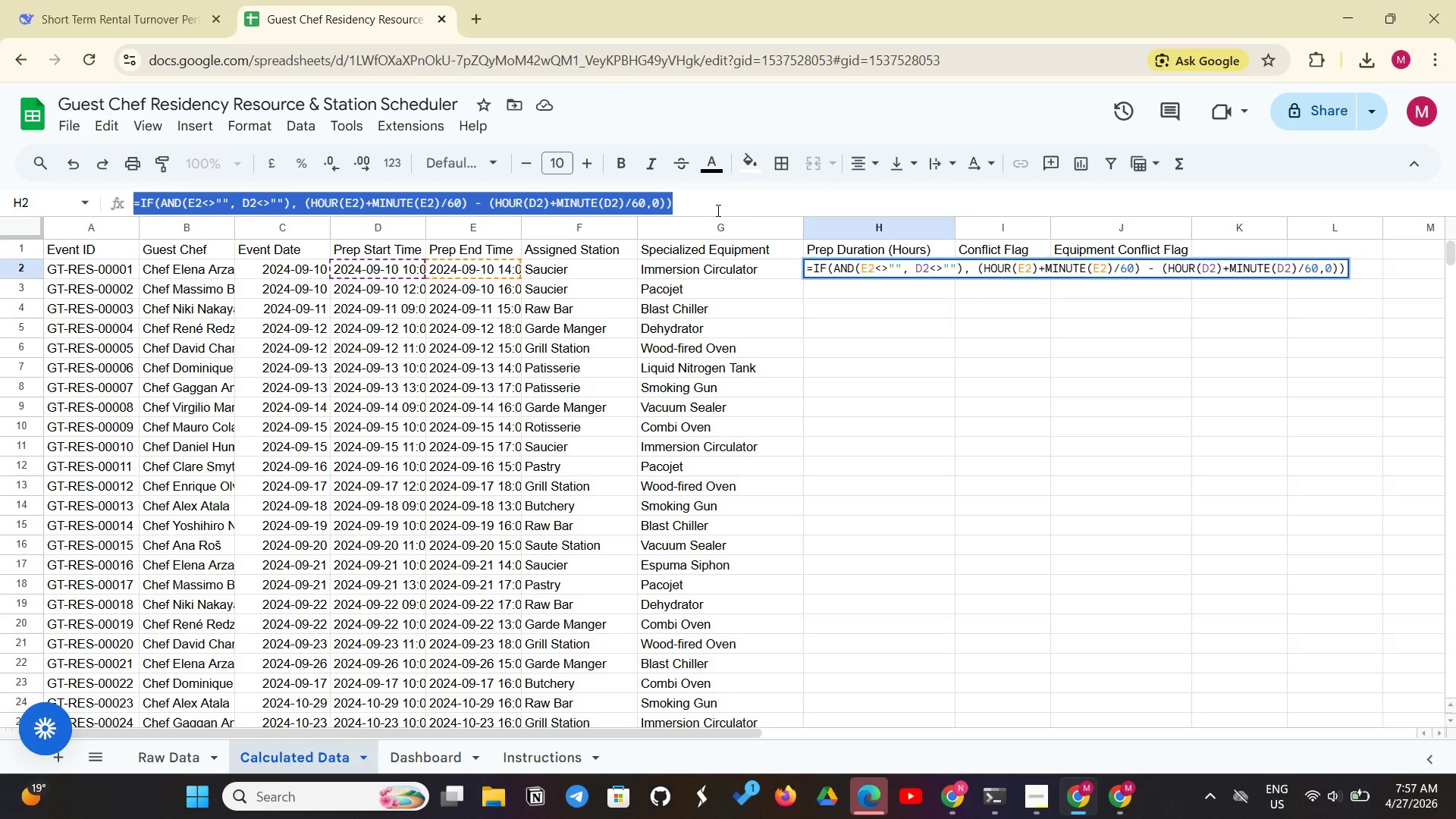 
key(Control+C)
 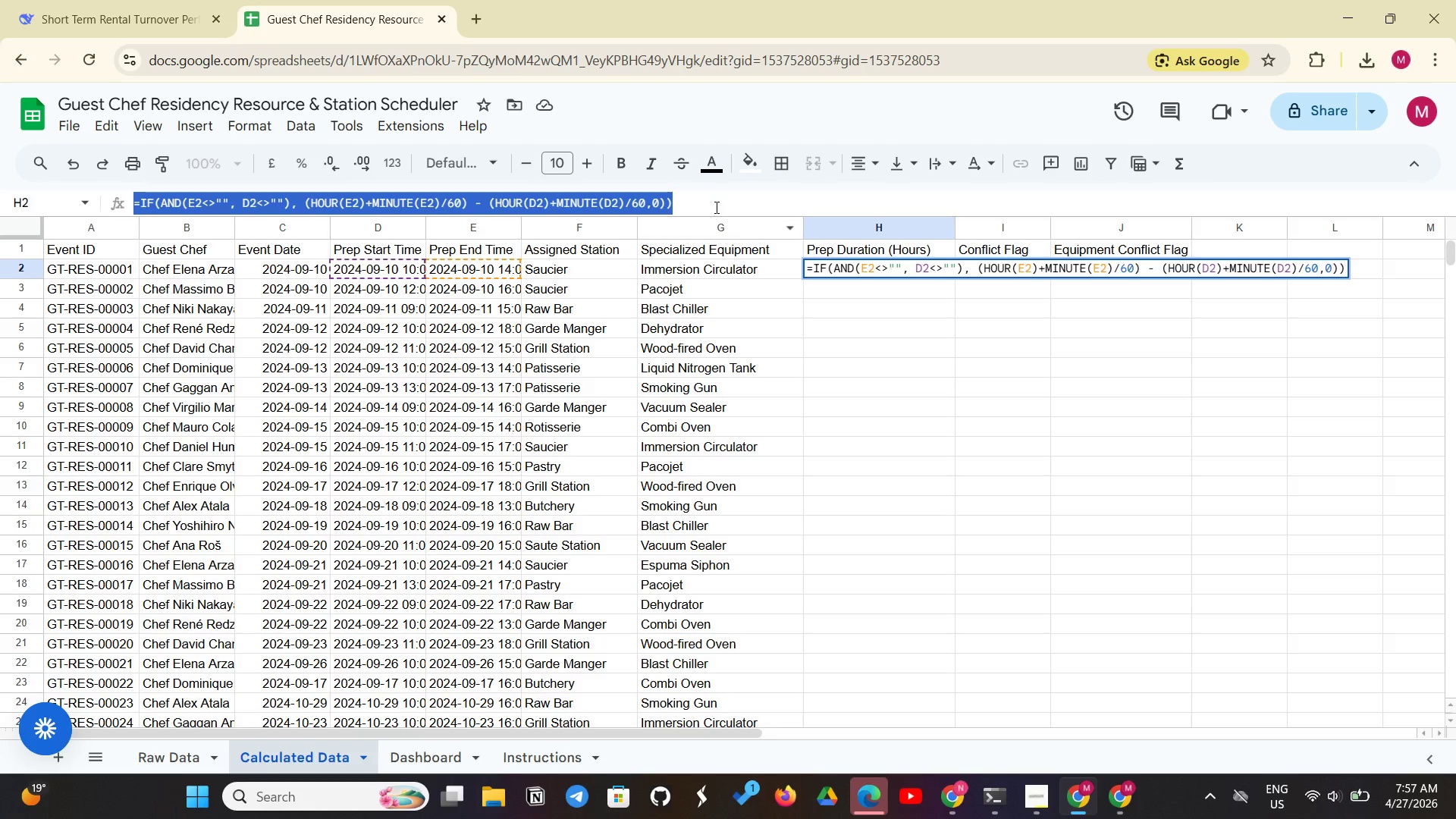 
left_click([715, 207])
 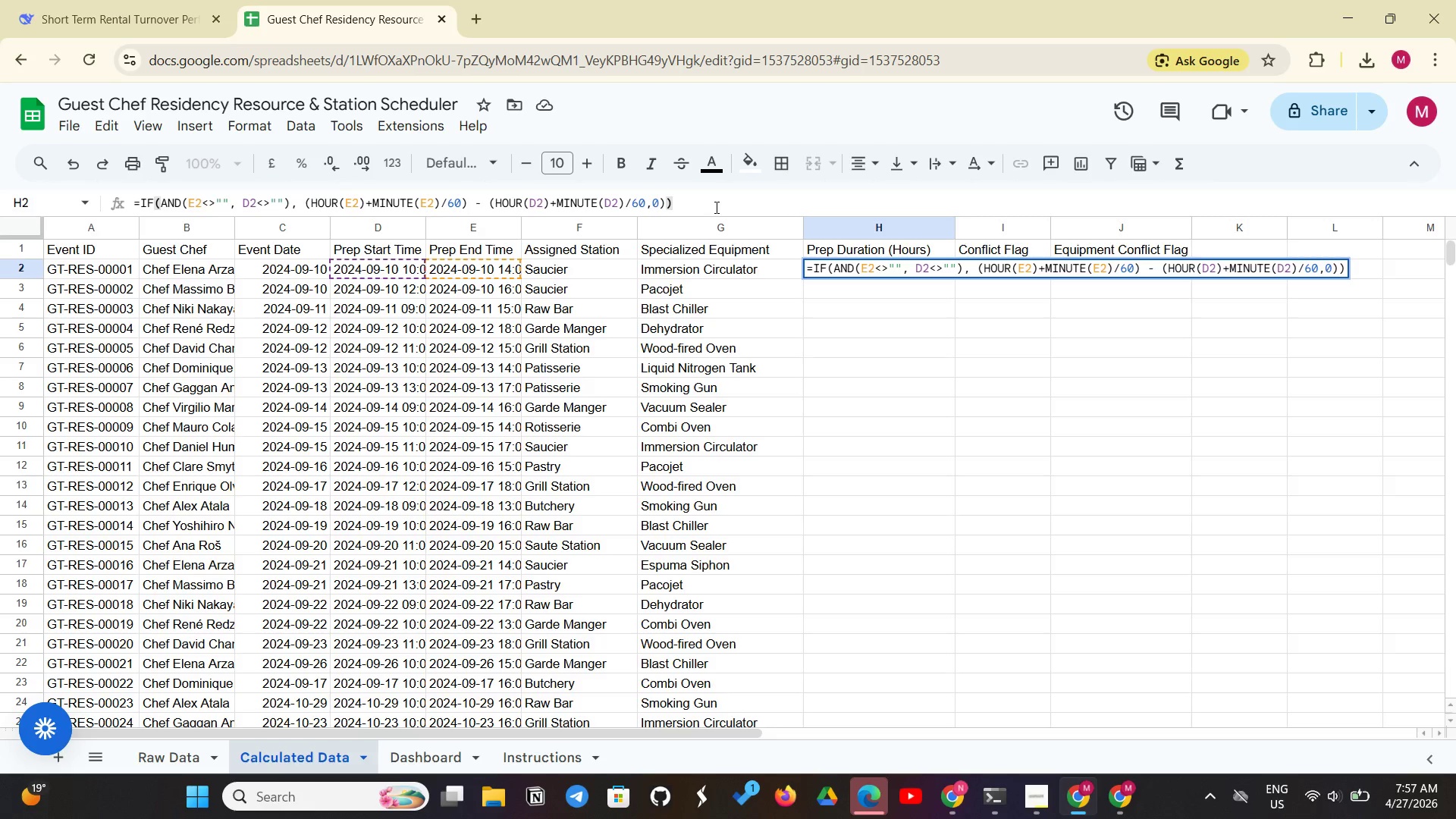 
key(Backspace)
 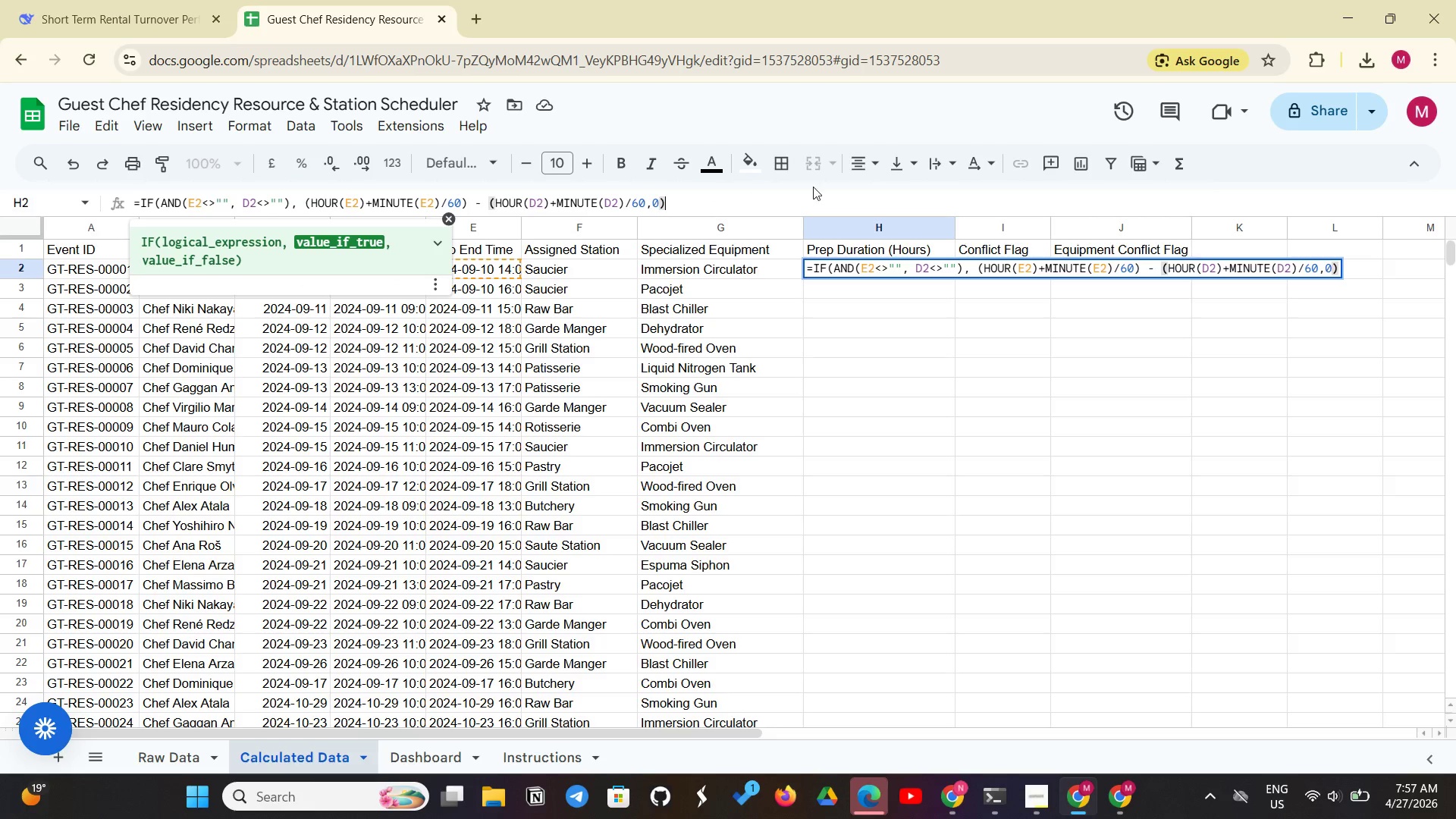 
left_click([843, 347])
 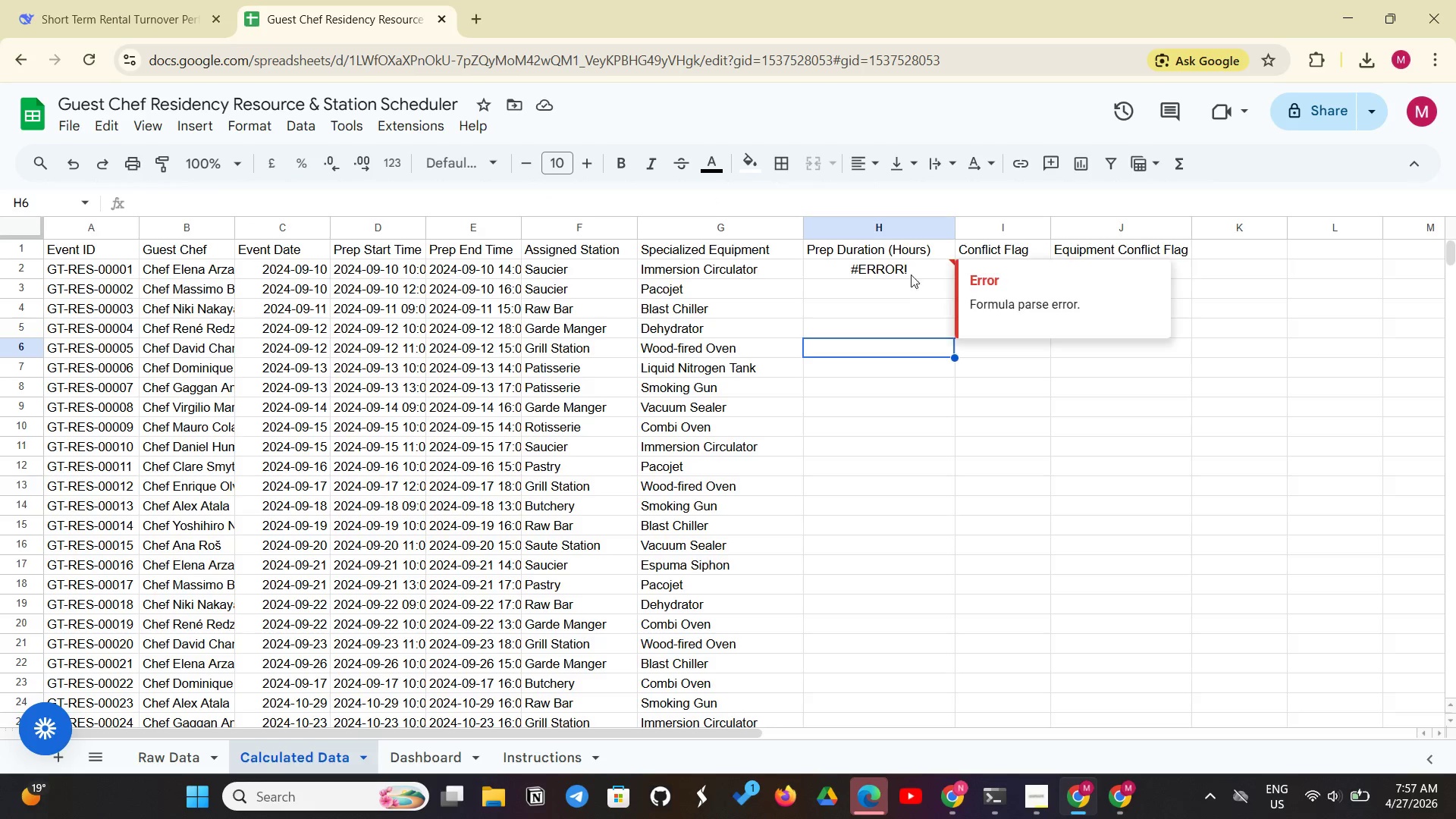 
left_click([929, 268])
 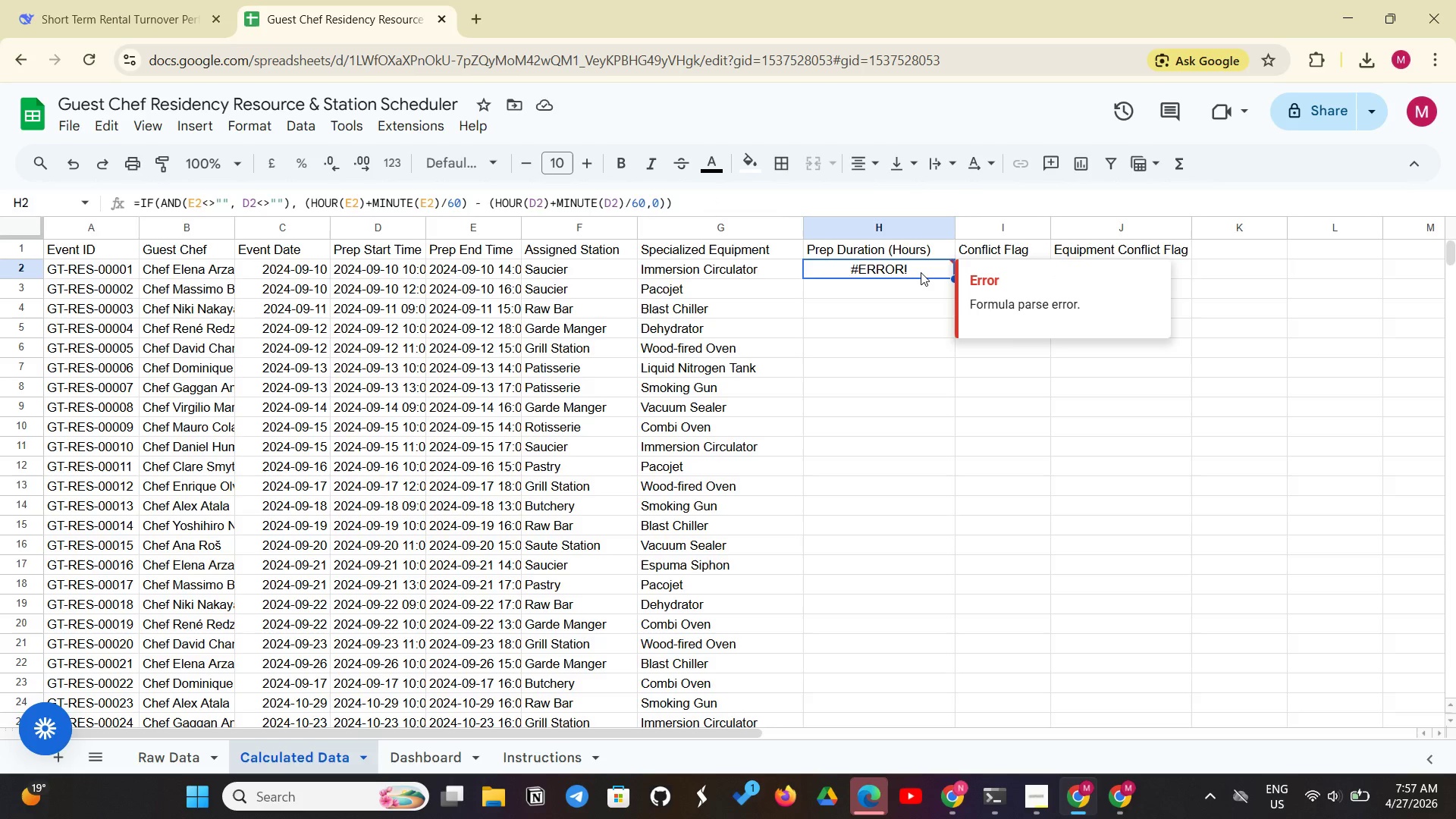 
key(Backspace)
 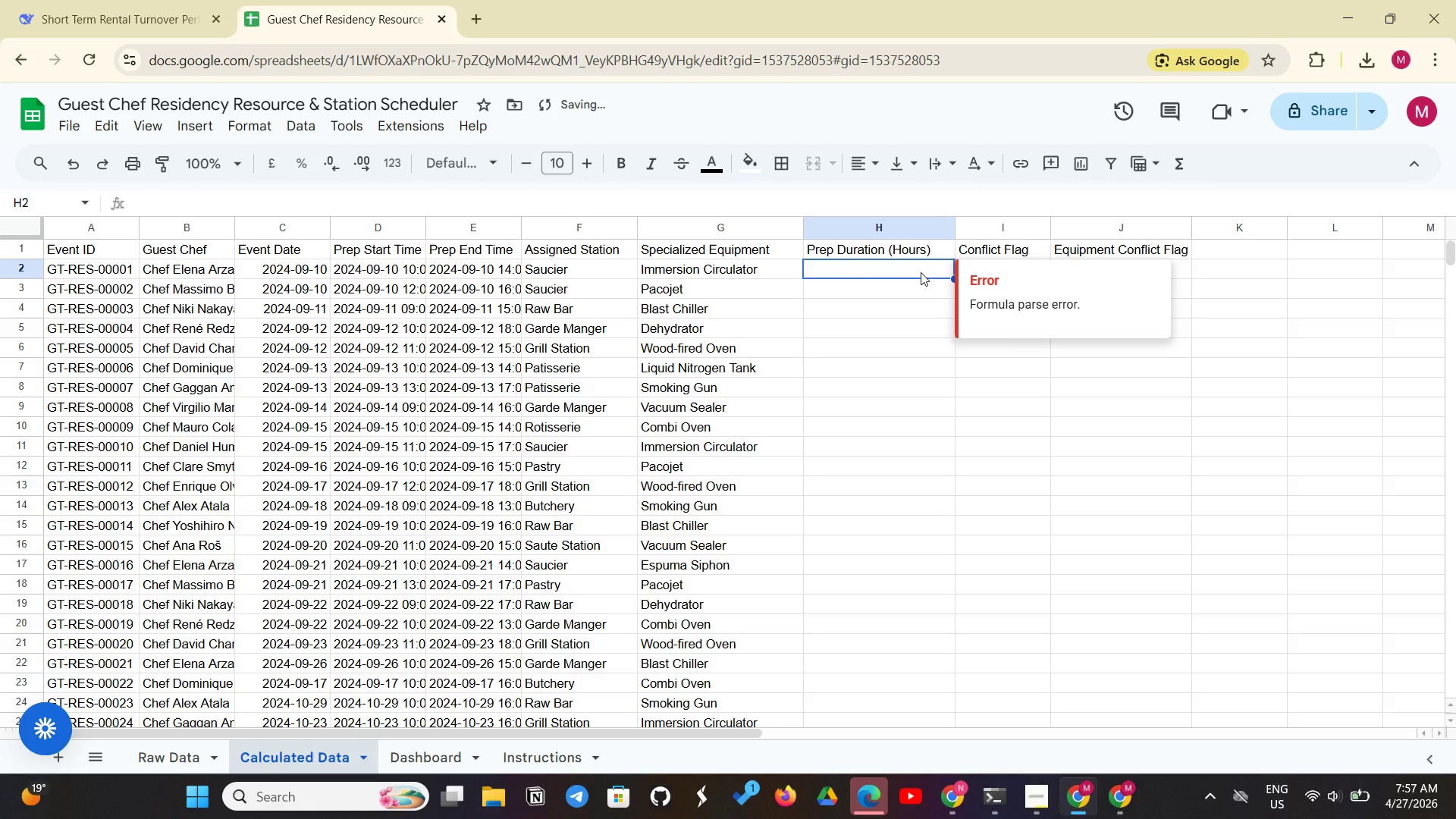 
key(Control+V)
 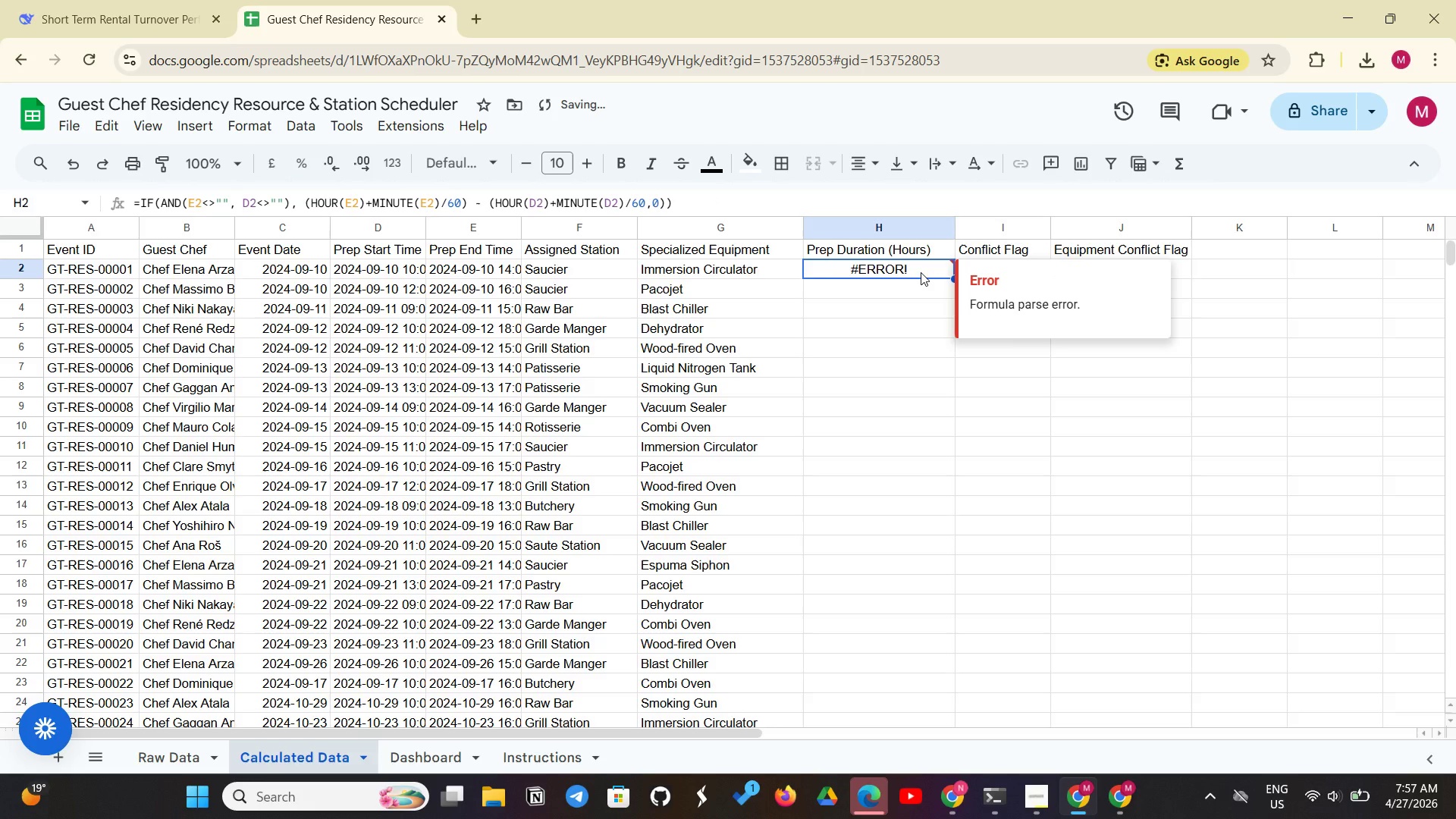 
key(Enter)
 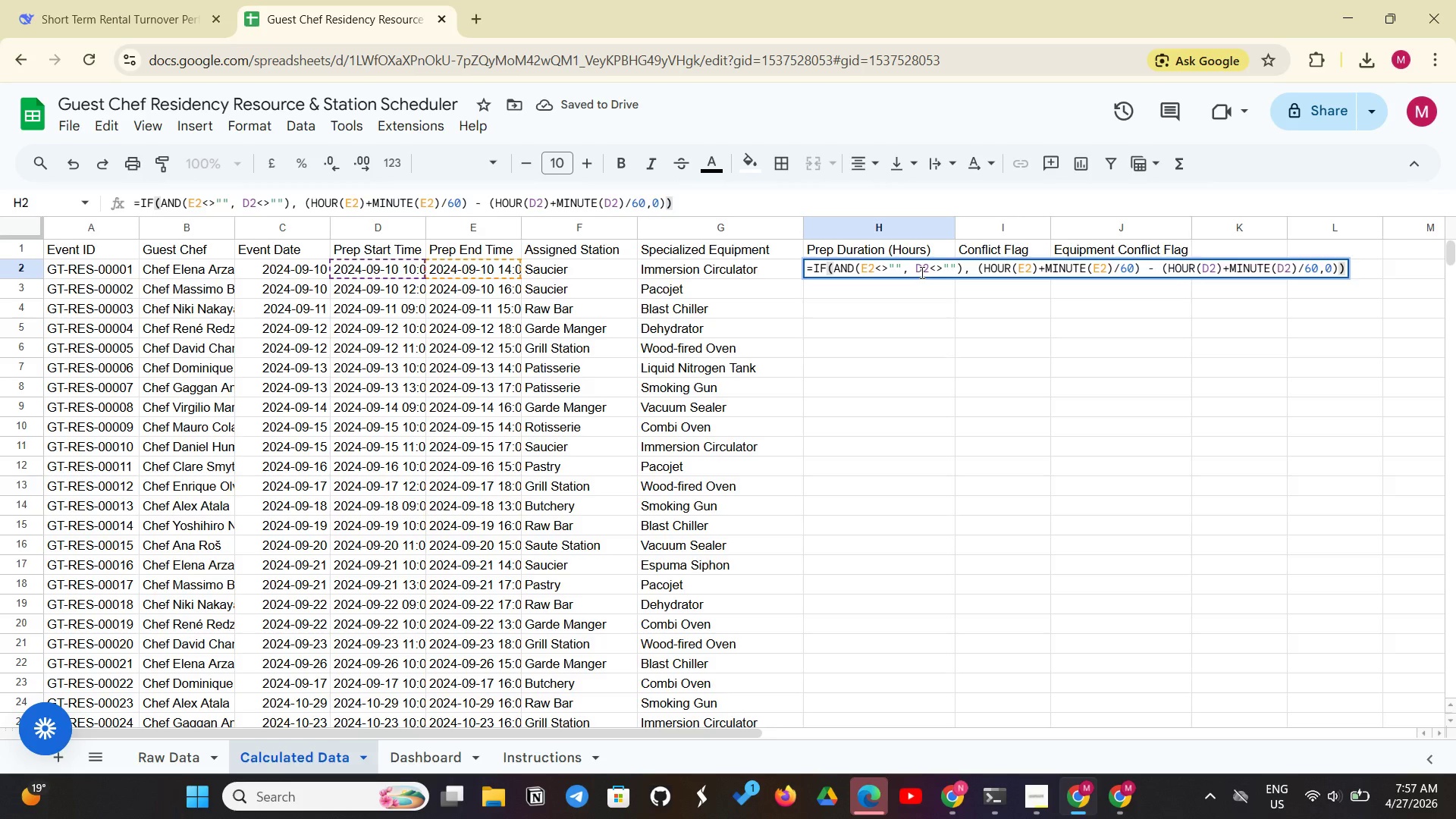 
key(Enter)
 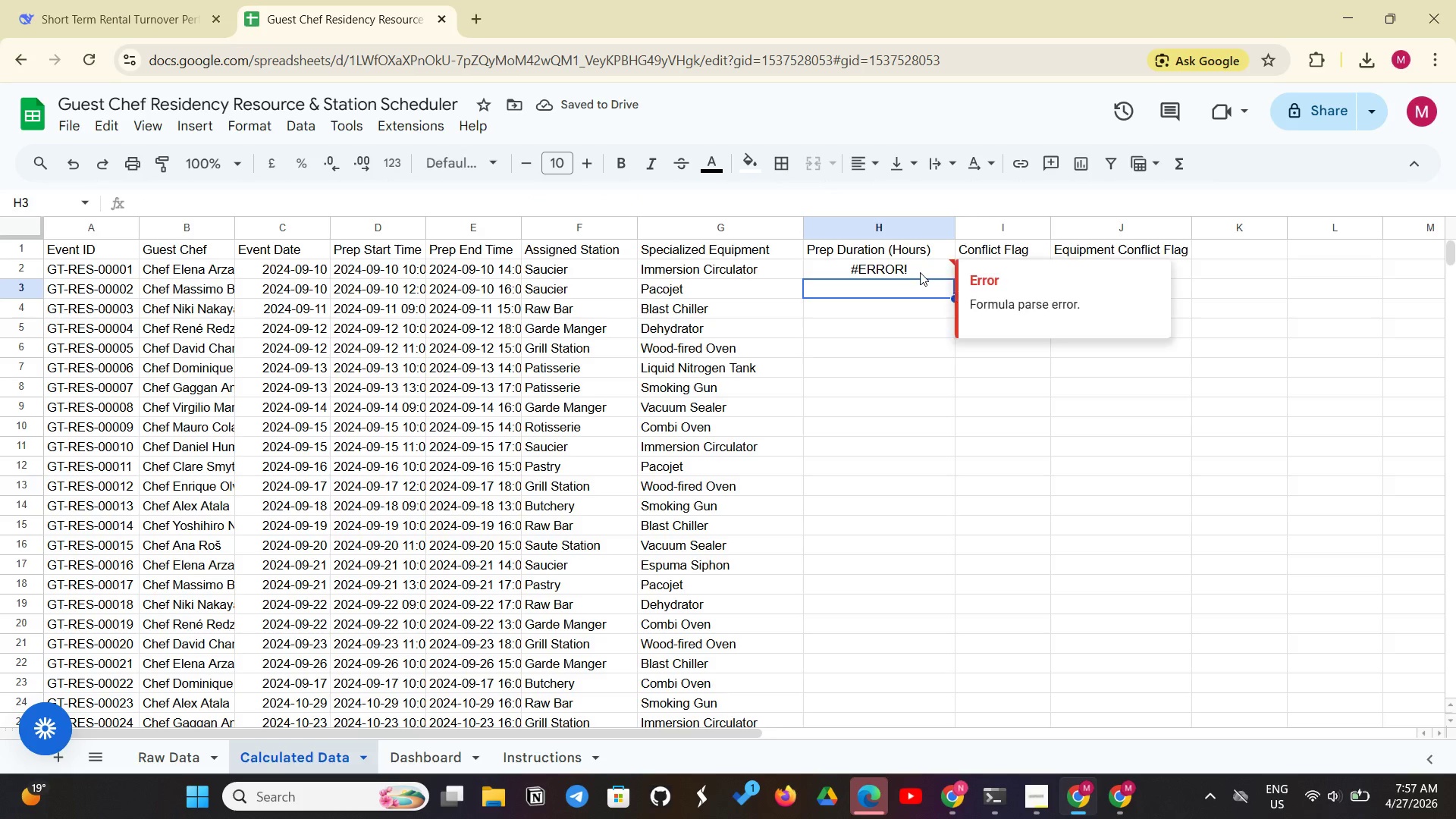 
left_click([920, 272])
 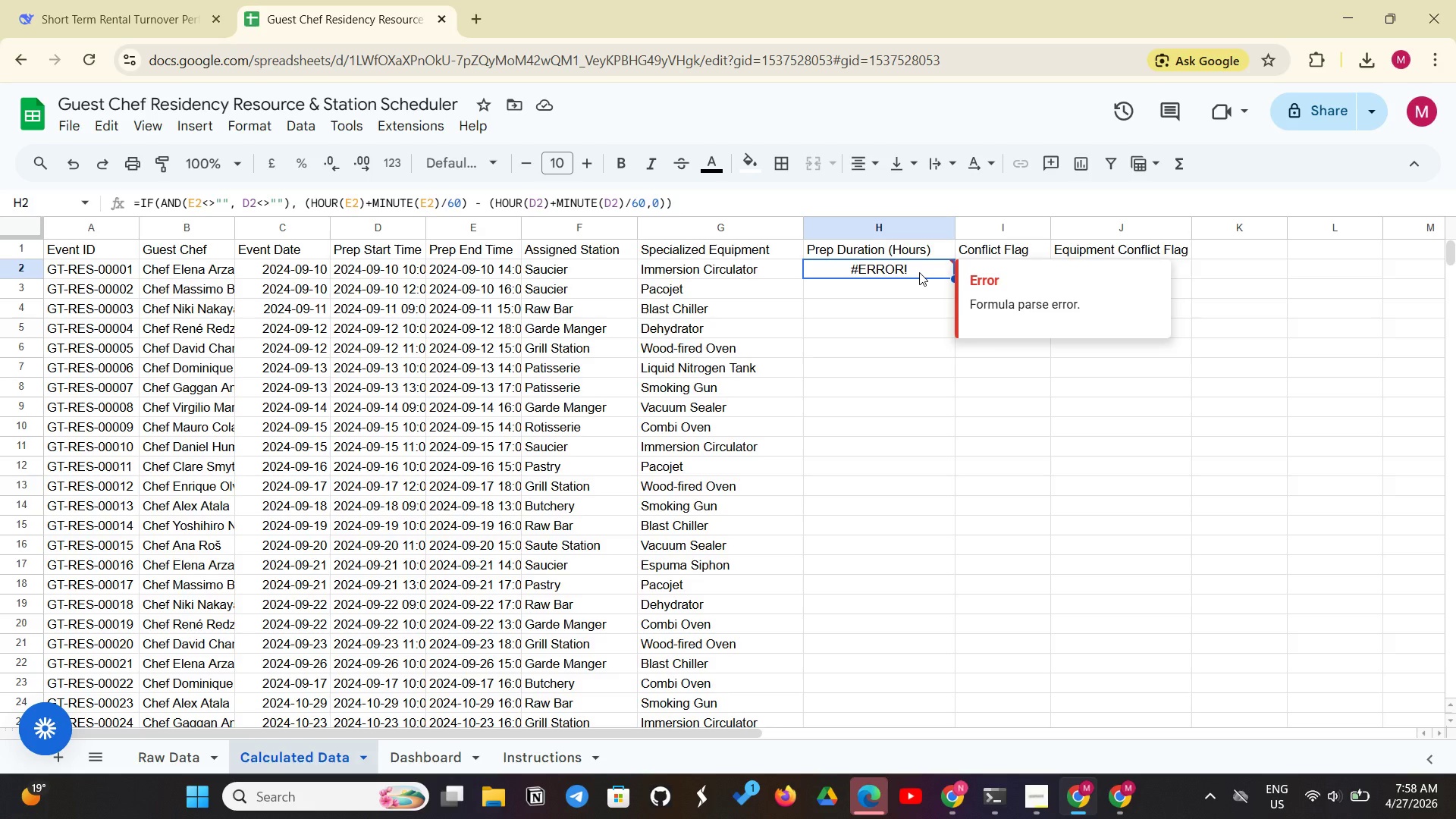 
wait(36.55)
 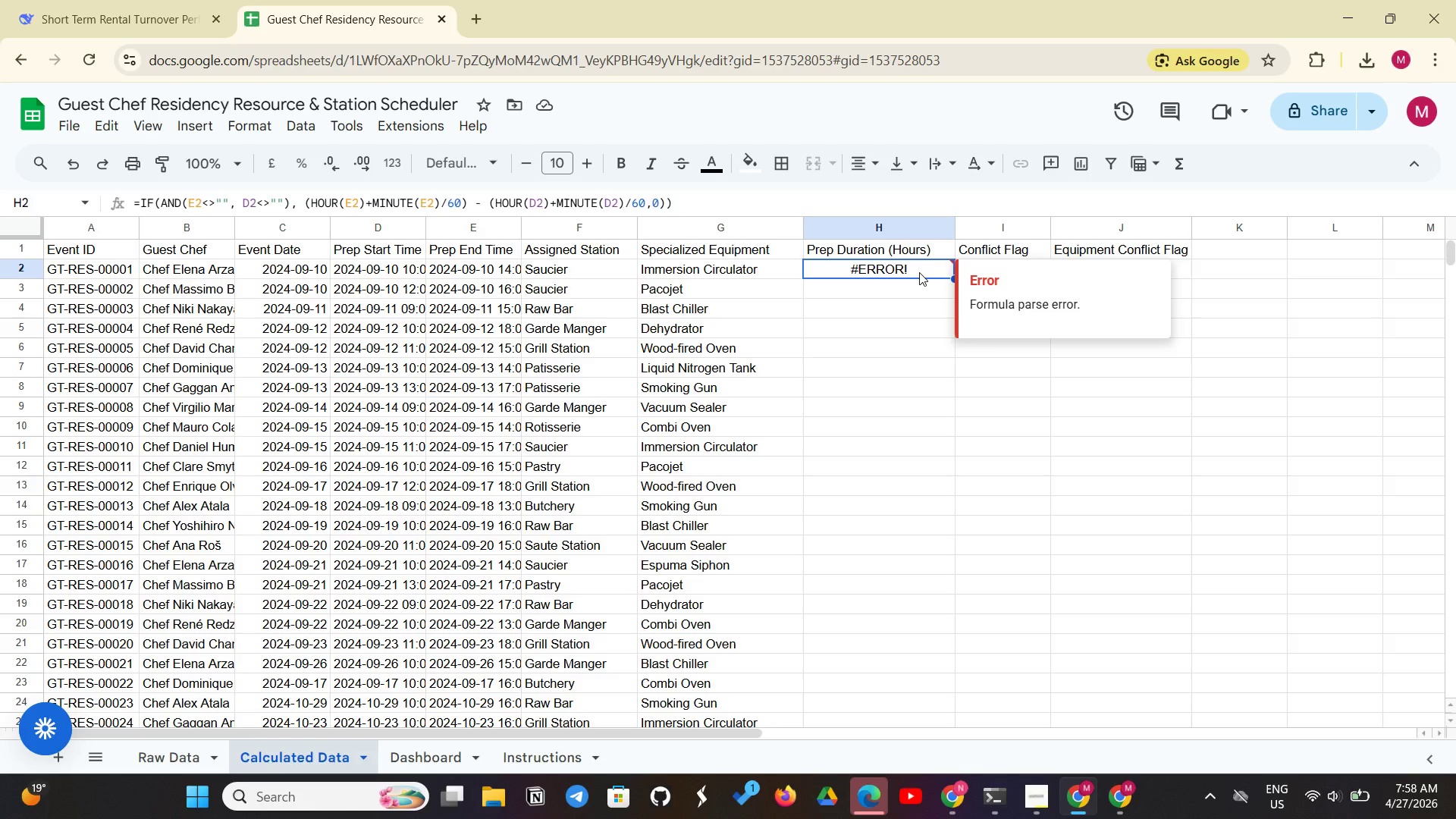 
left_click([917, 267])
 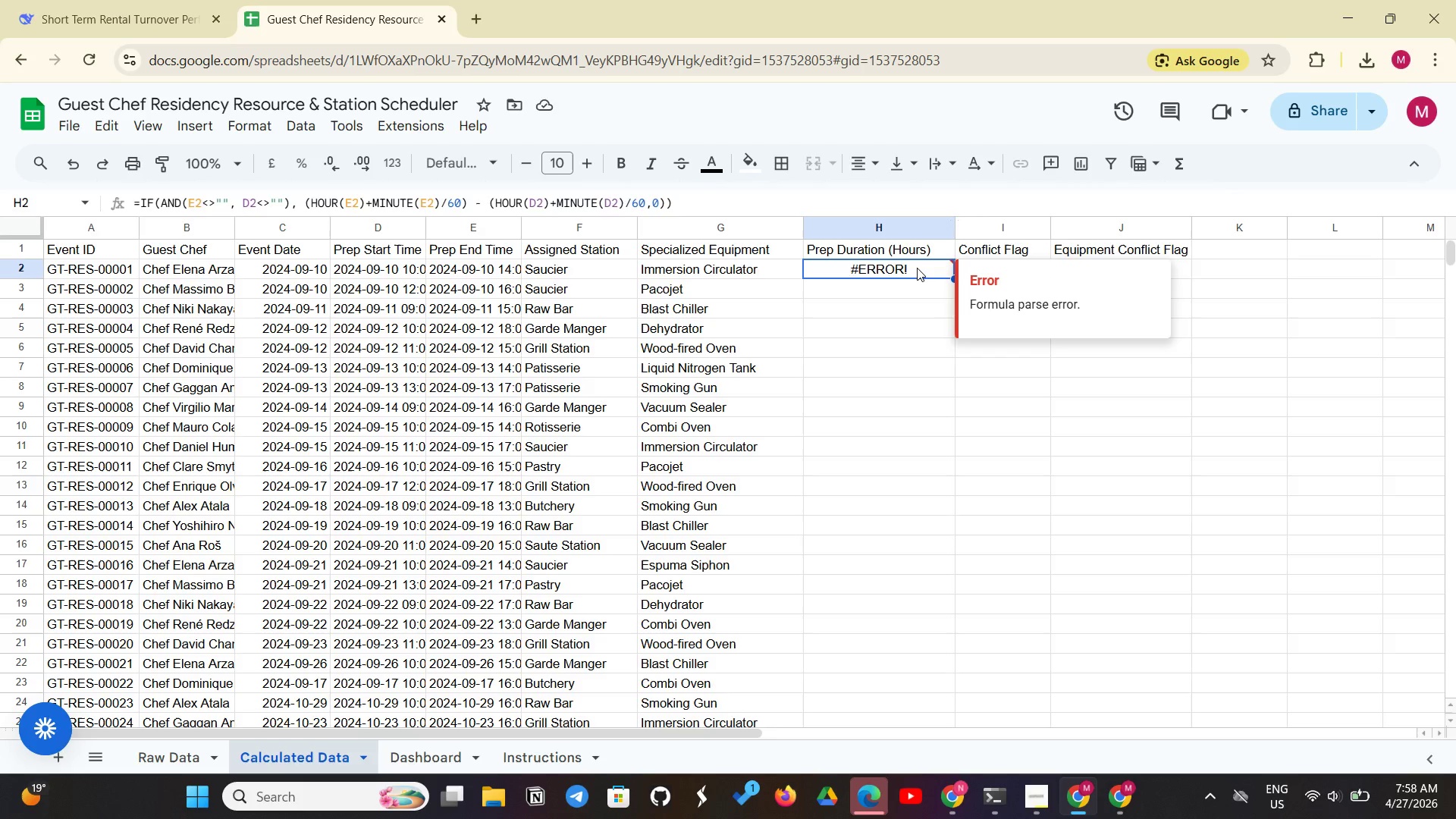 
key(Backspace)
type(=If)
key(Backspace)
type(F(OR(D2="", E2=""), 0, IFERROR(E@)
 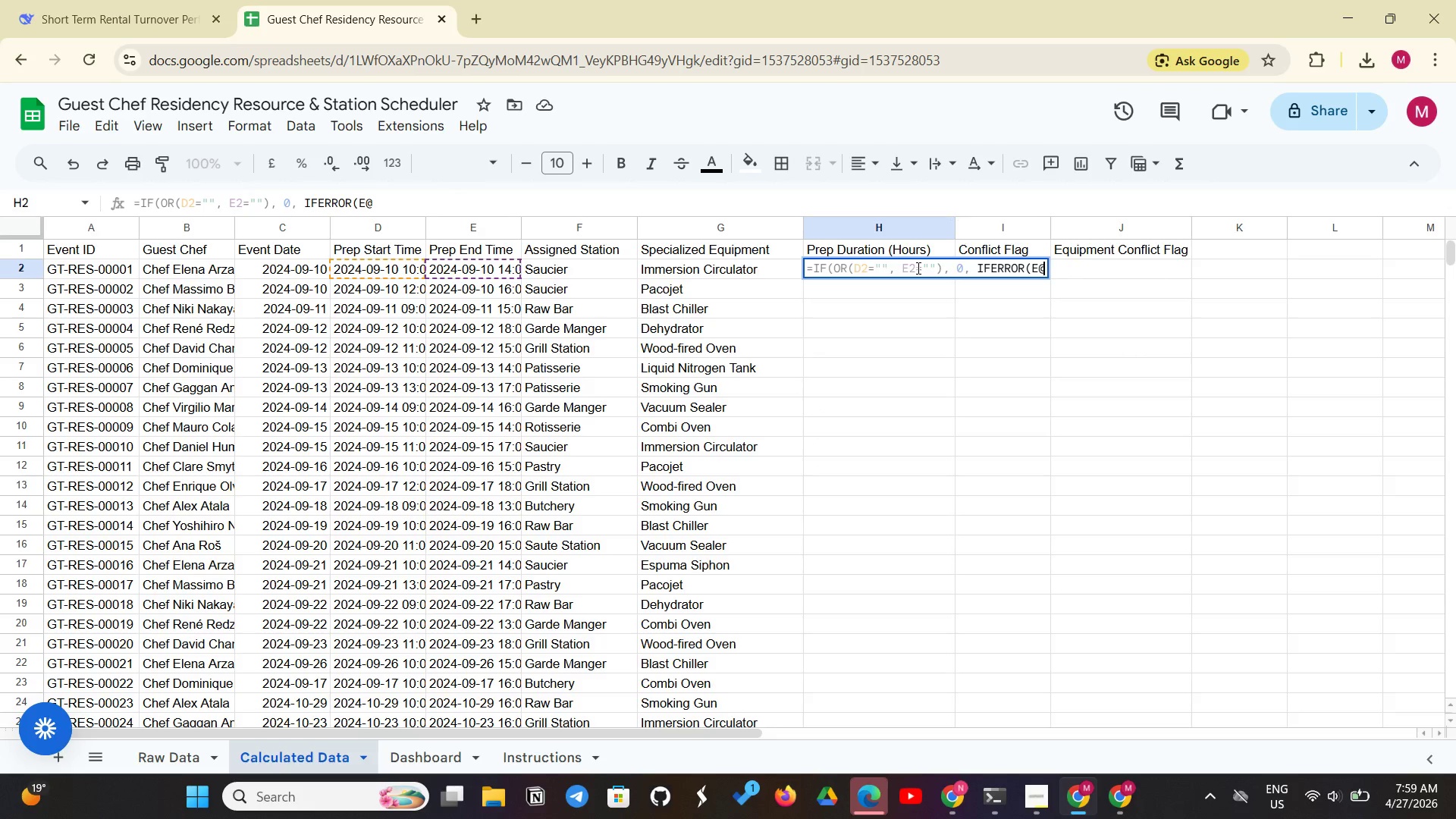 
key(Backspace)
type((E)
key(Backspace)
key(Backspace)
key(Backspace)
type((E2)
 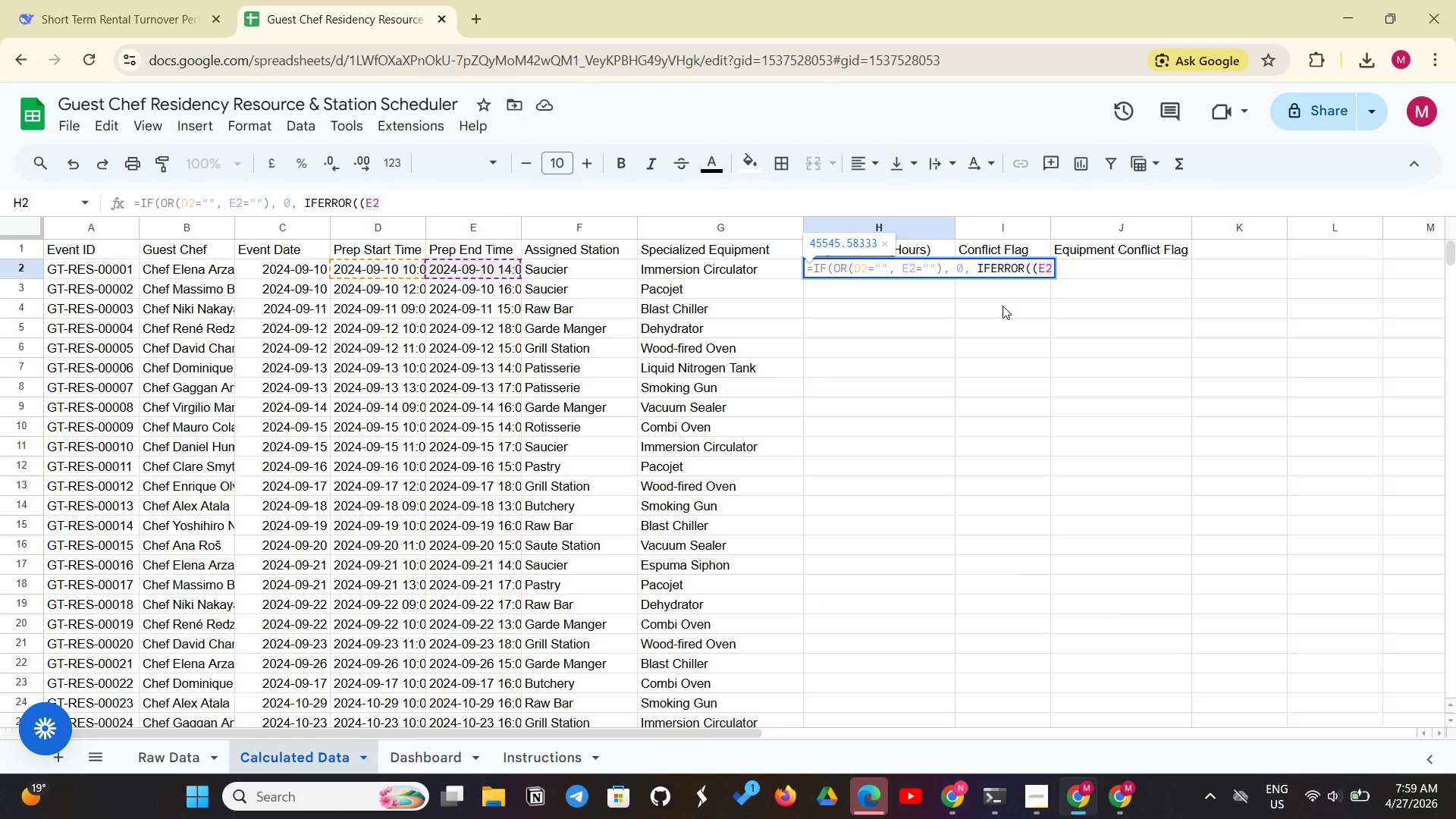 
wait(12.05)
 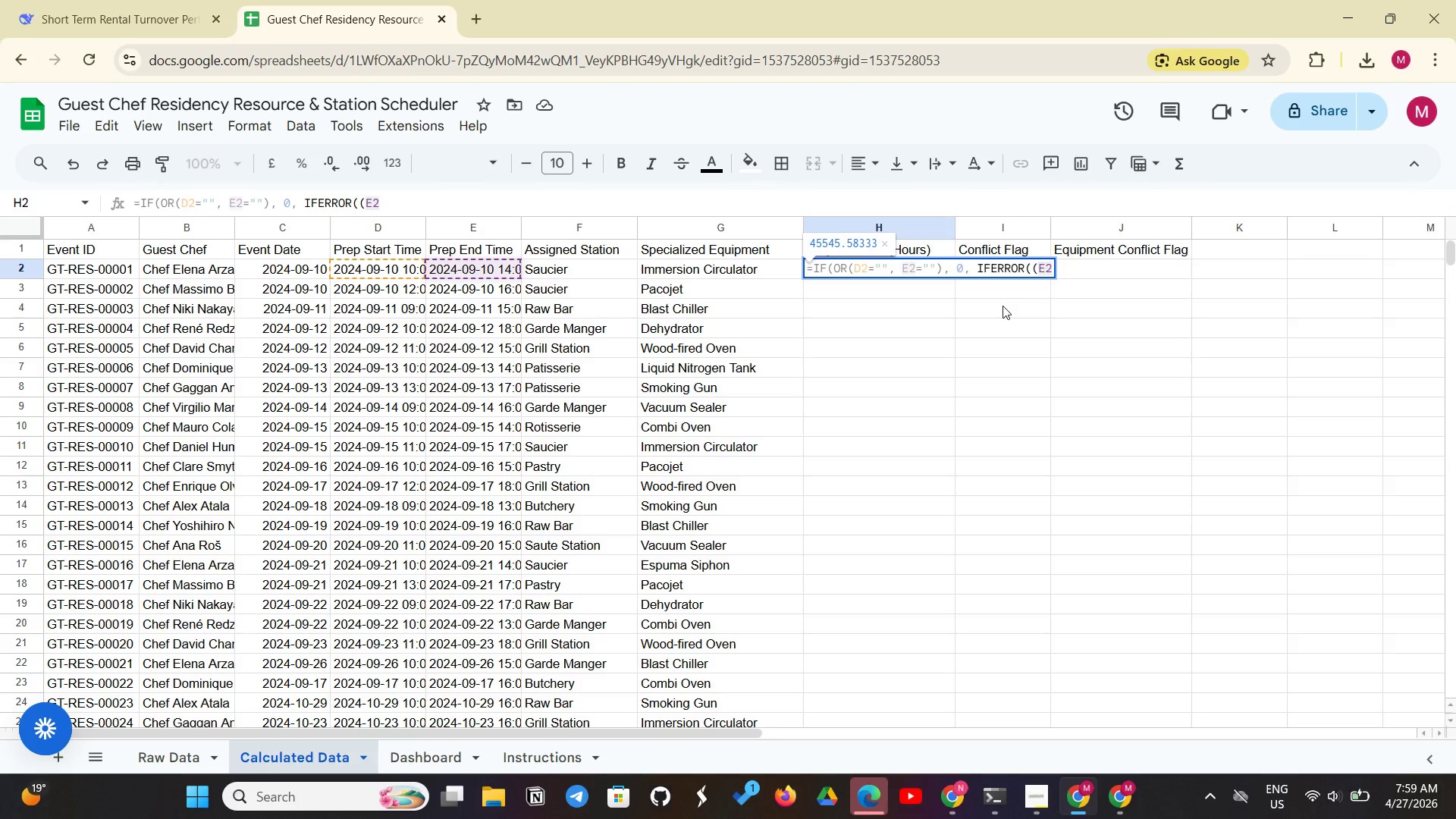 
type(-D2)*24)
 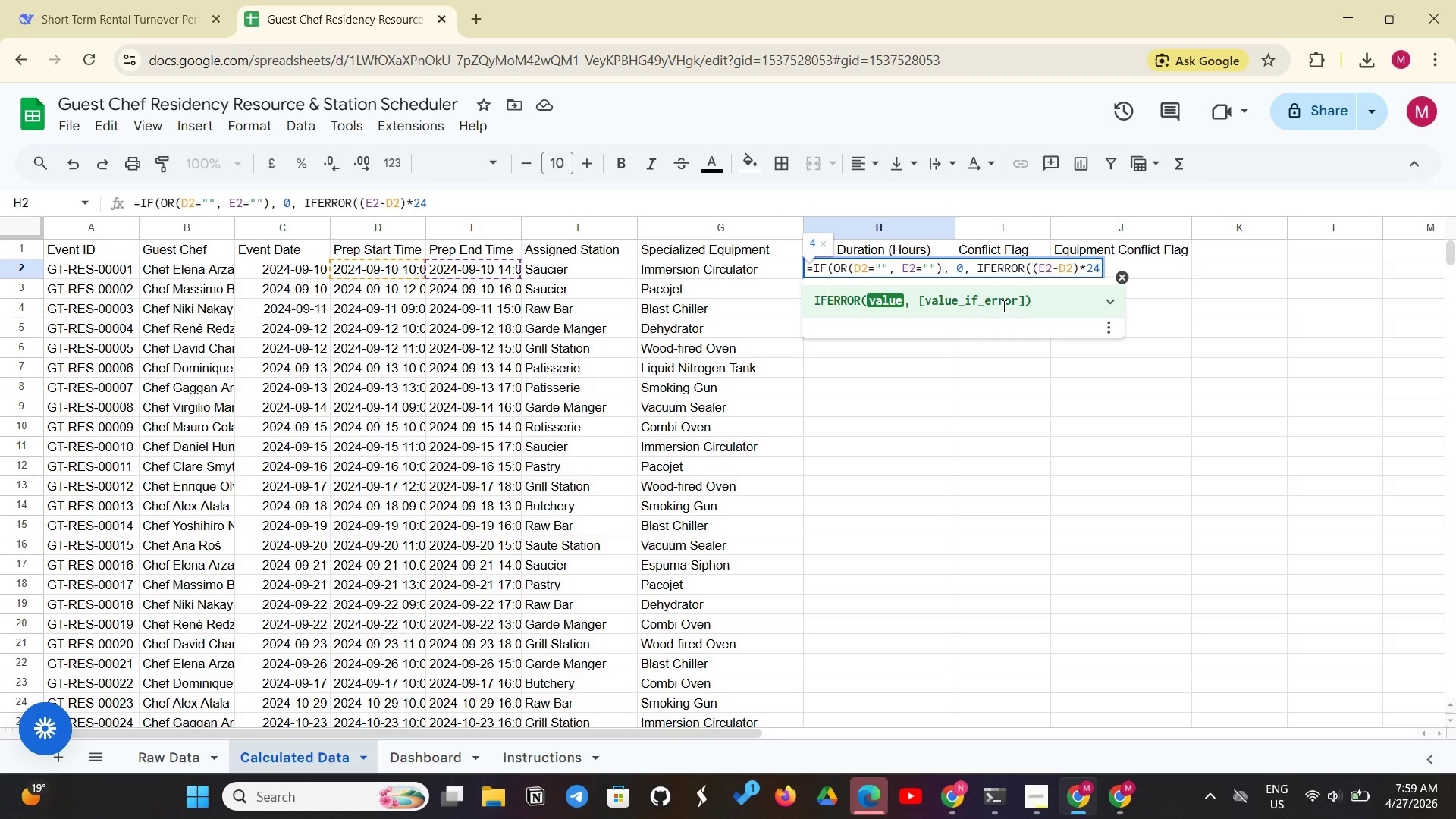 
wait(7.38)
 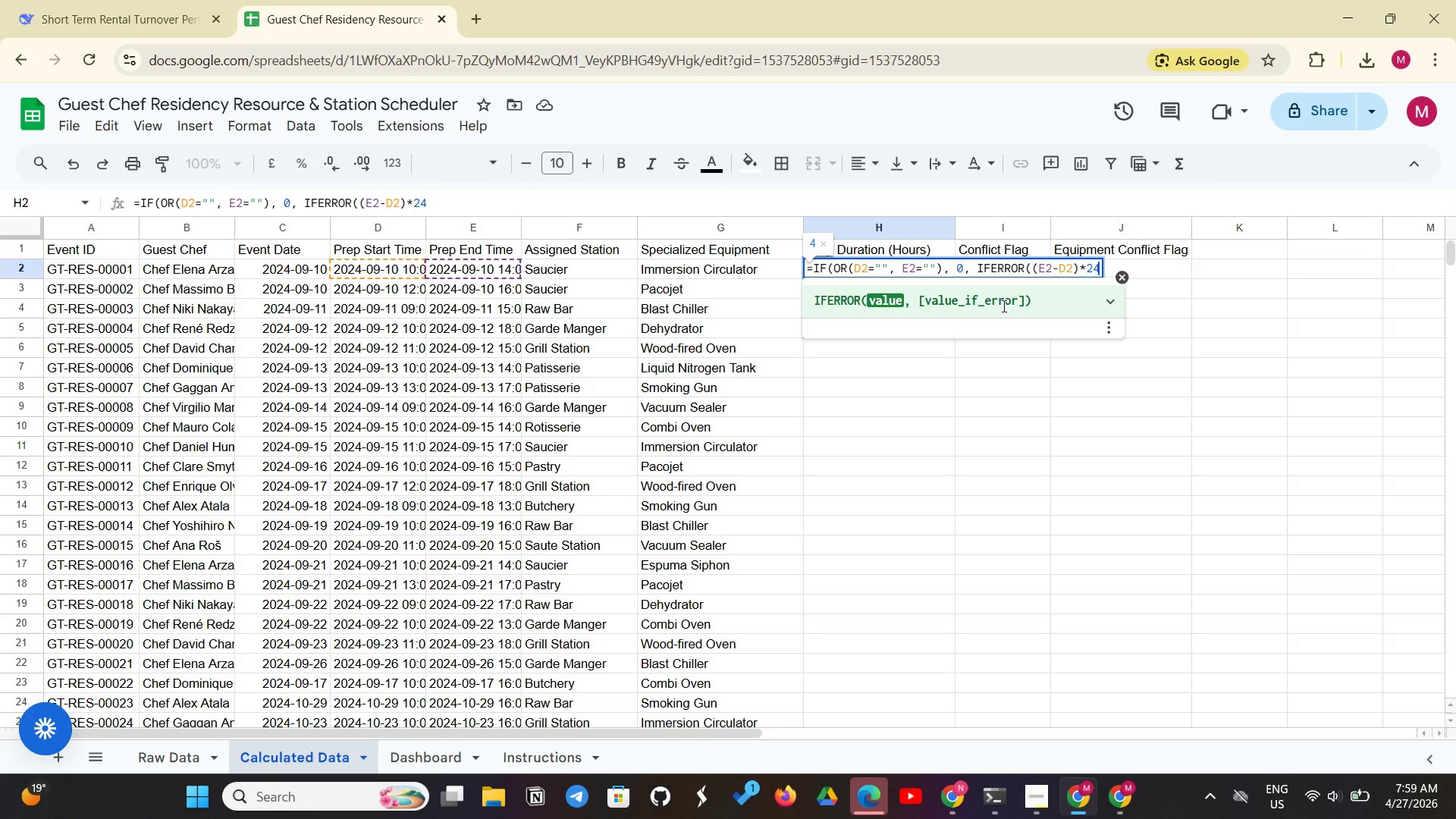 
type(,0)))
 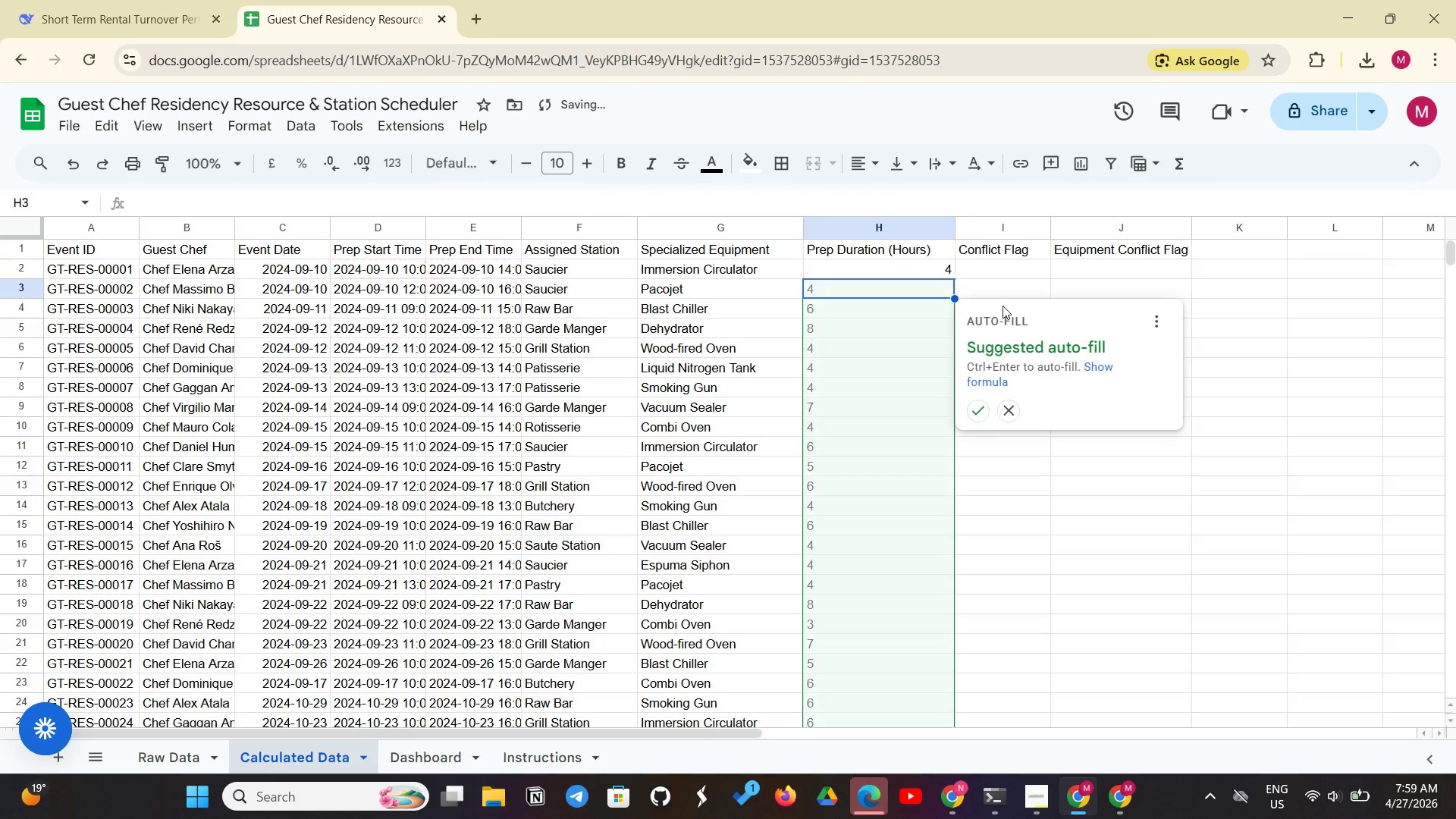 
 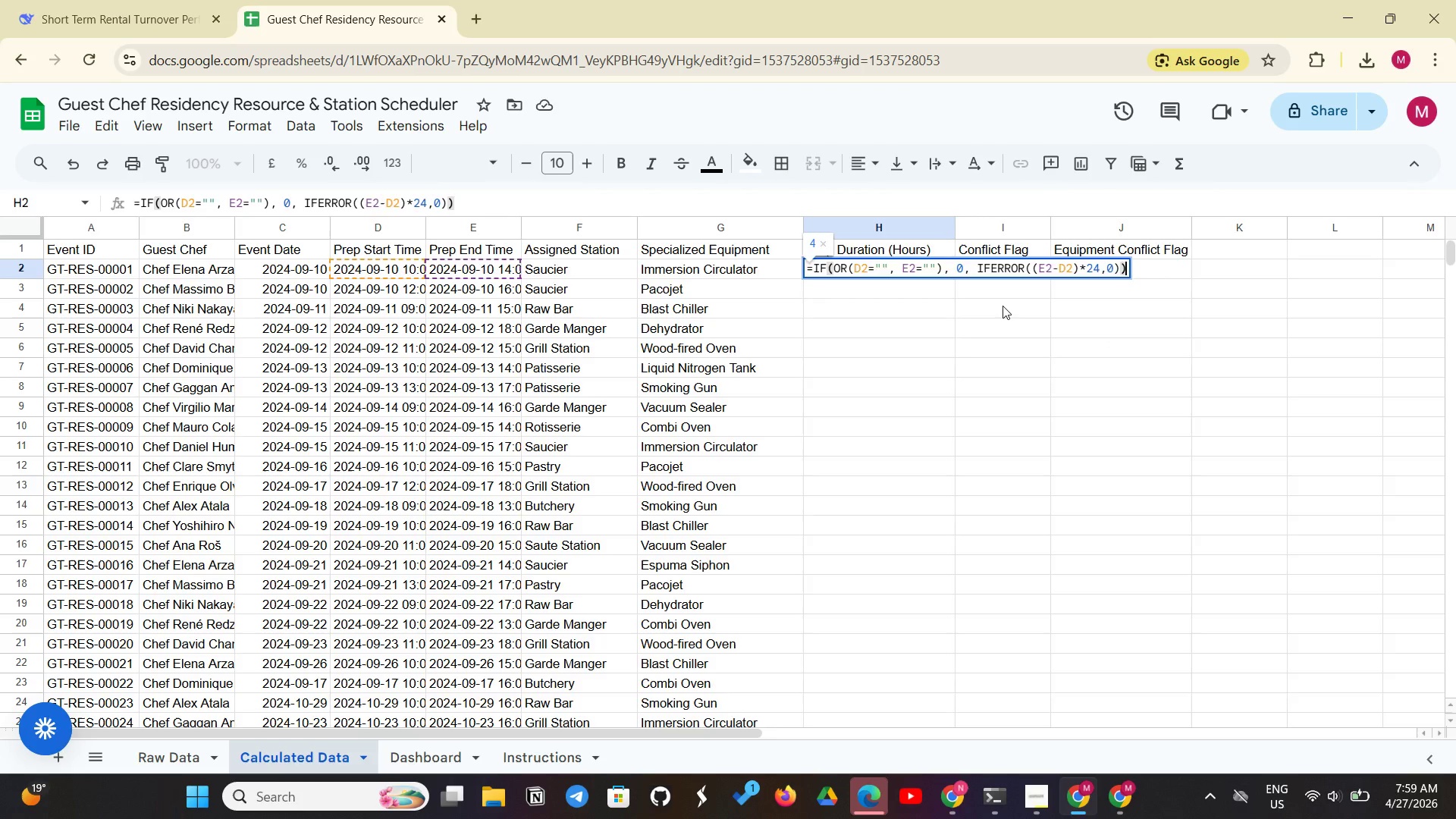 
key(Enter)
 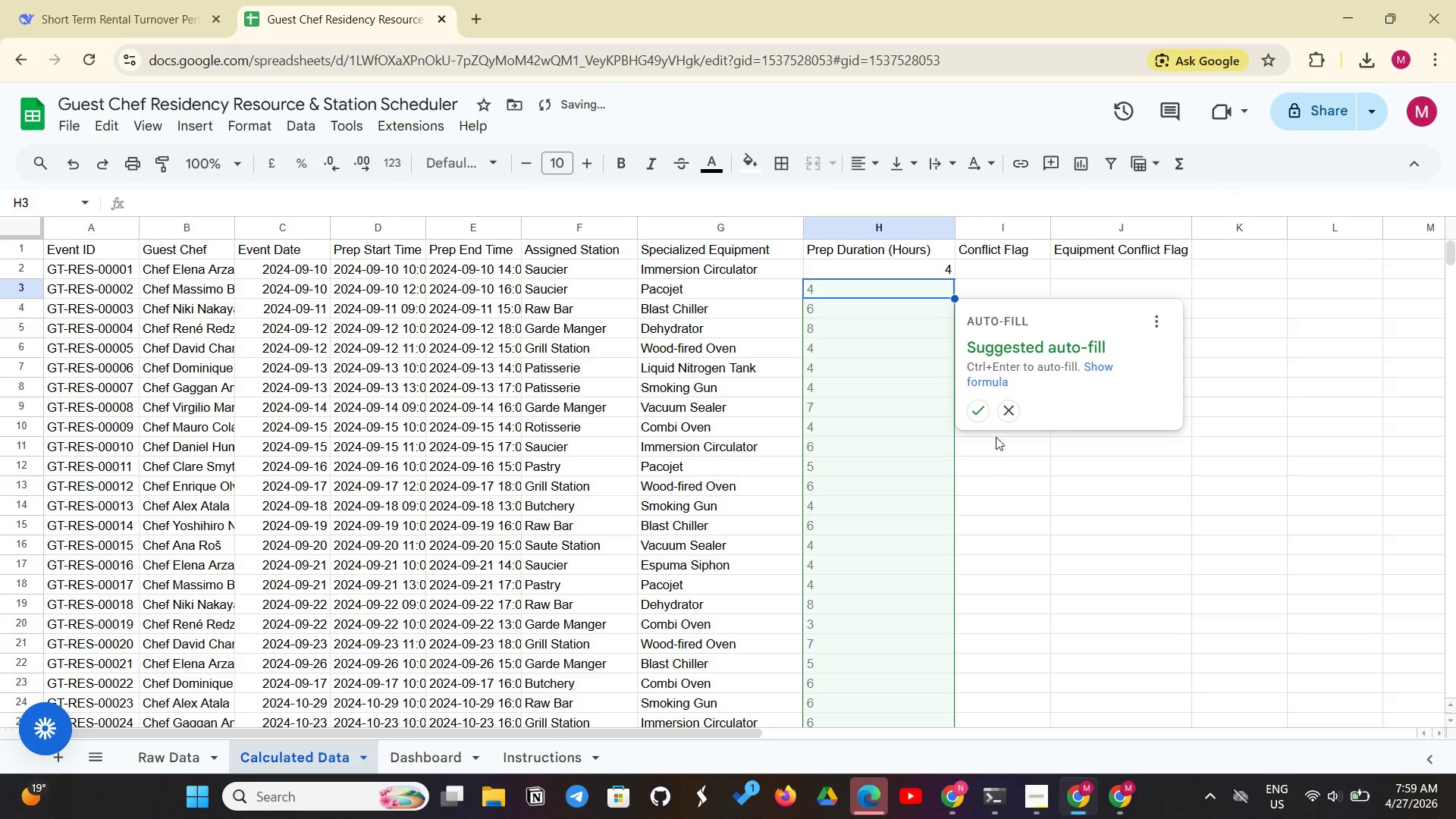 
left_click([977, 408])
 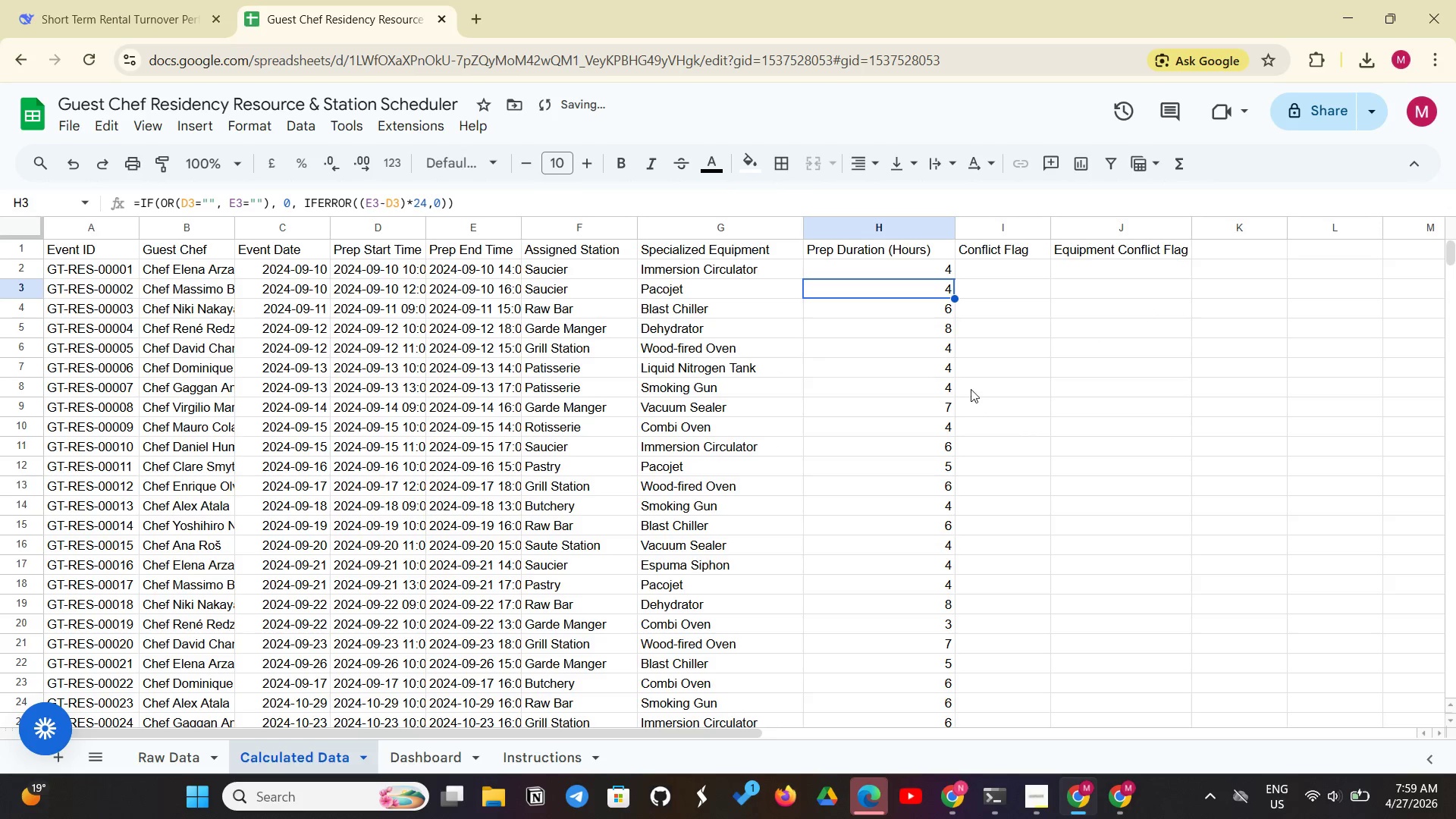 
wait(5.58)
 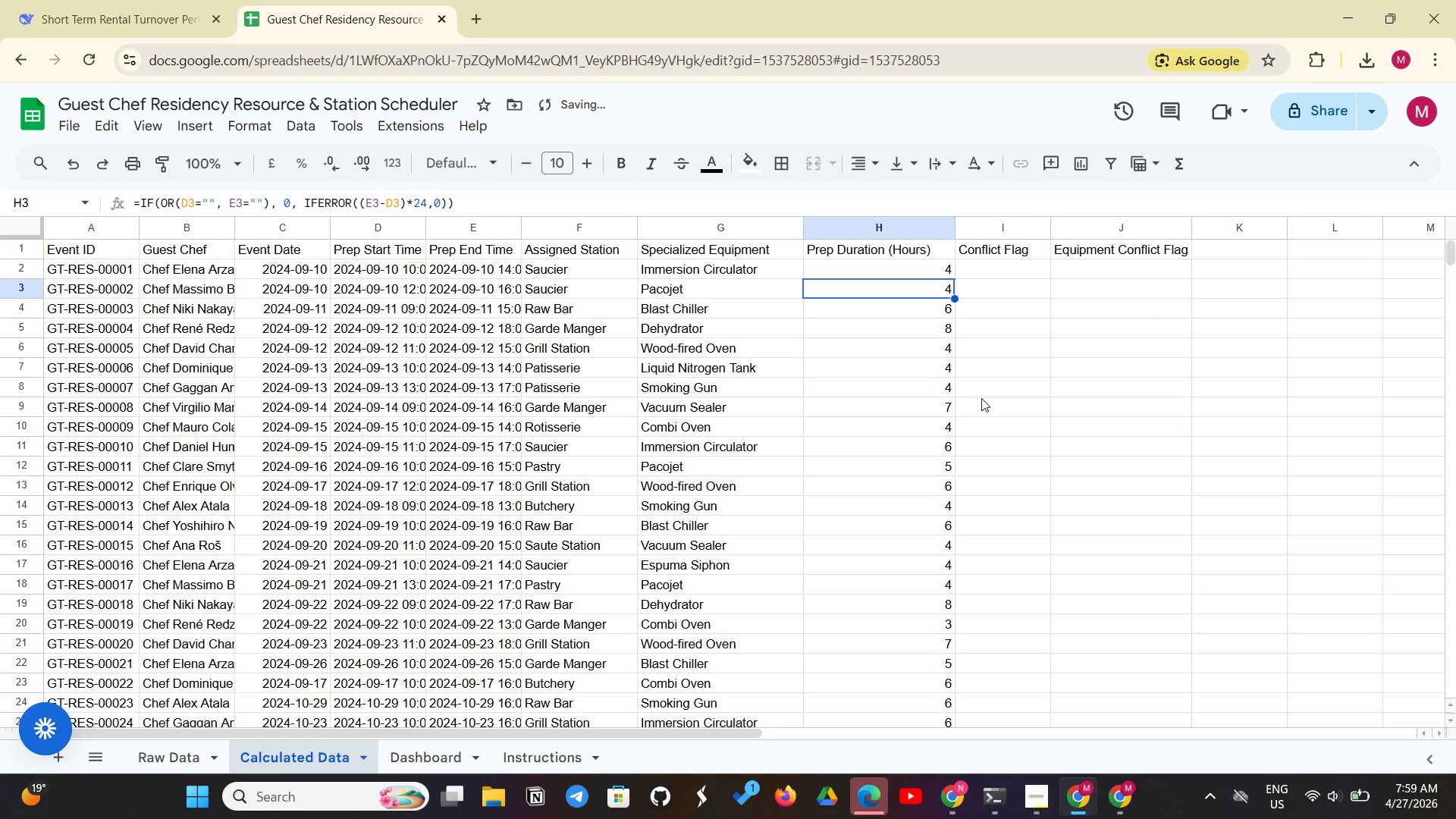 
left_click([868, 268])
 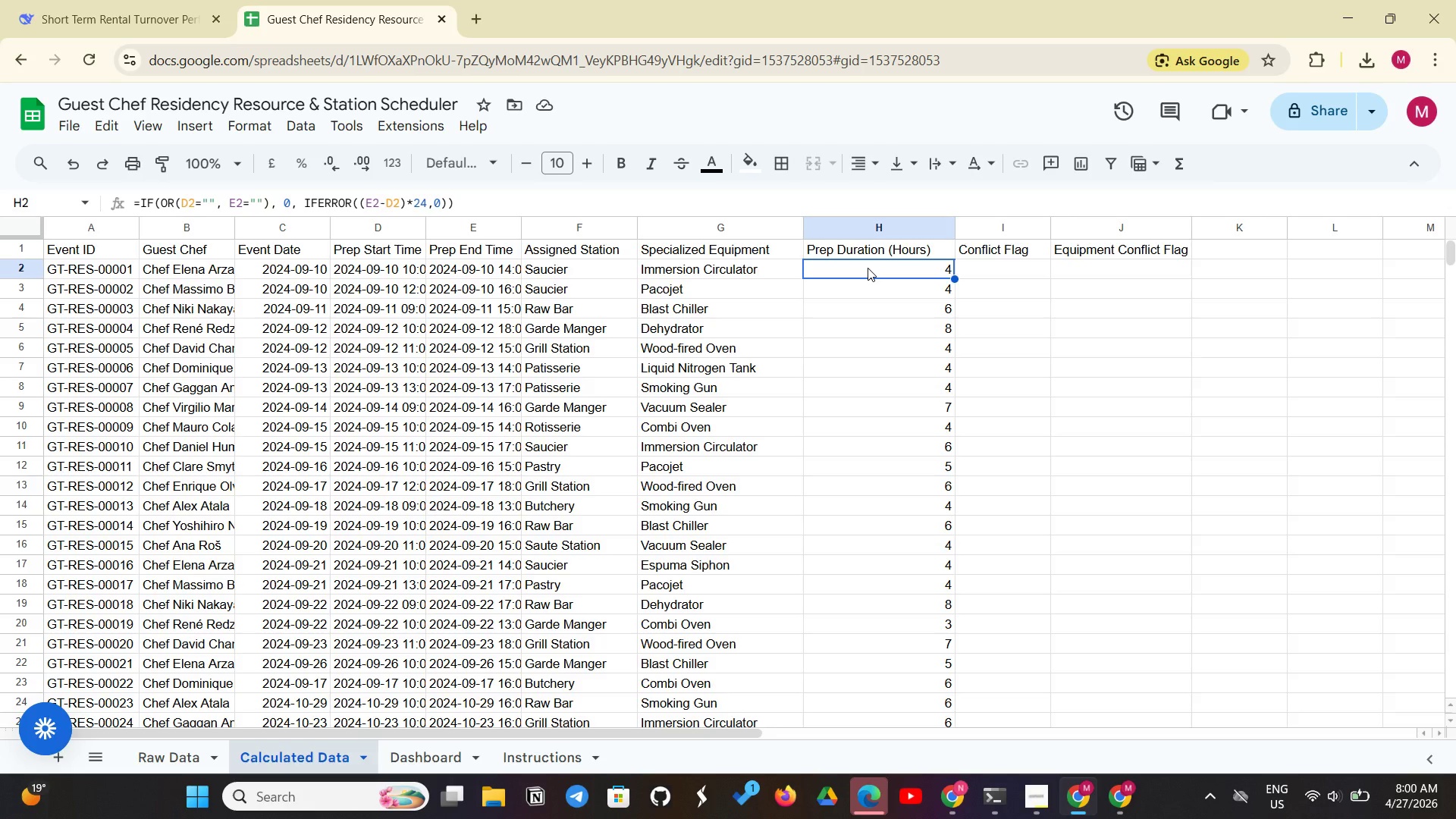 
wait(27.33)
 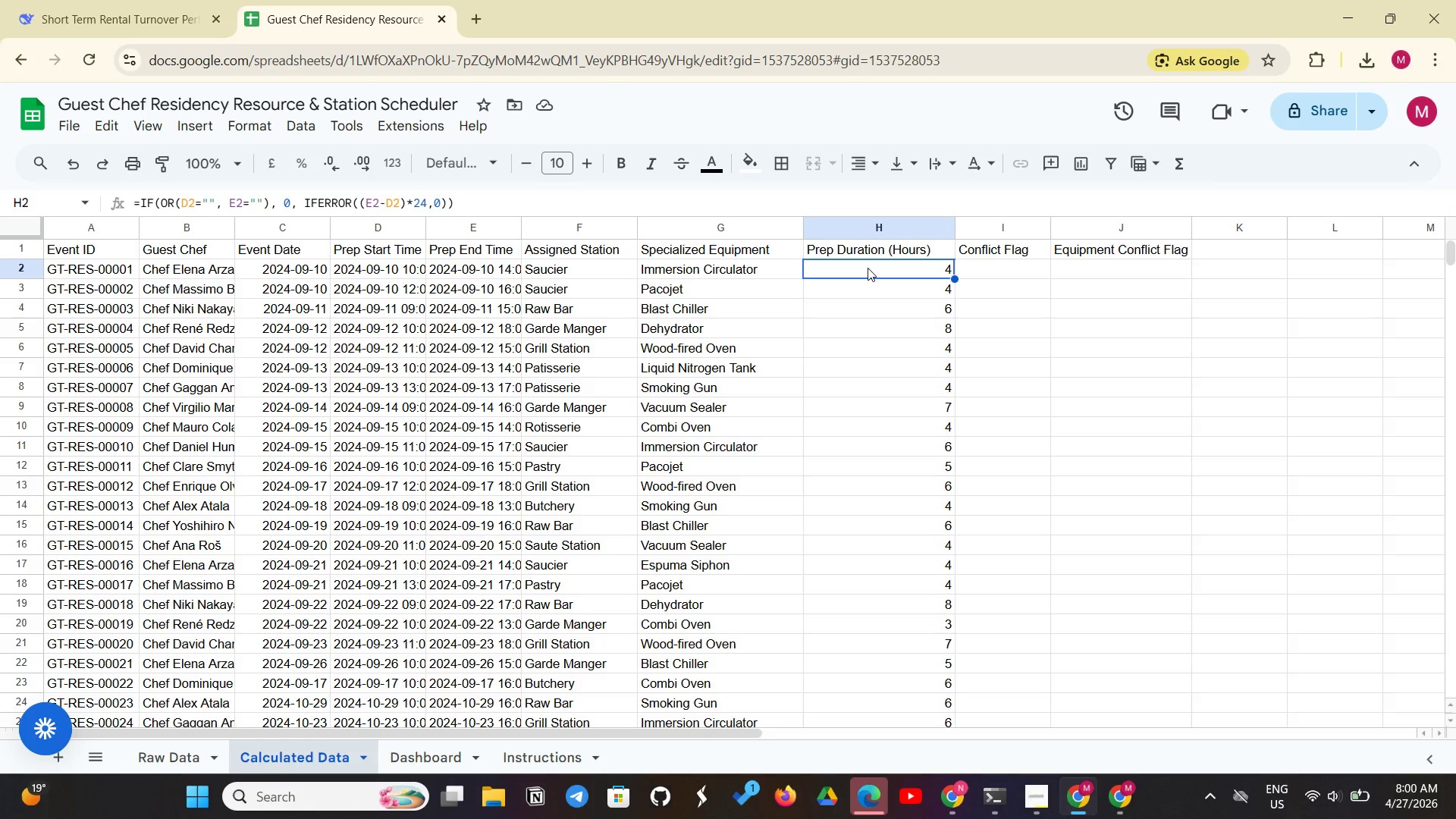 
left_click([977, 261])
 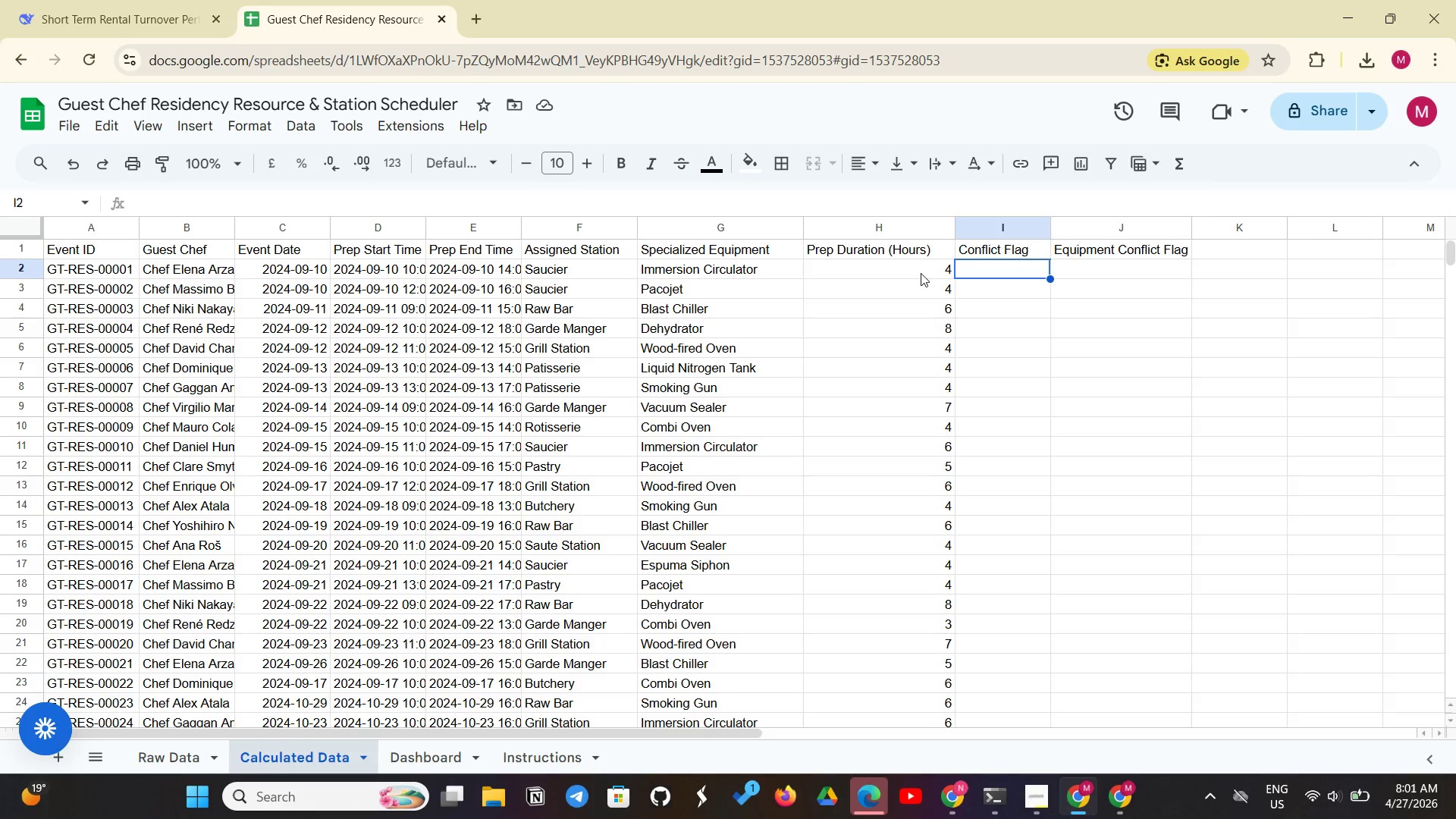 
wait(87.38)
 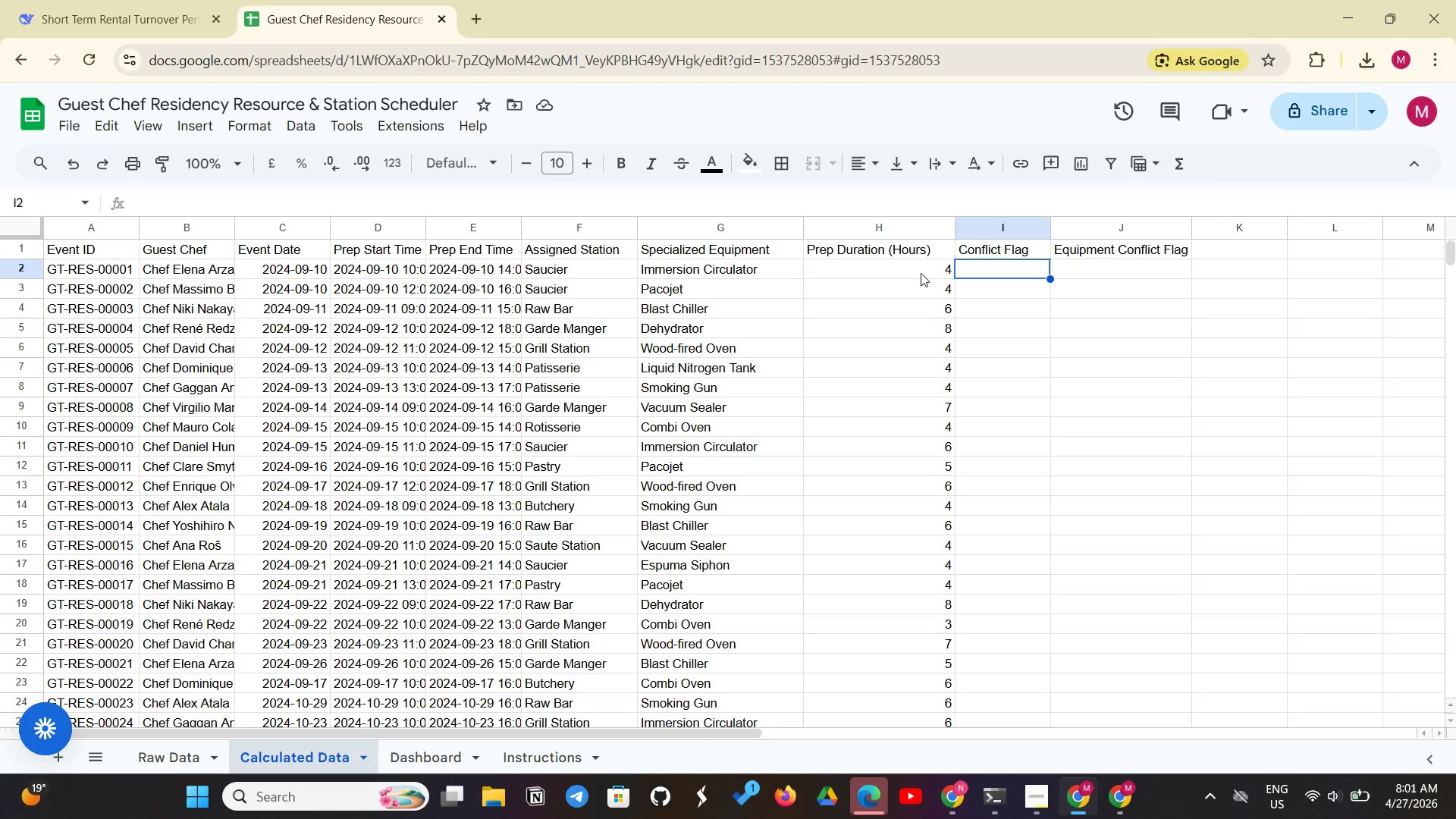 
type(=If)
key(Backspace)
type(F)
 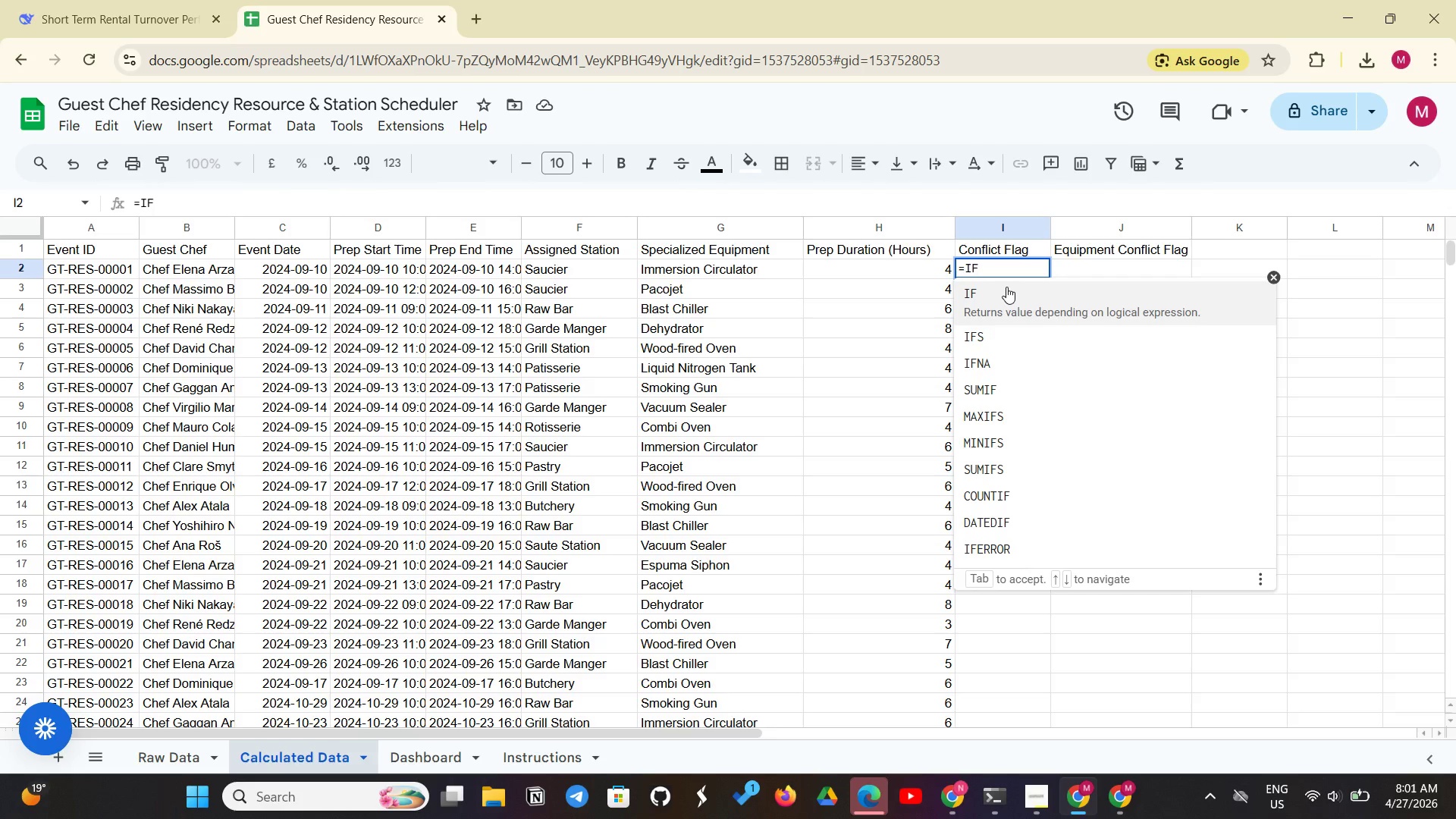 
type((COUNTIFS)
 